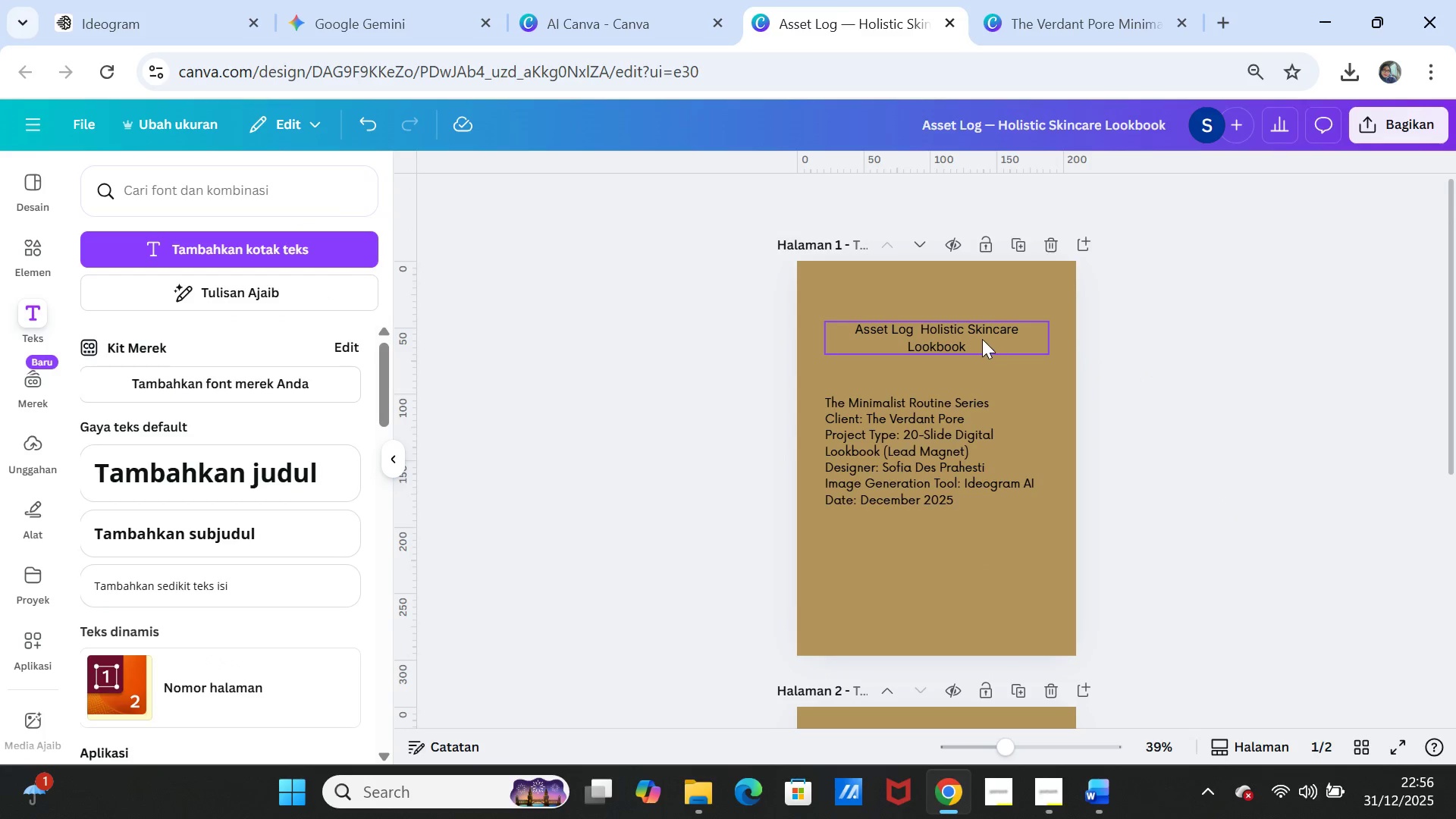 
left_click([982, 339])
 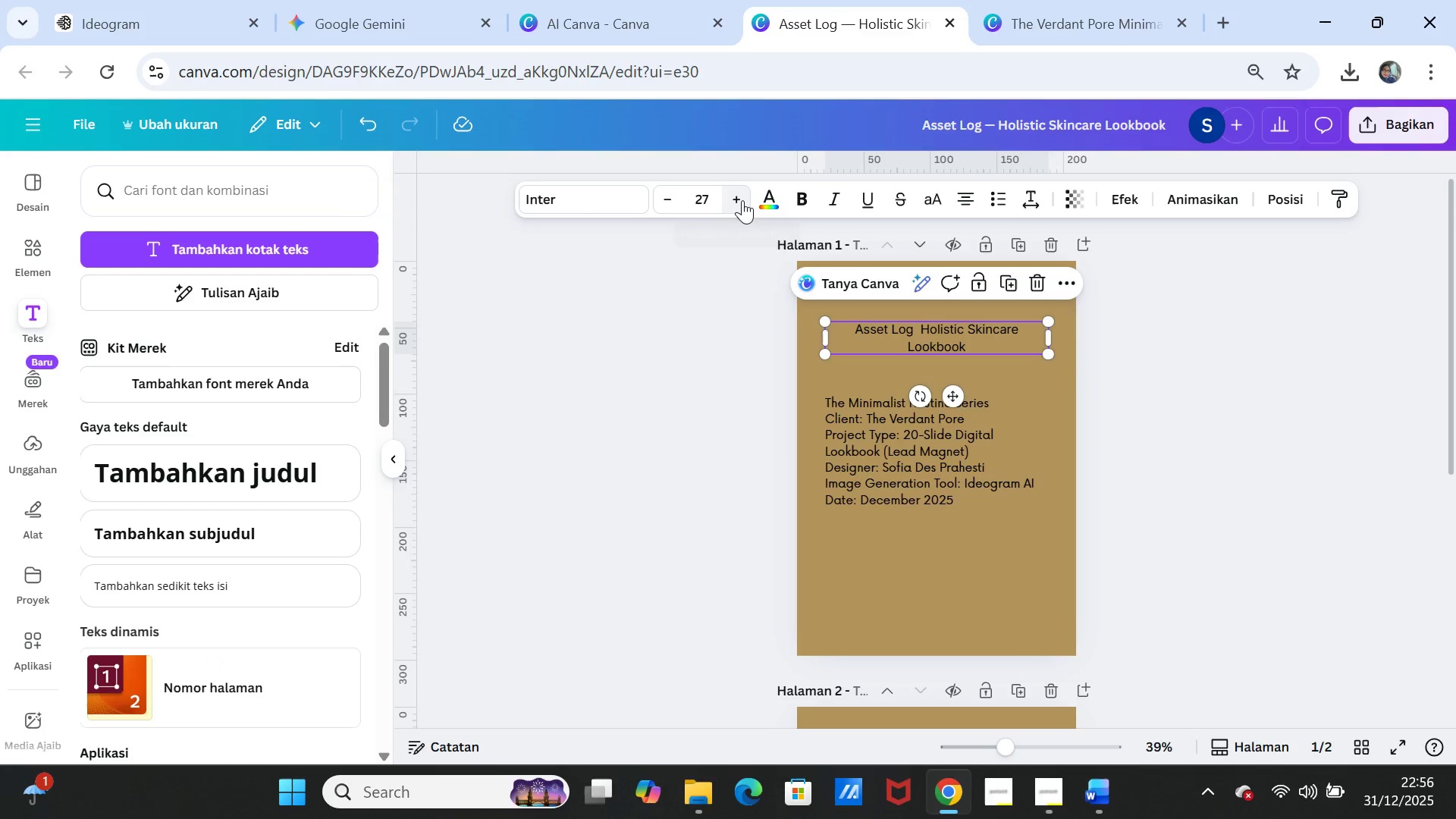 
double_click([742, 200])
 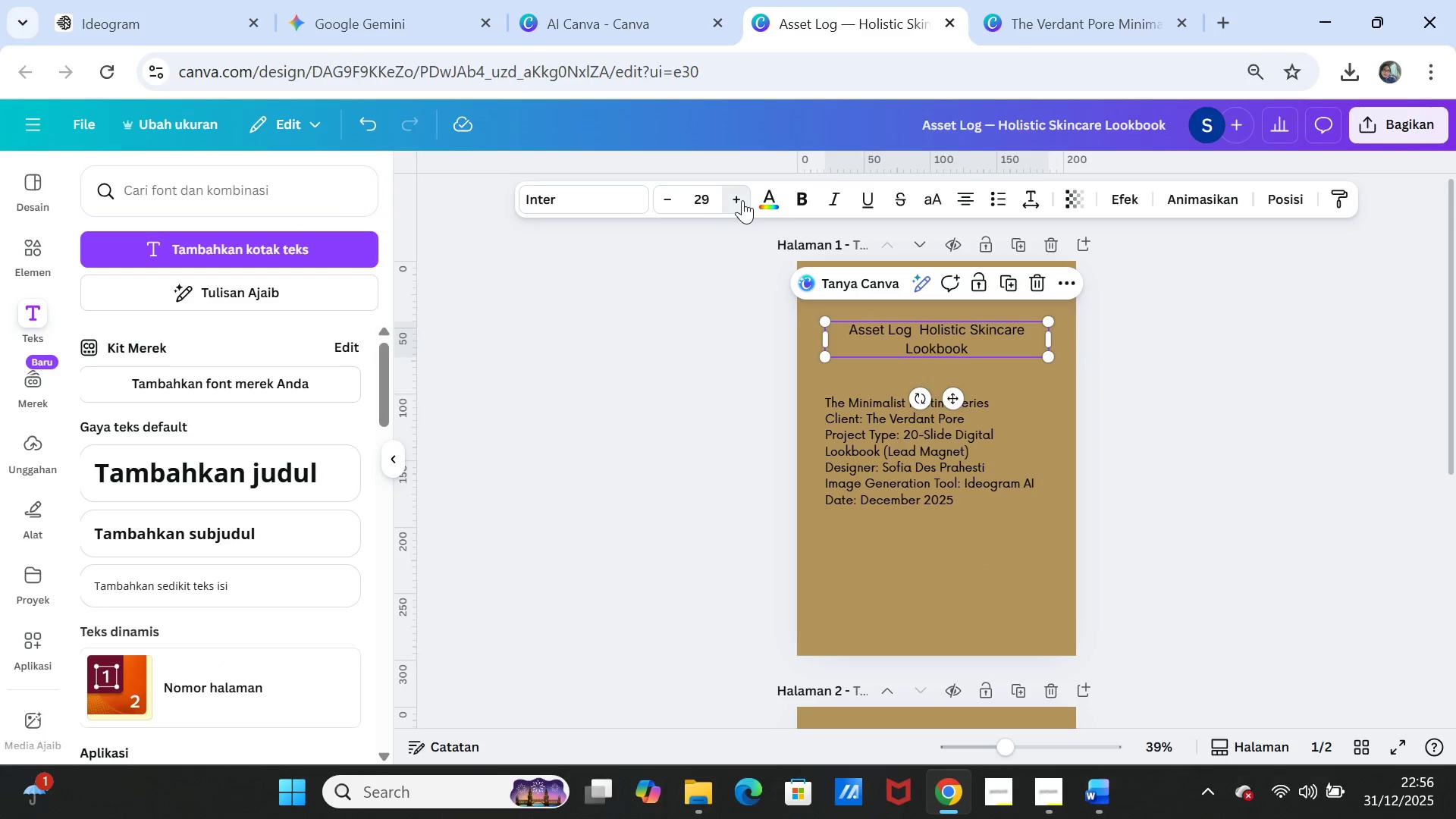 
triple_click([742, 200])
 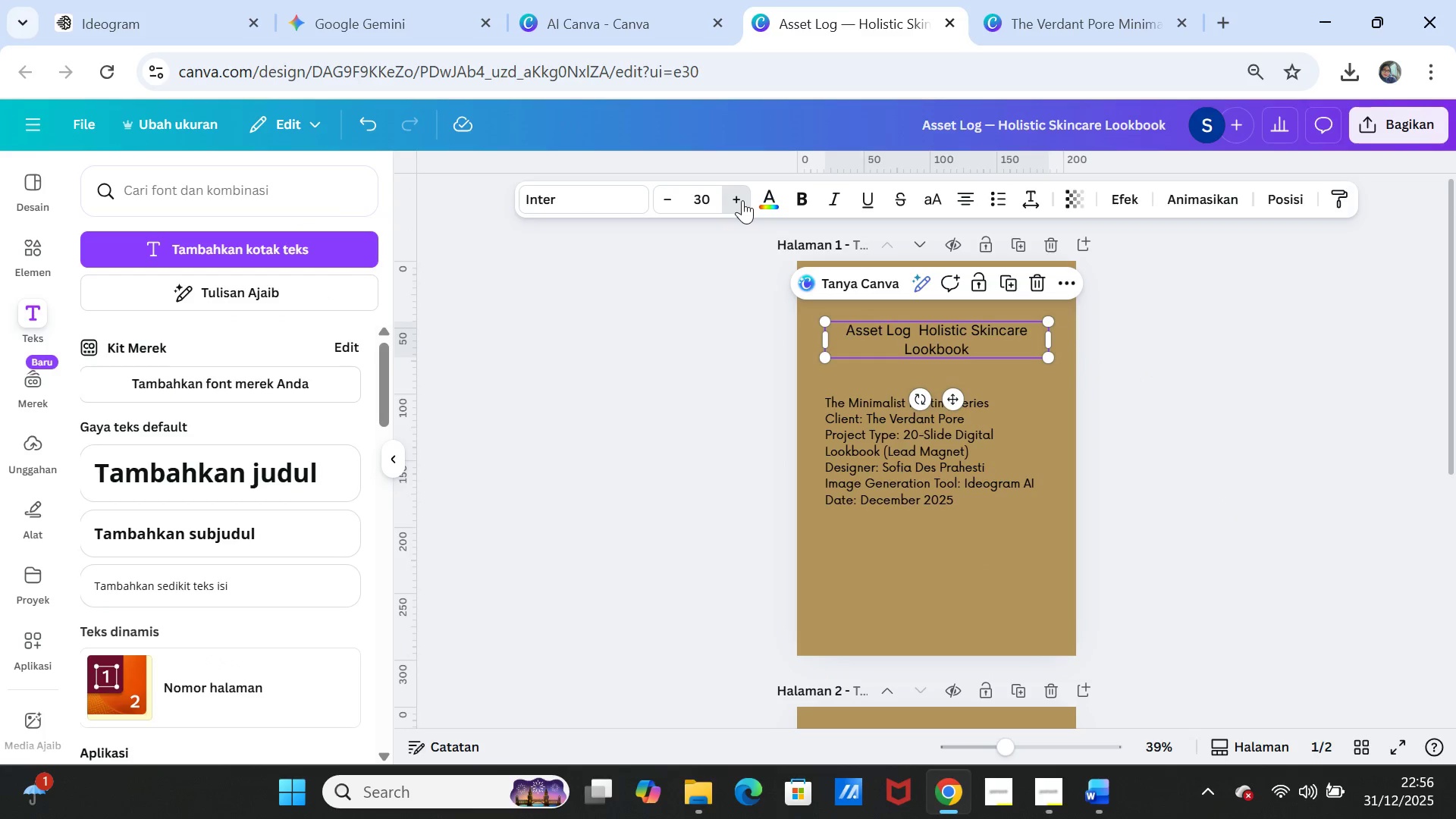 
triple_click([742, 200])
 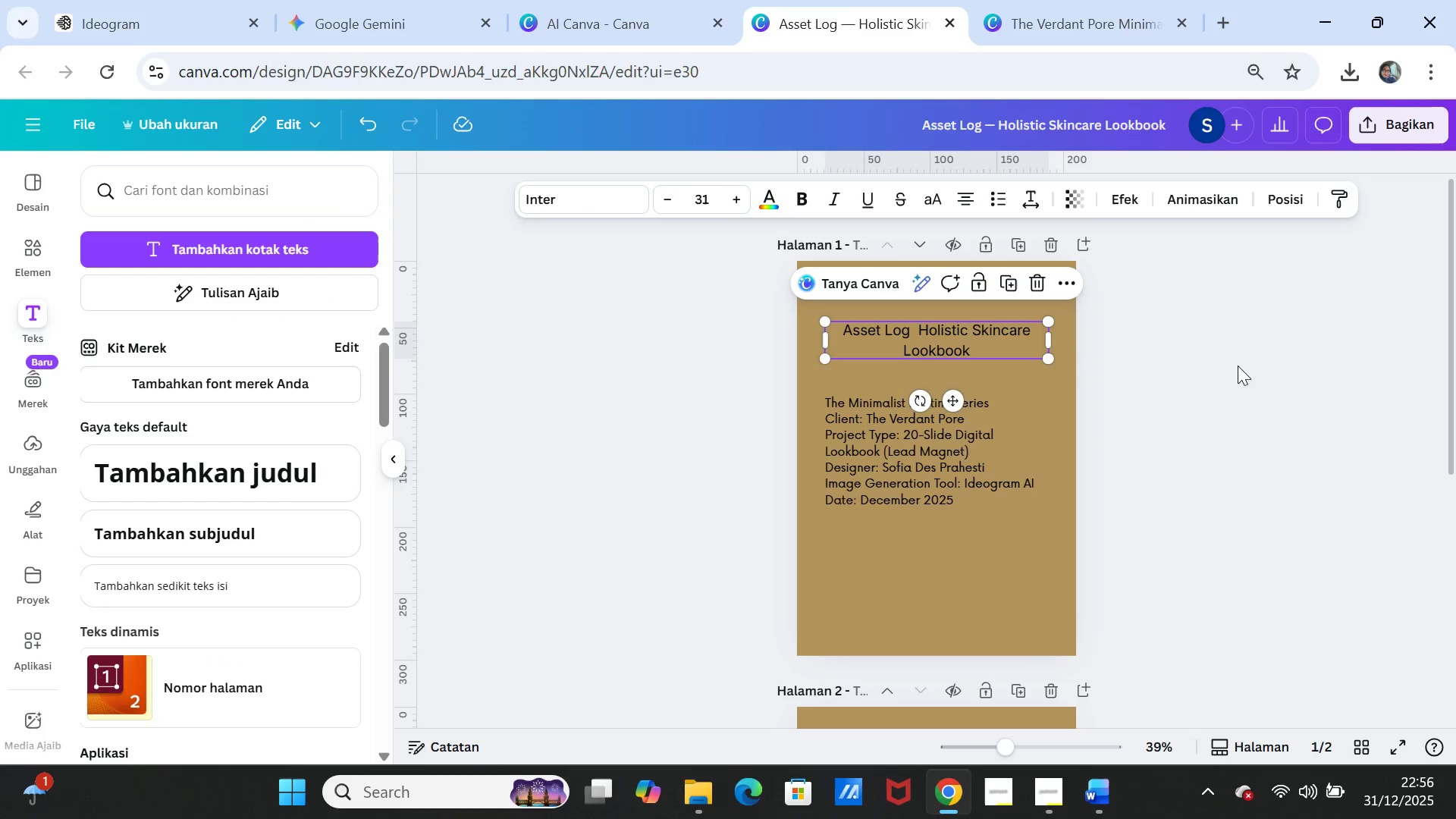 
left_click([1242, 373])
 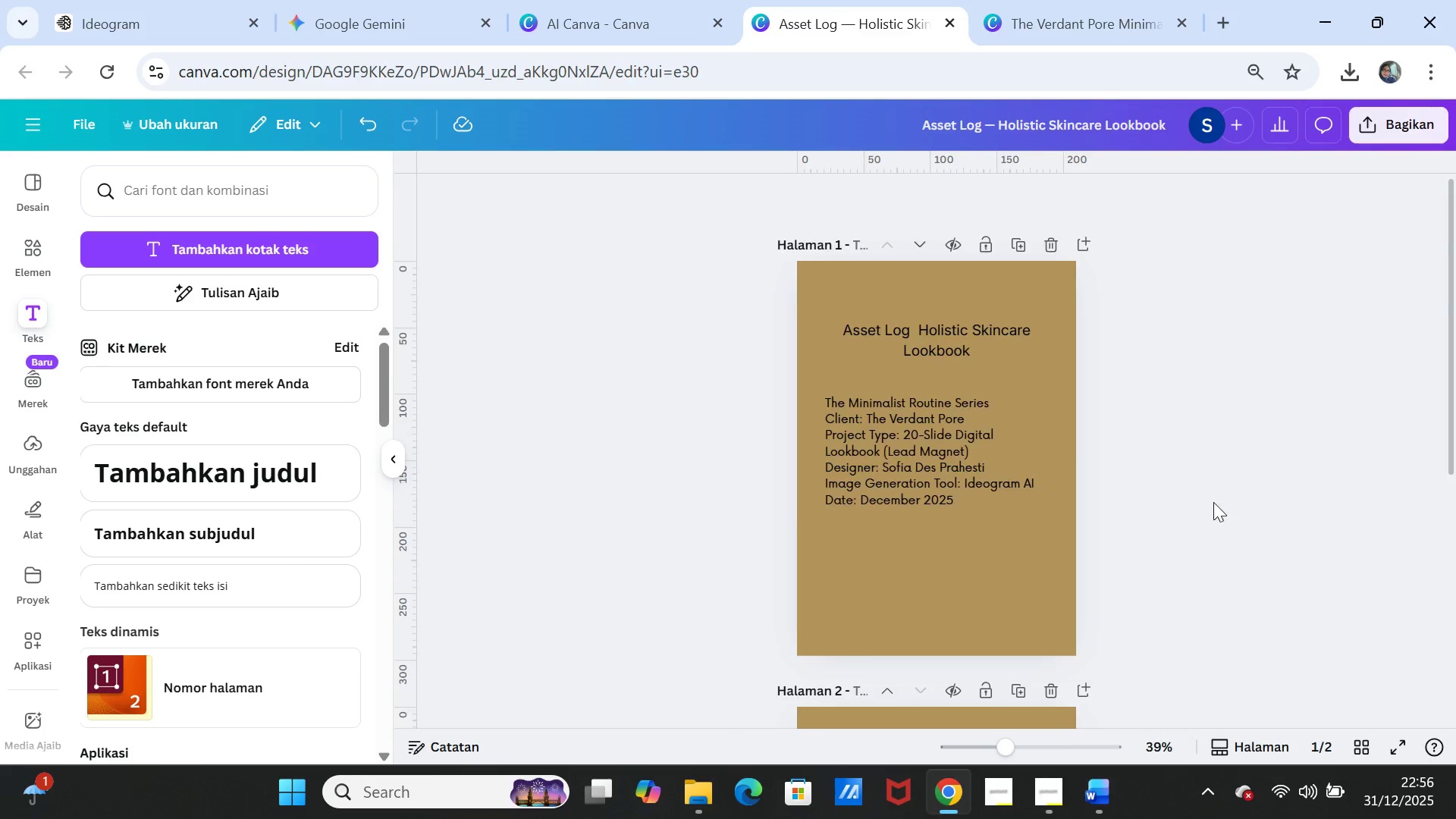 
scroll: coordinate [1214, 509], scroll_direction: down, amount: 3.0
 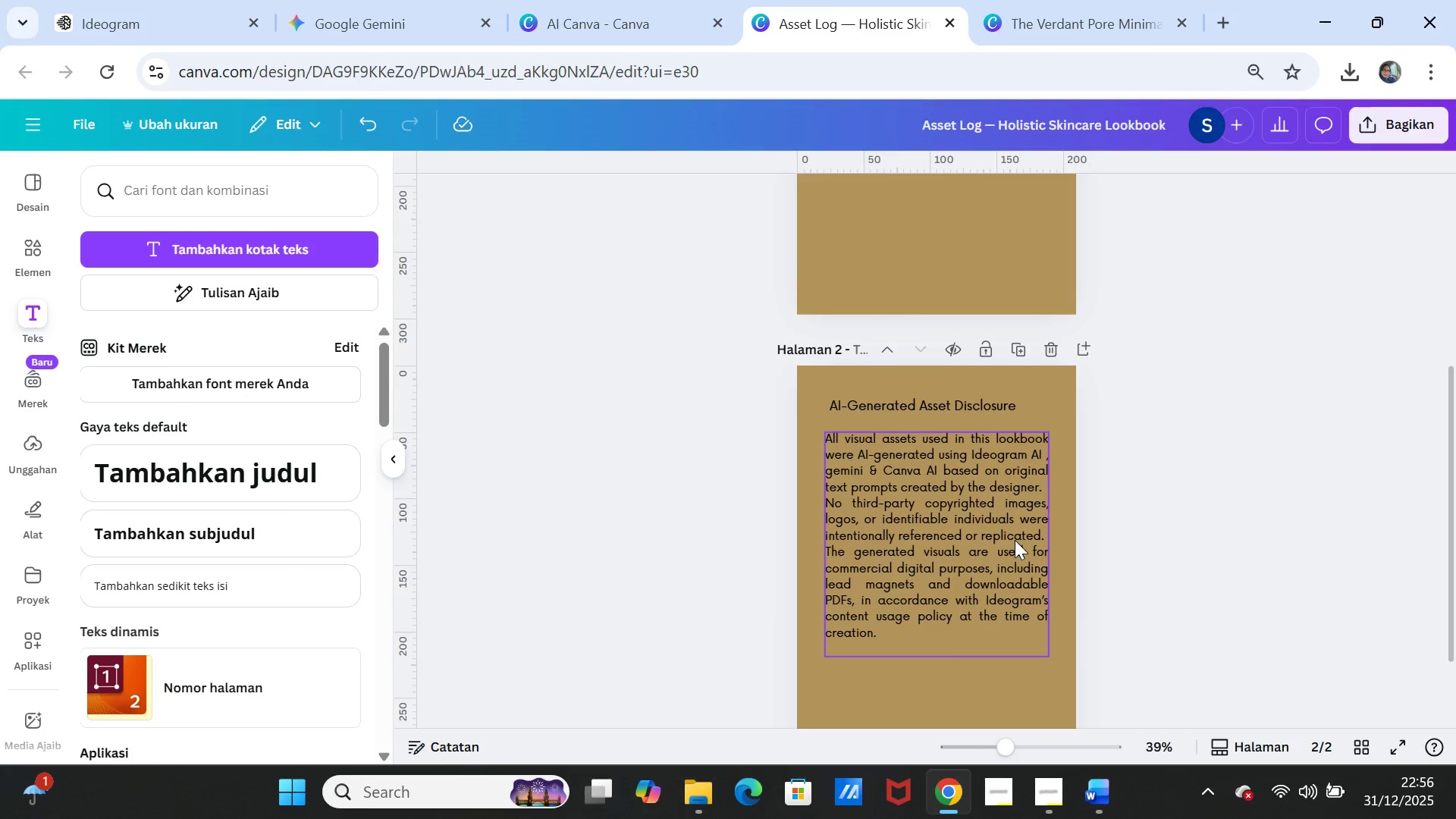 
left_click_drag(start_coordinate=[1015, 540], to_coordinate=[1014, 564])
 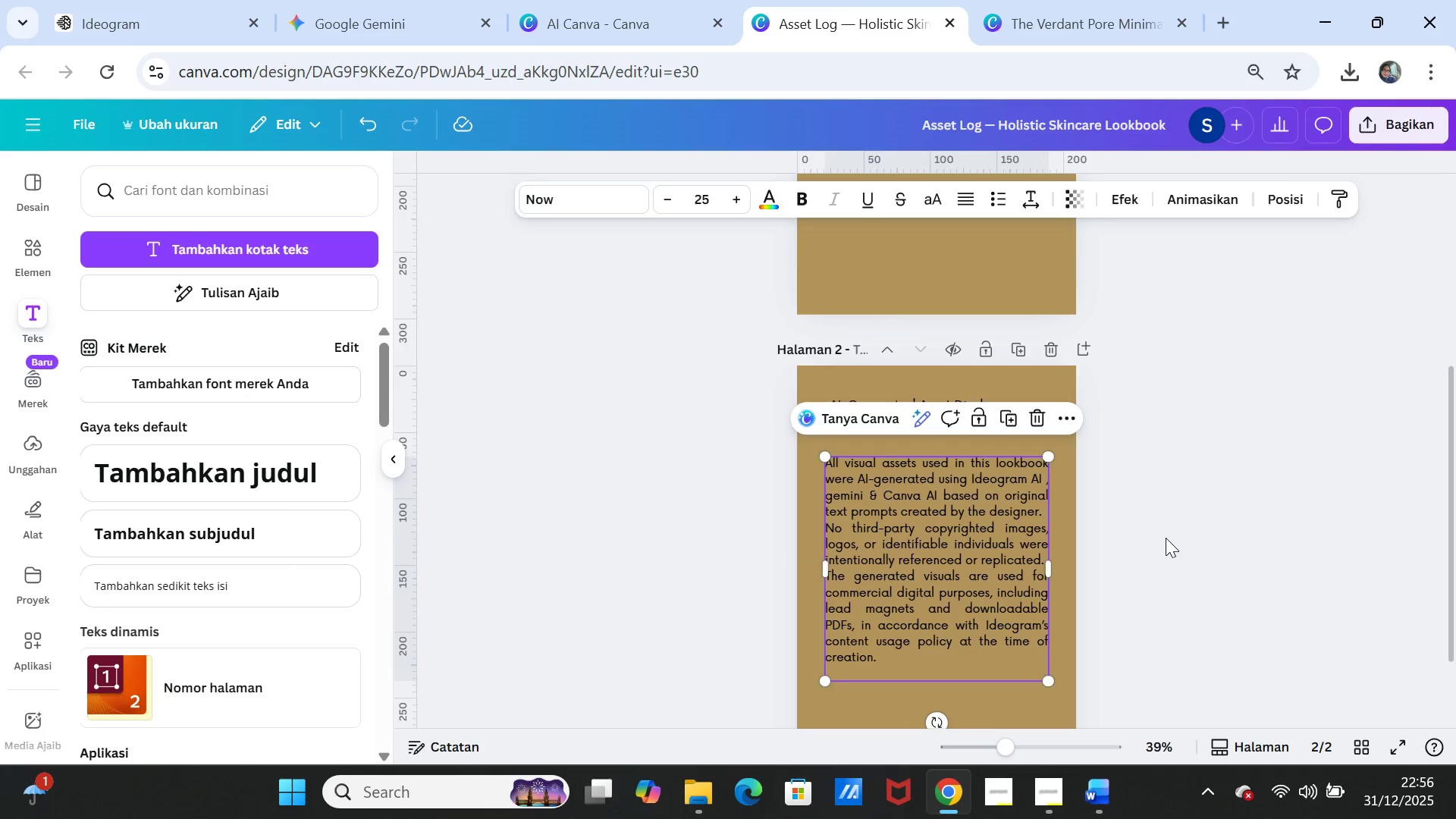 
left_click([1166, 538])
 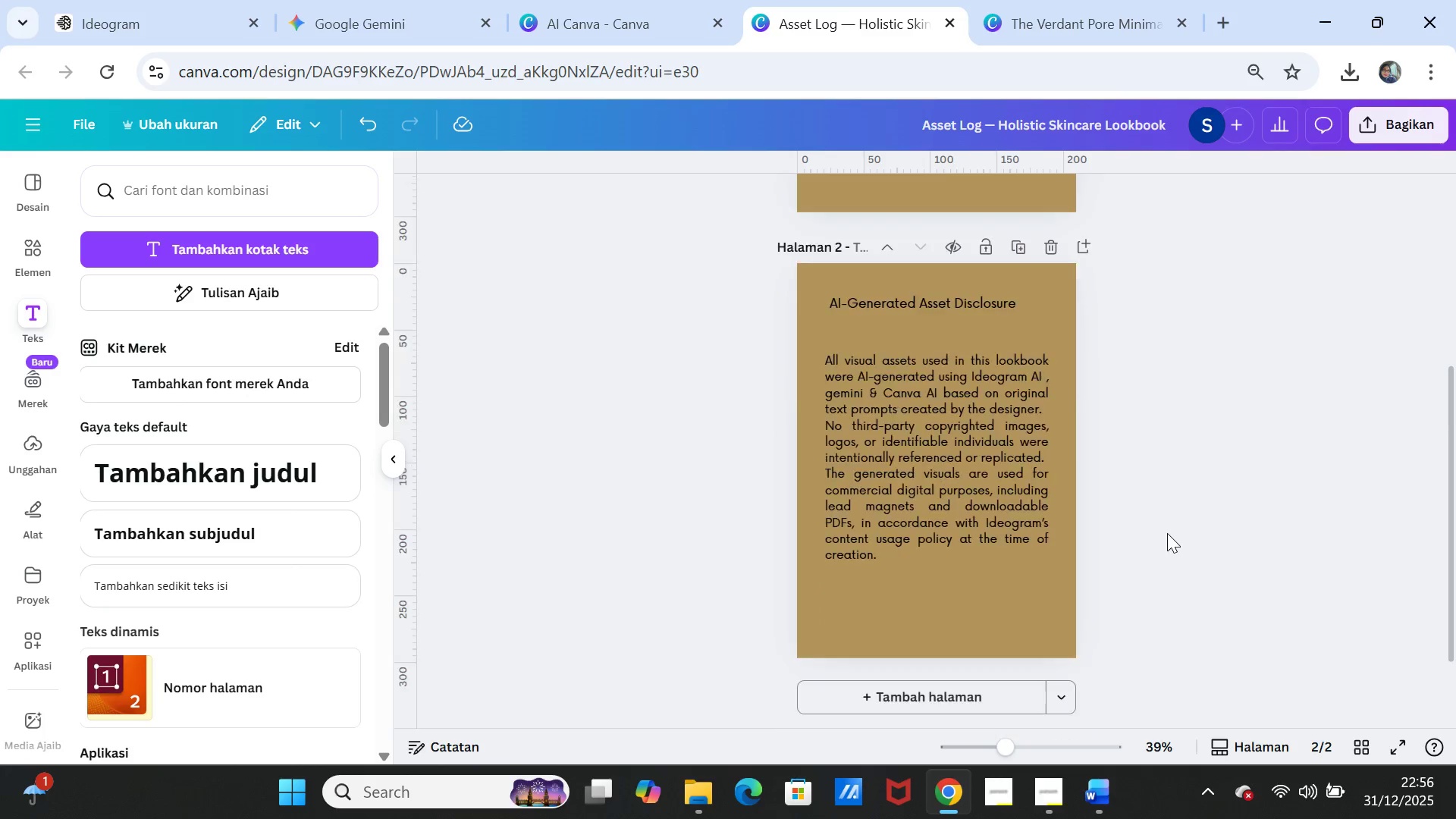 
left_click([981, 466])
 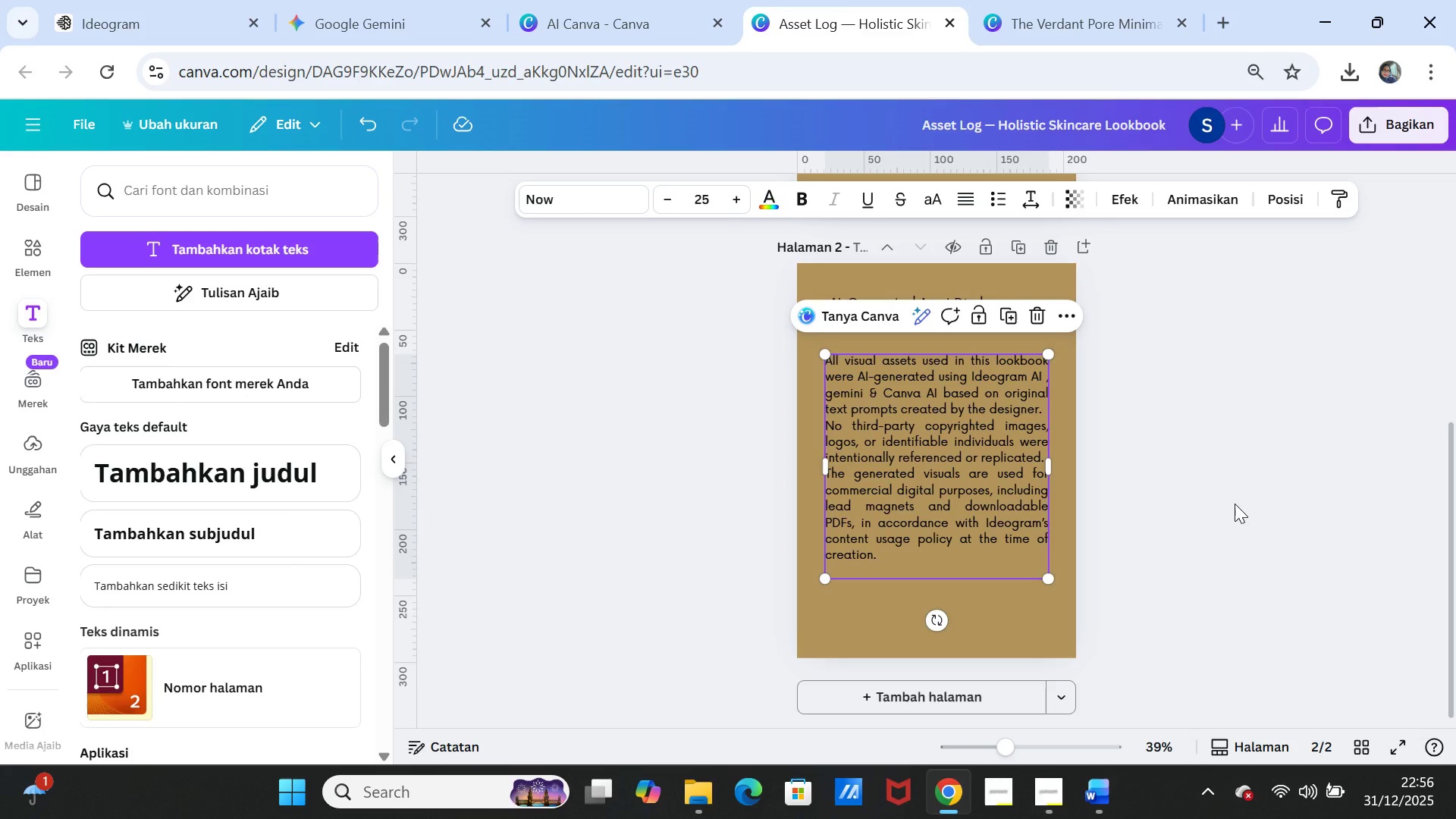 
scroll: coordinate [1167, 533], scroll_direction: down, amount: 2.0
 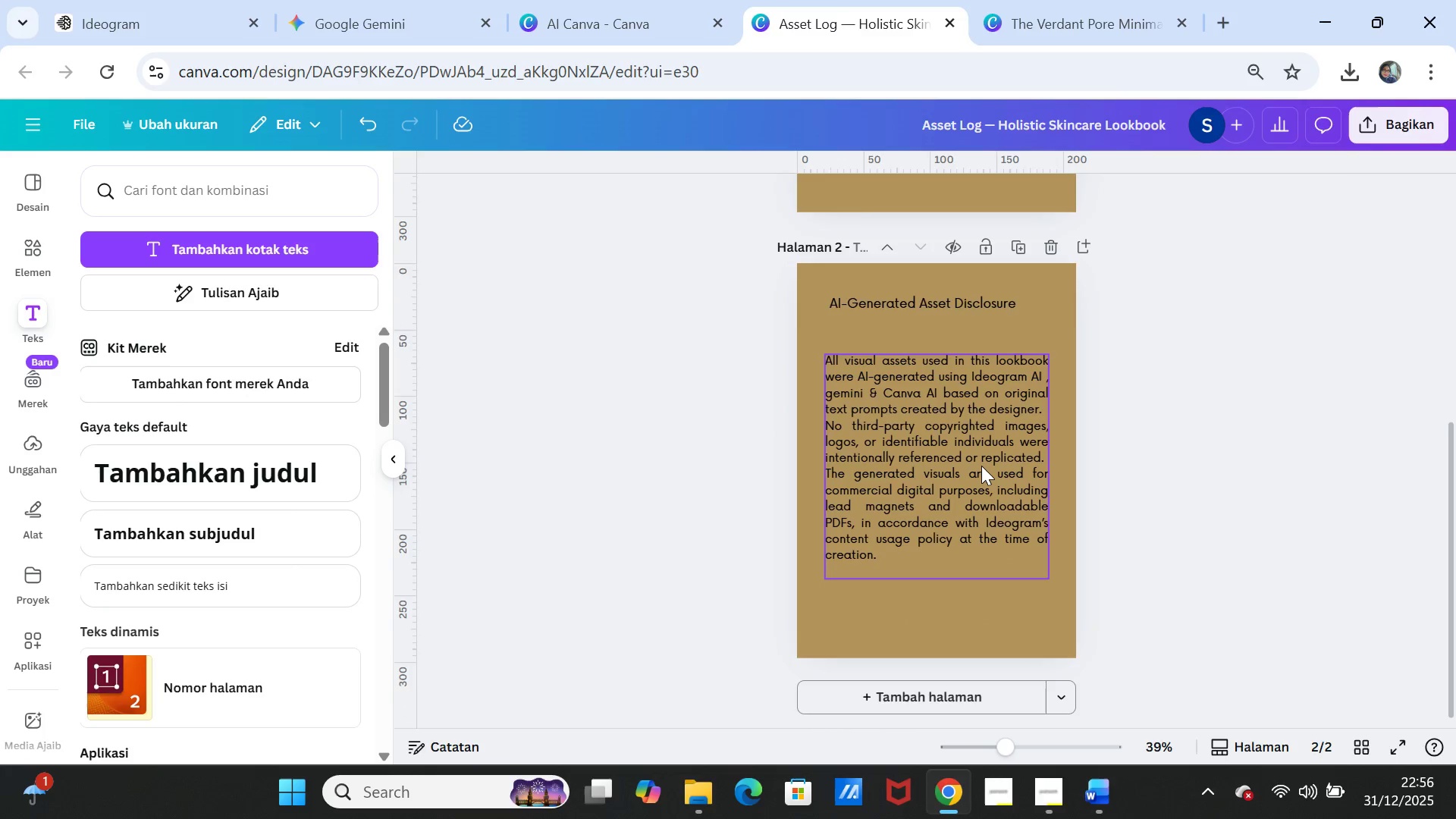 
left_click([1235, 504])
 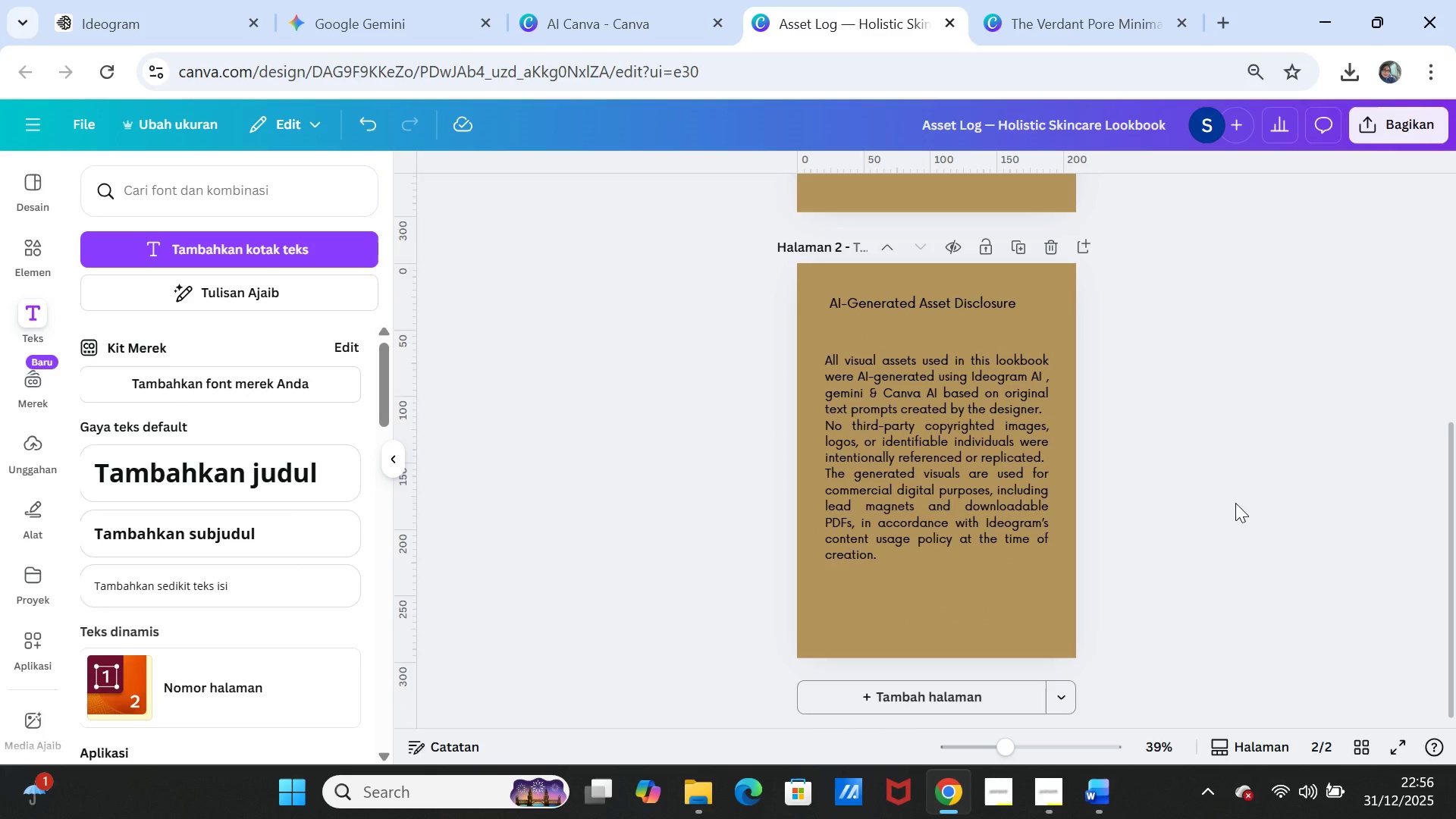 
left_click([1043, 529])
 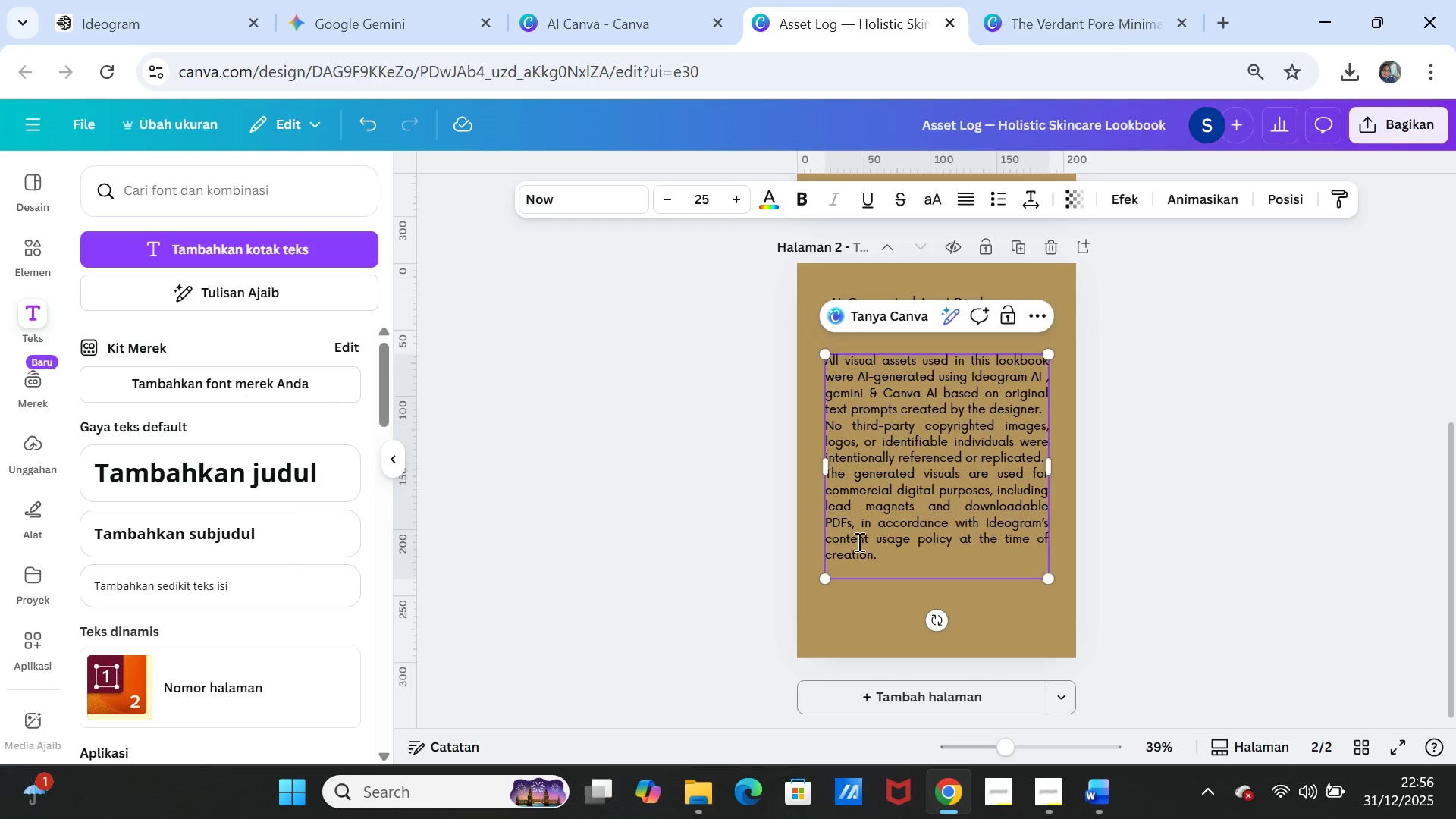 
left_click([826, 544])
 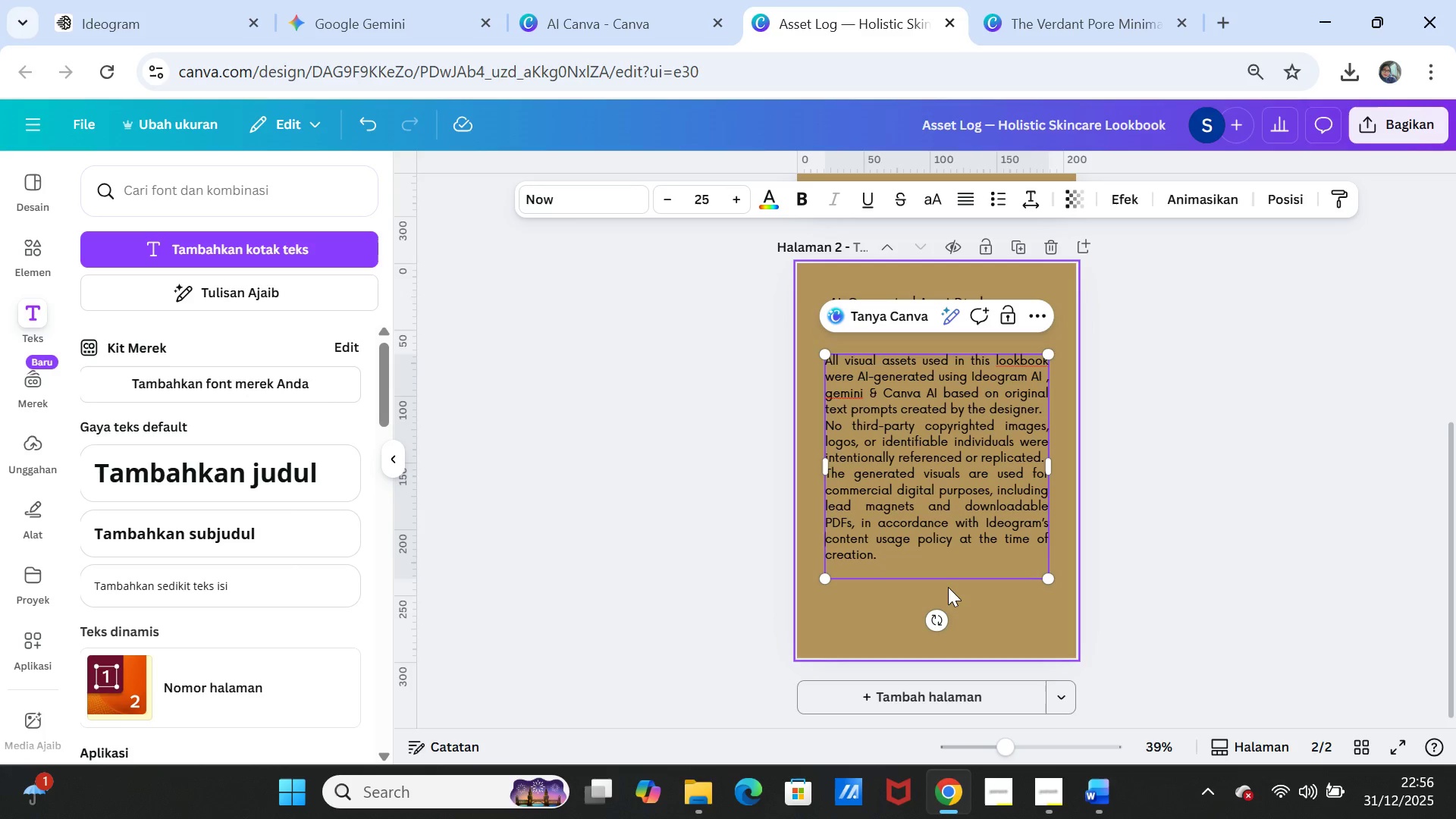 
type(,gemini and Canva AI )
 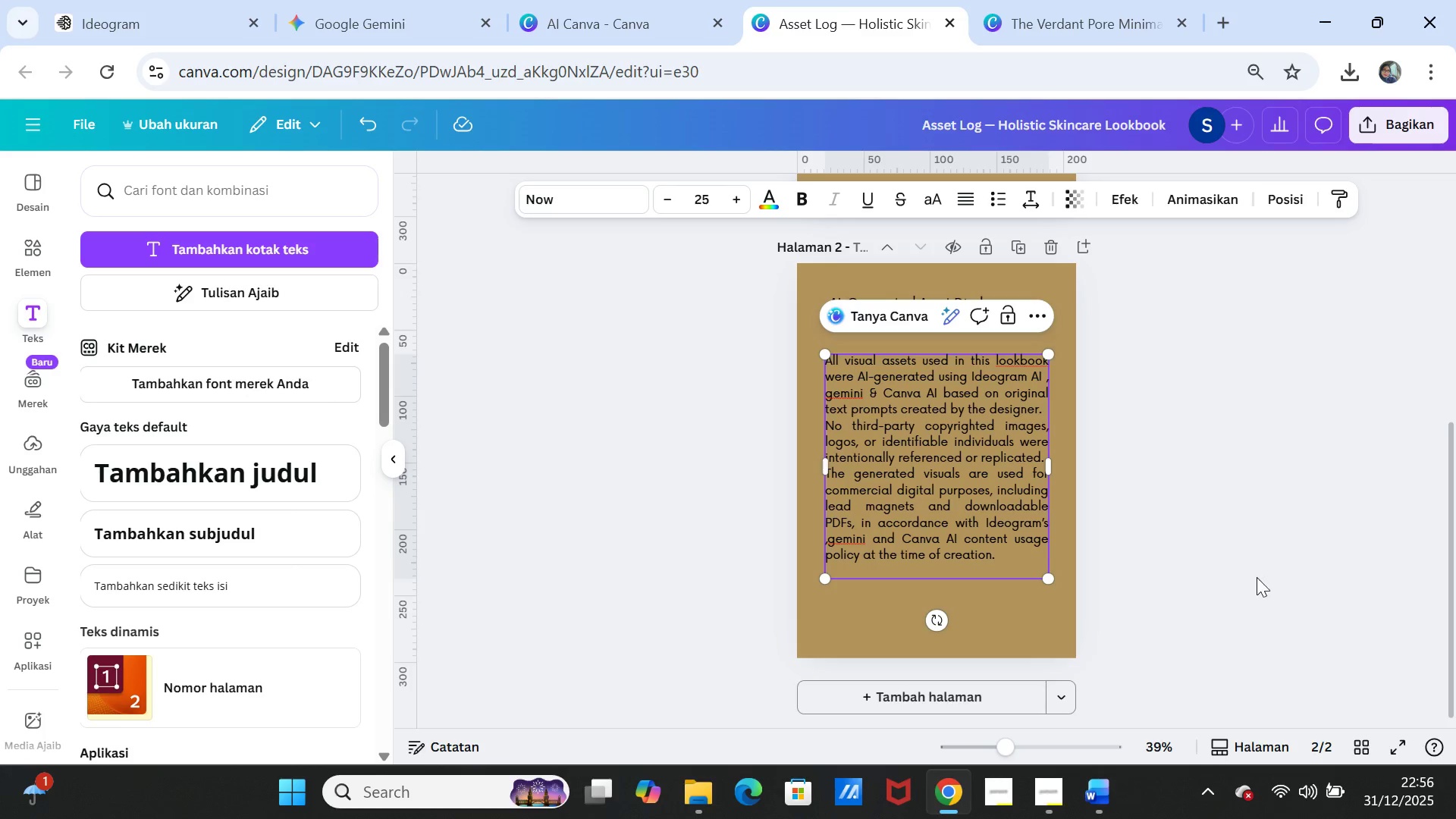 
left_click([1257, 577])
 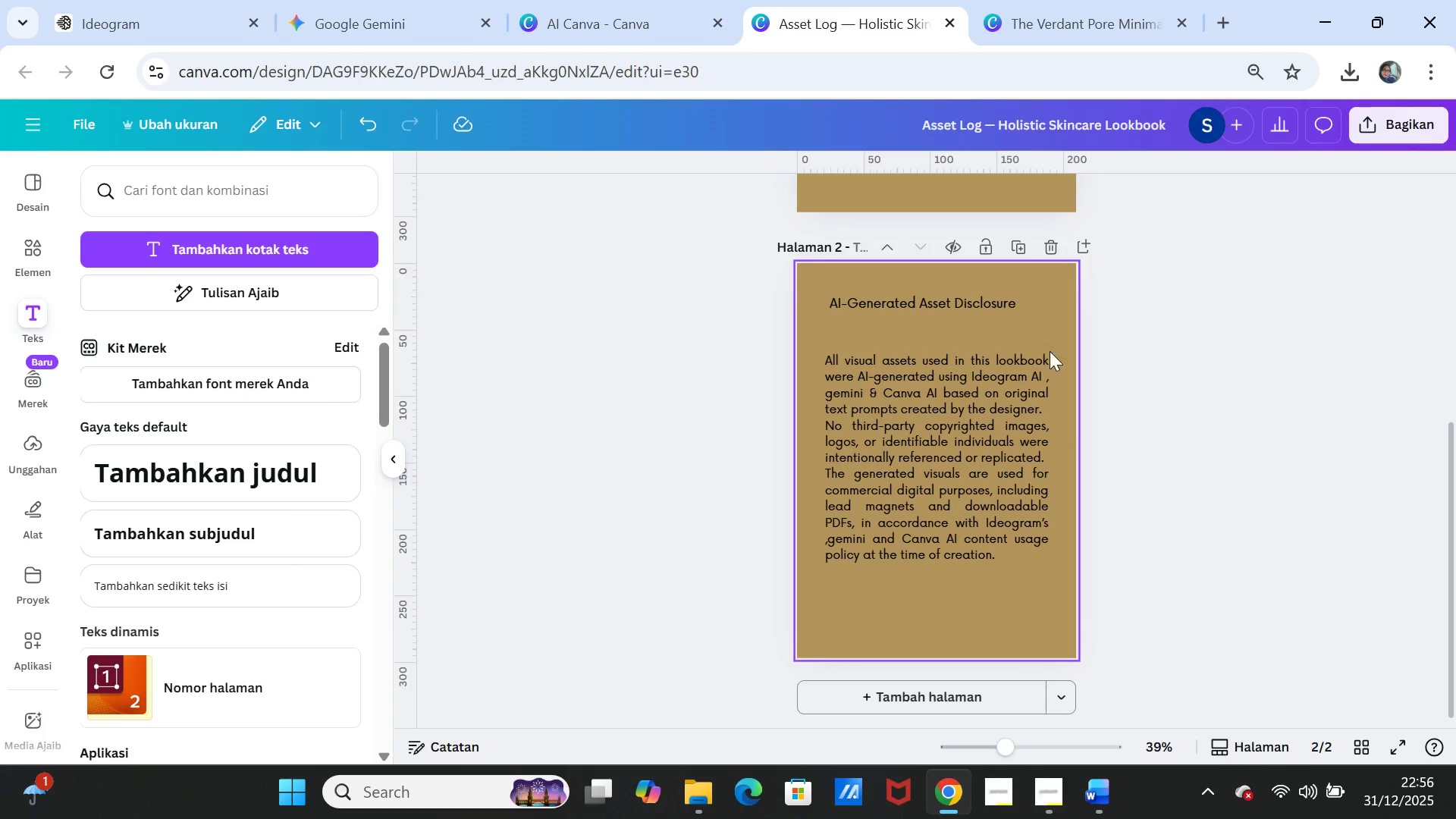 
left_click([1019, 245])
 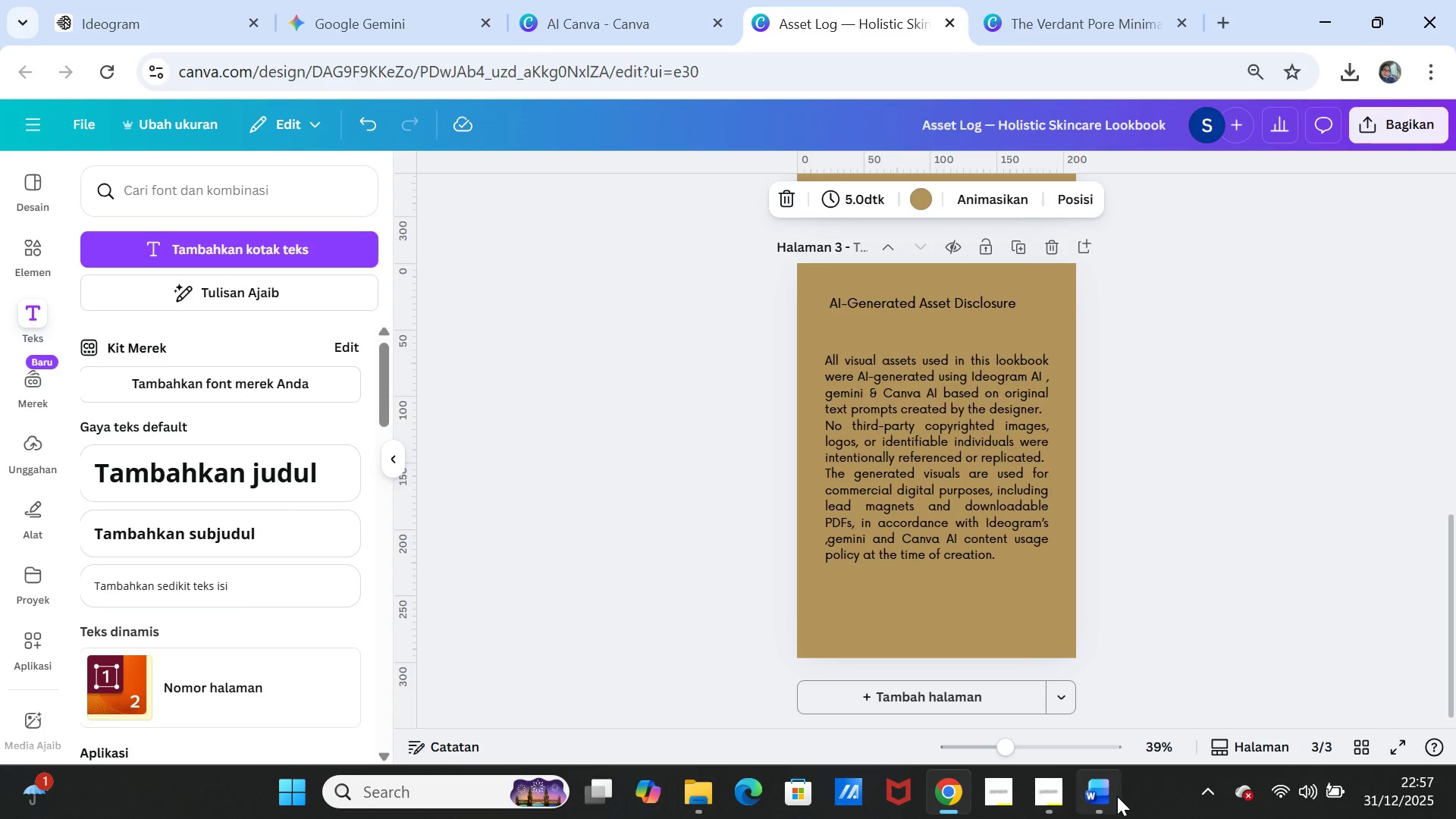 
left_click([1108, 796])
 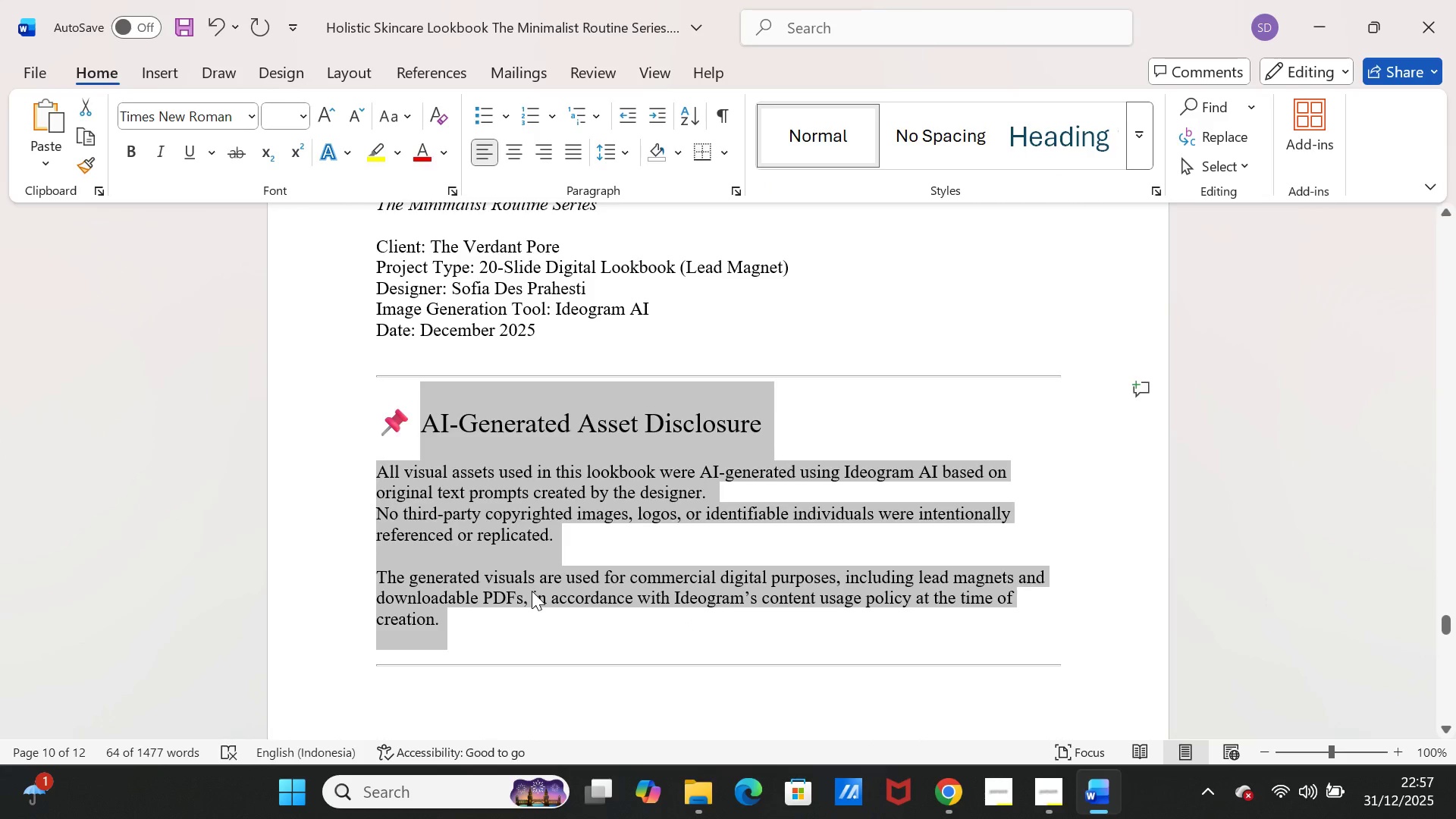 
scroll: coordinate [529, 595], scroll_direction: down, amount: 11.0
 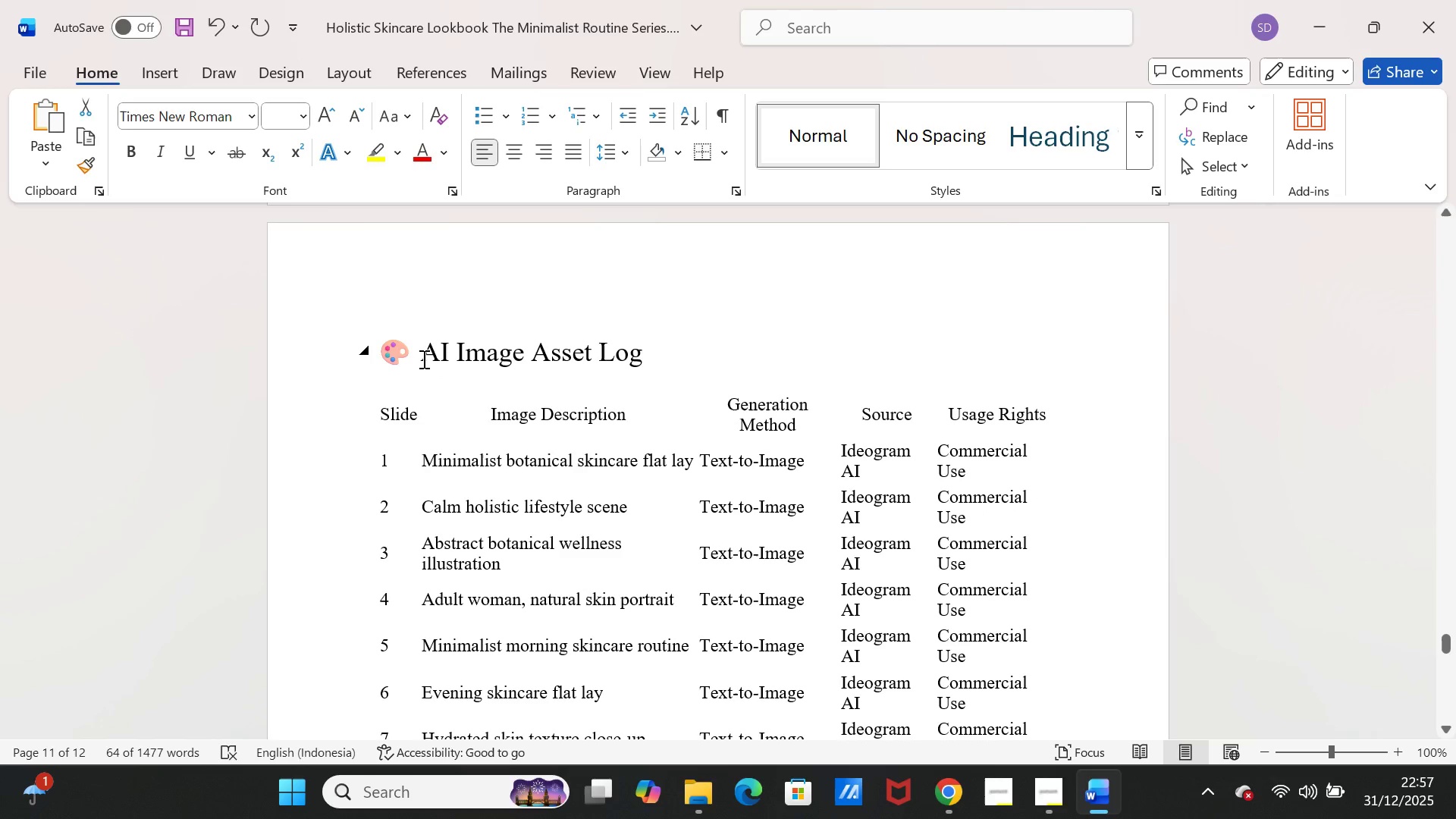 
left_click_drag(start_coordinate=[422, 359], to_coordinate=[1033, 594])
 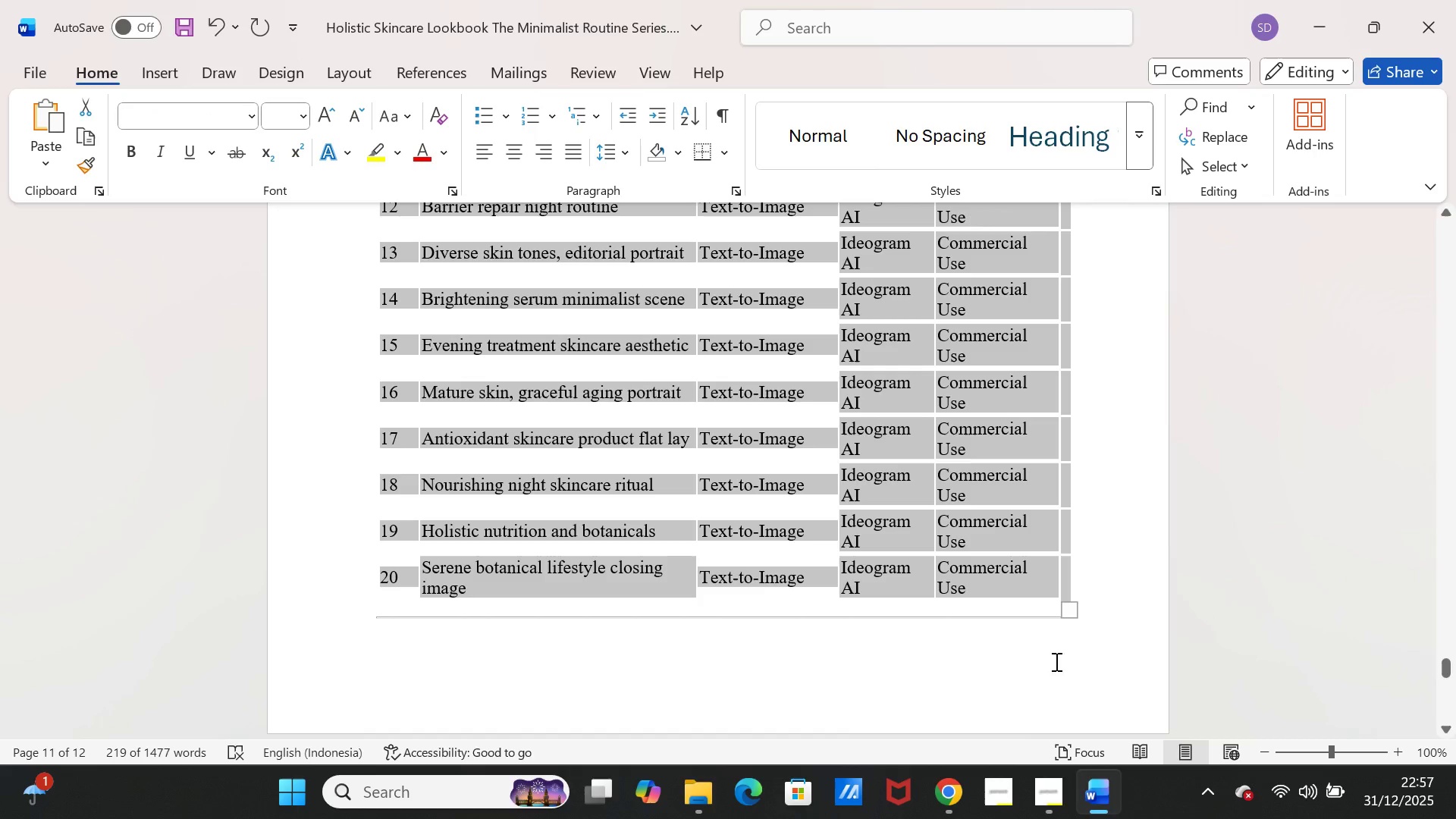 
scroll: coordinate [694, 714], scroll_direction: down, amount: 14.0
 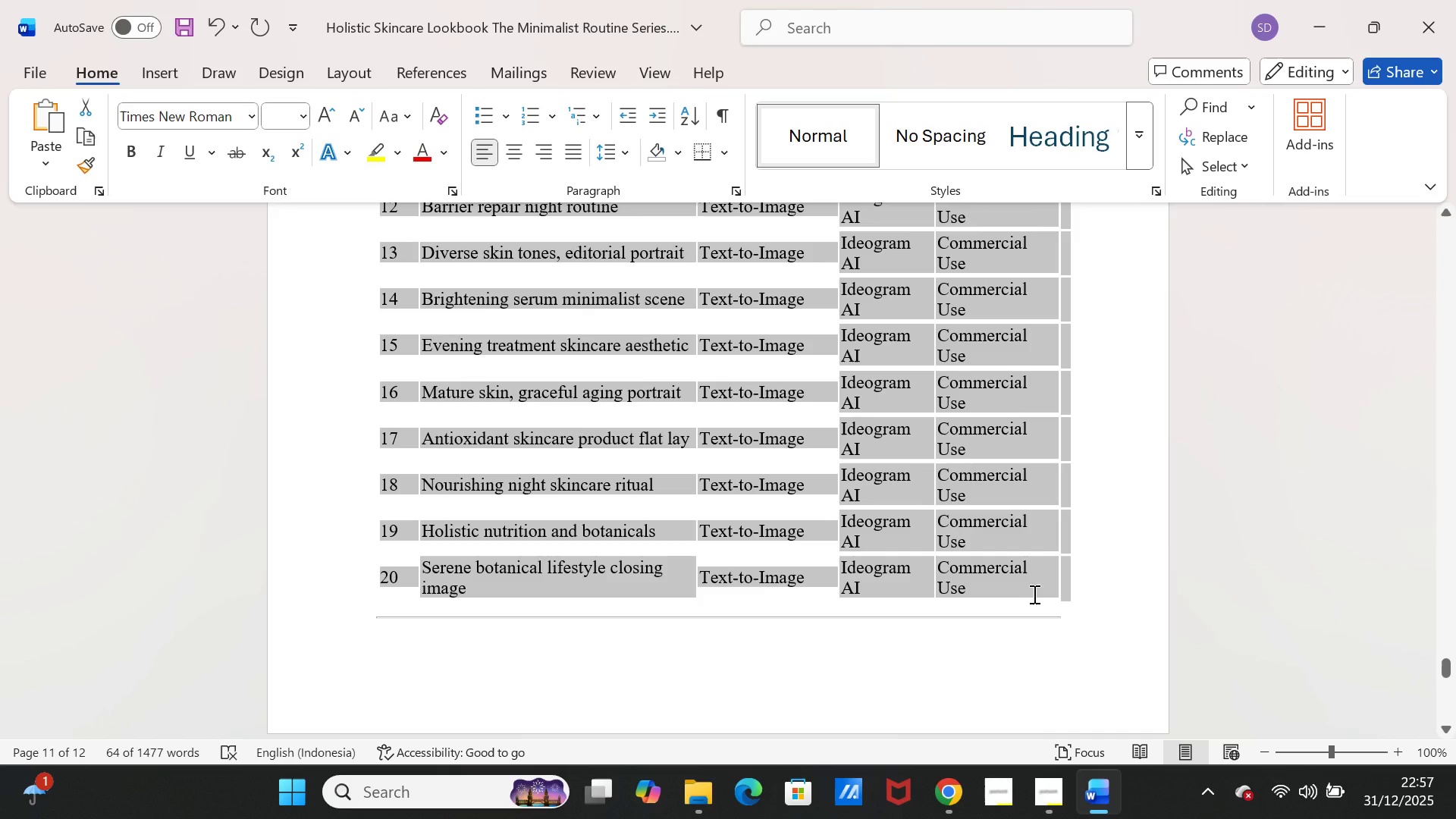 
key(Control+ControlLeft)
 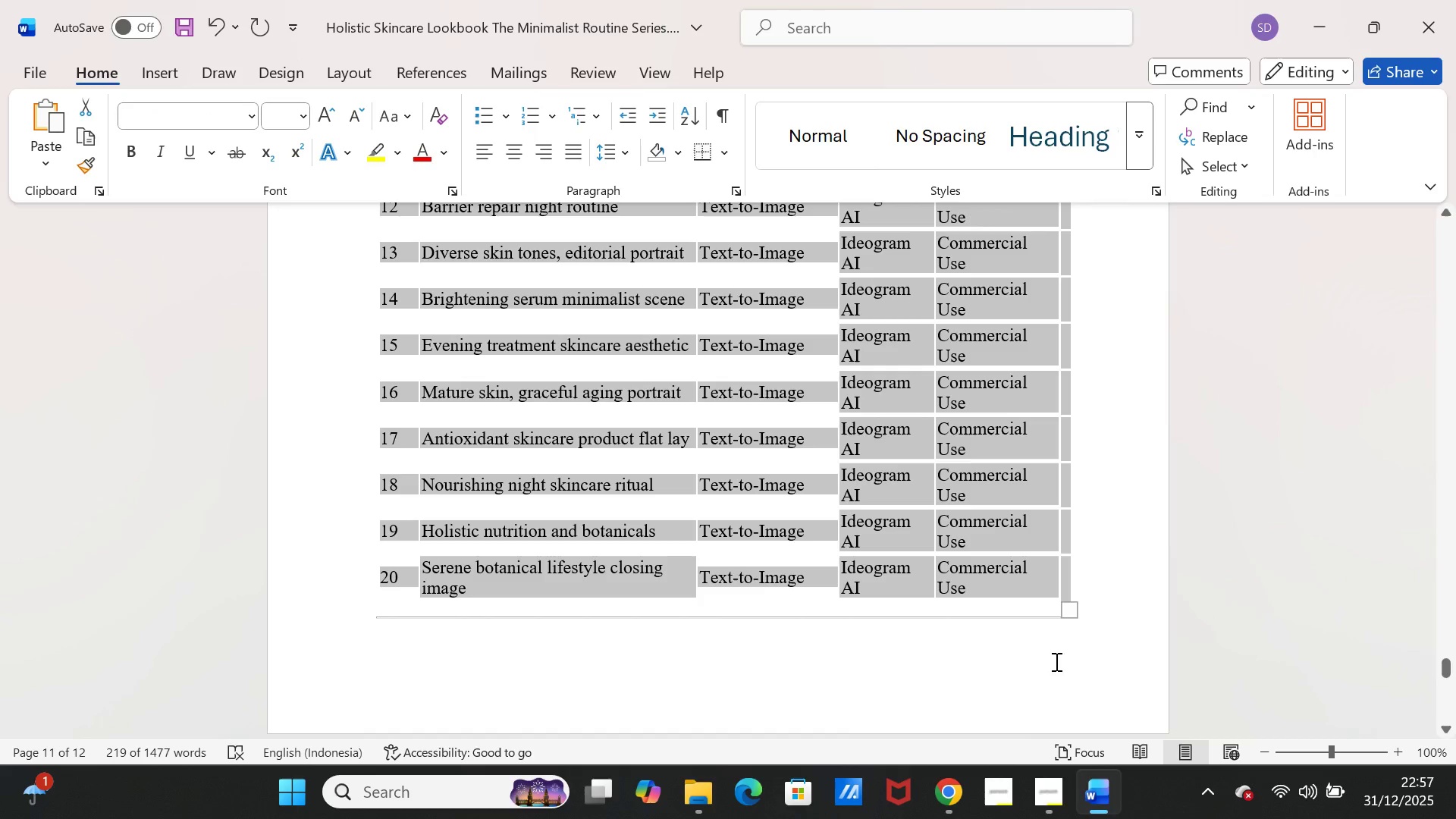 
key(Control+C)
 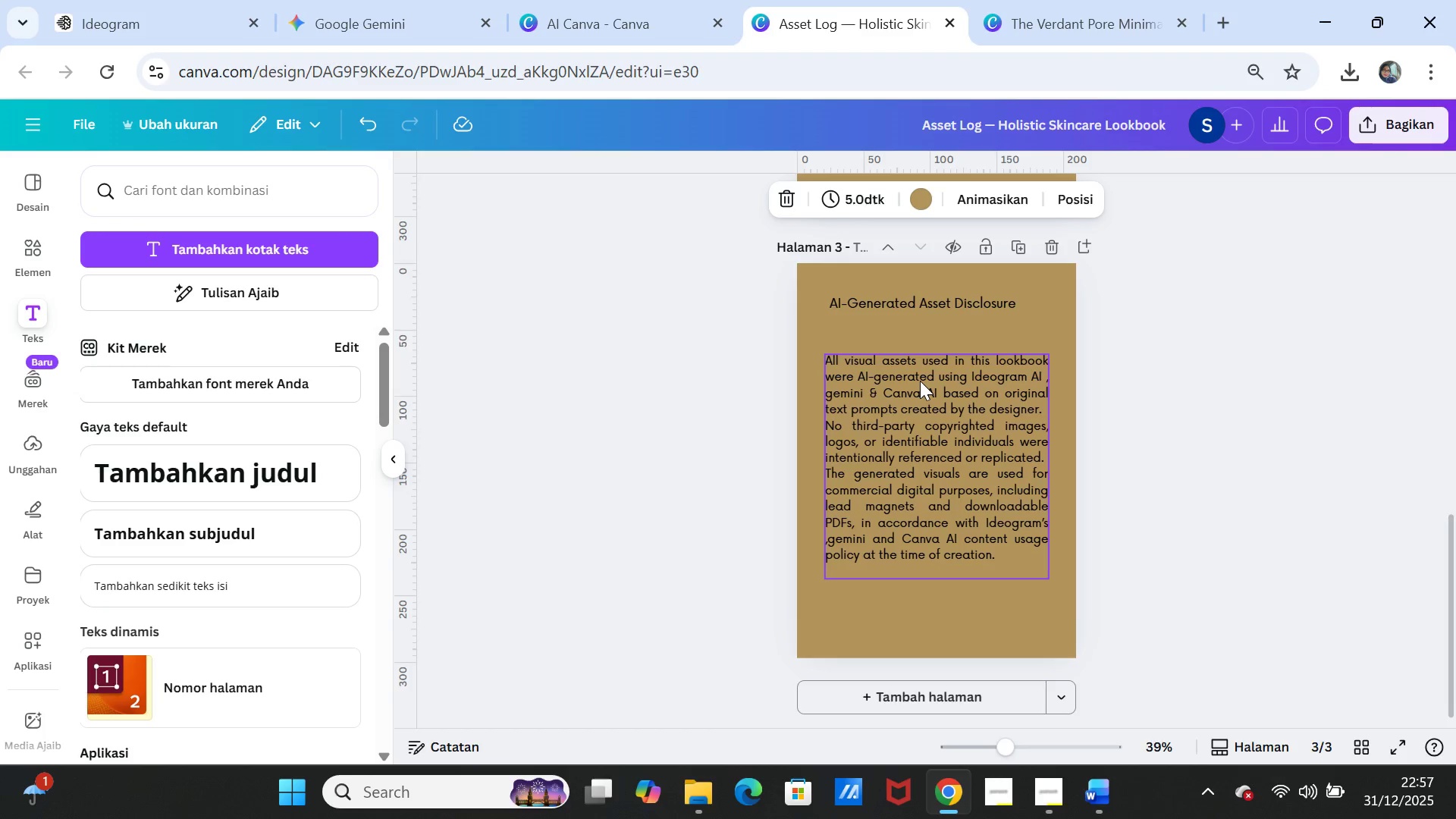 
double_click([920, 381])
 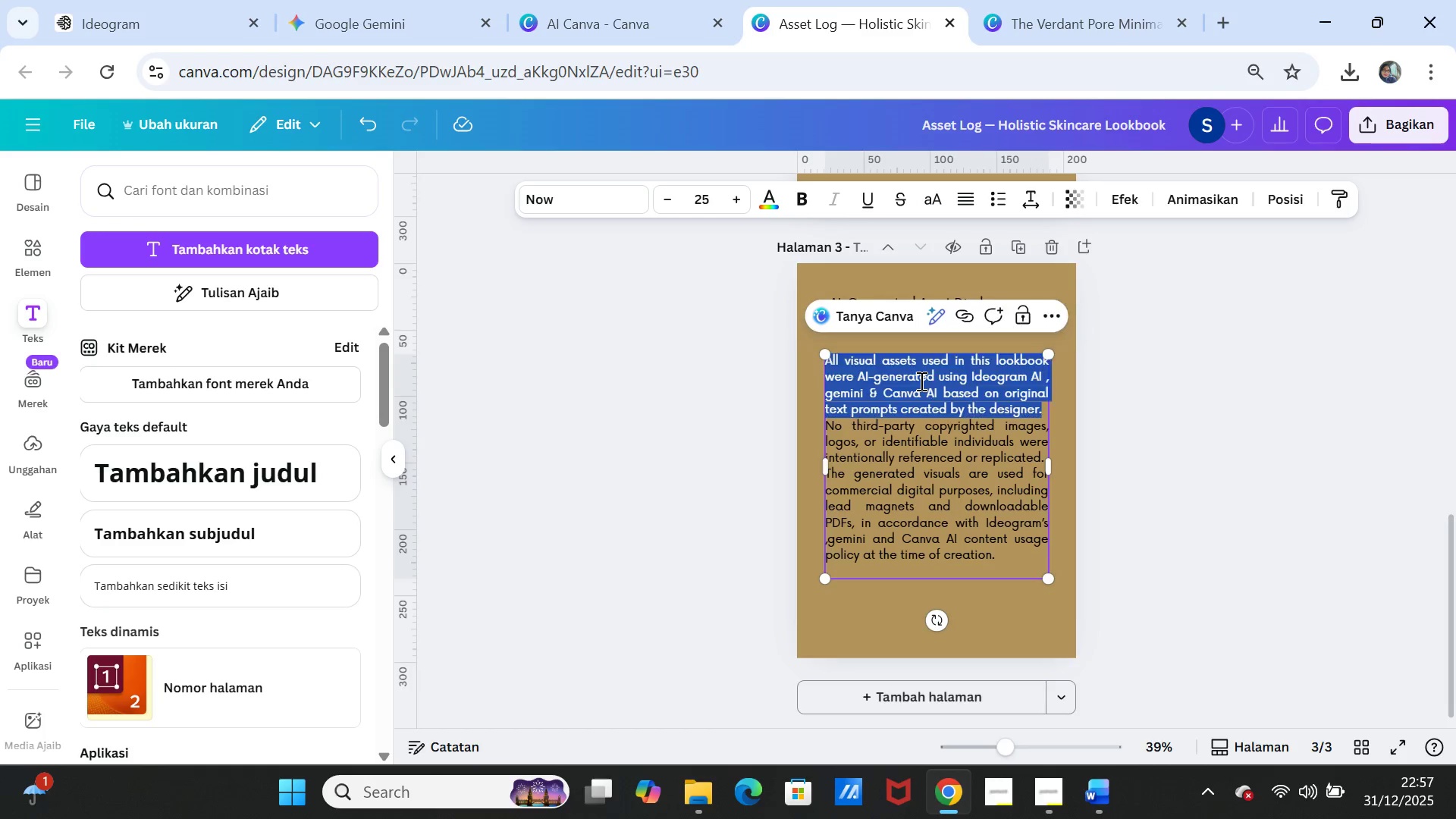 
triple_click([920, 381])
 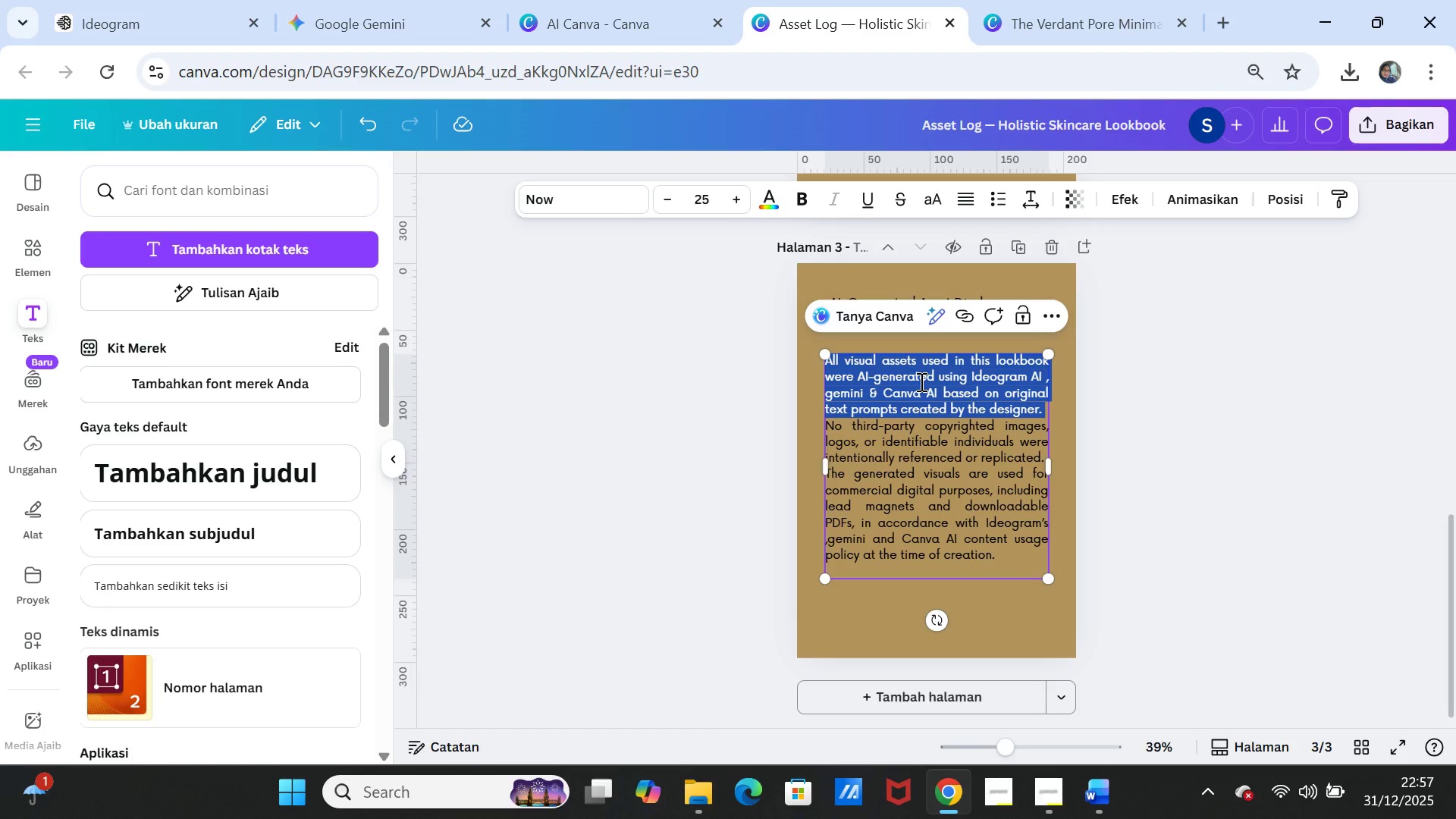 
key(Shift+ArrowDown)
 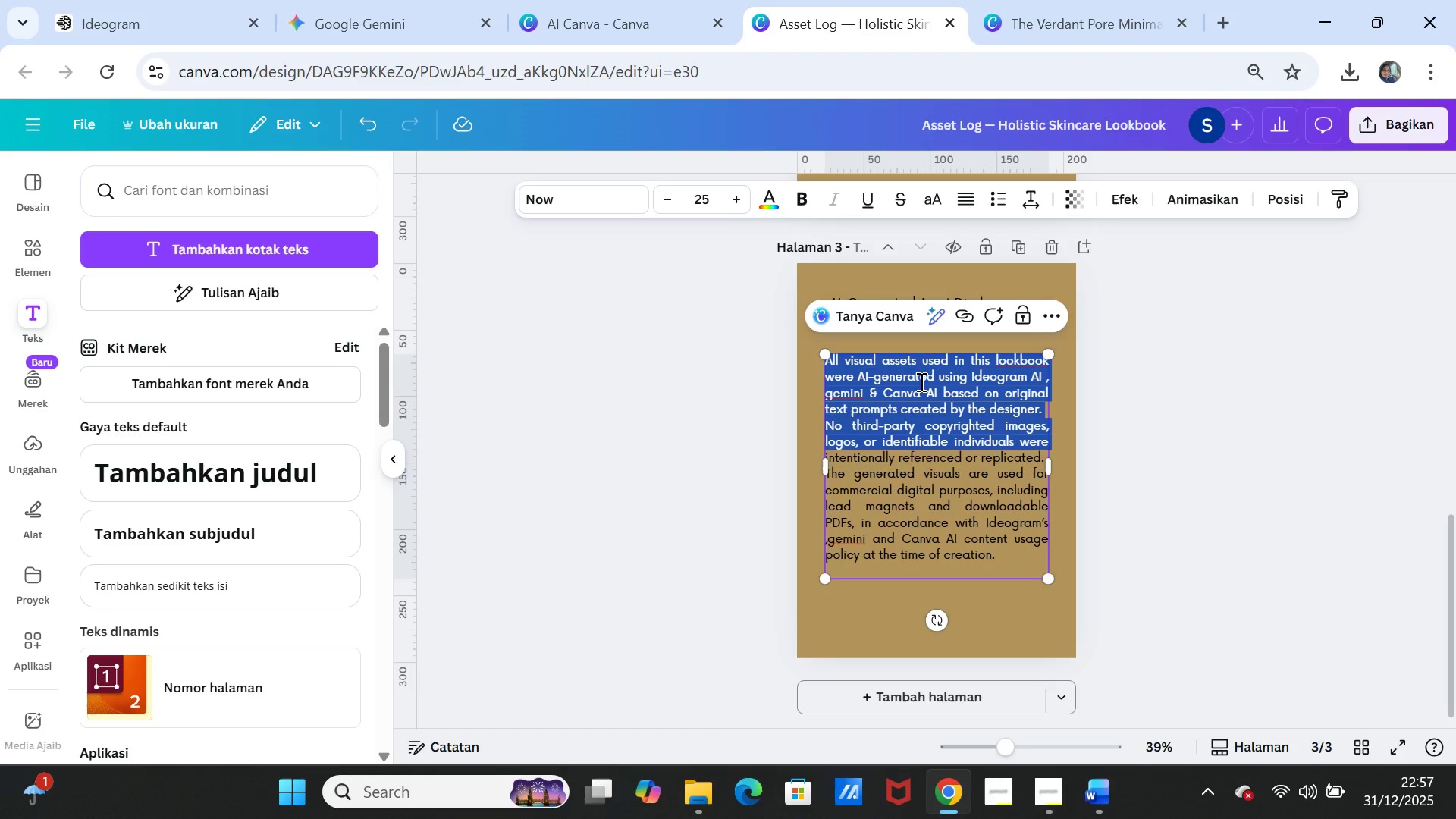 
key(Shift+ArrowDown)
 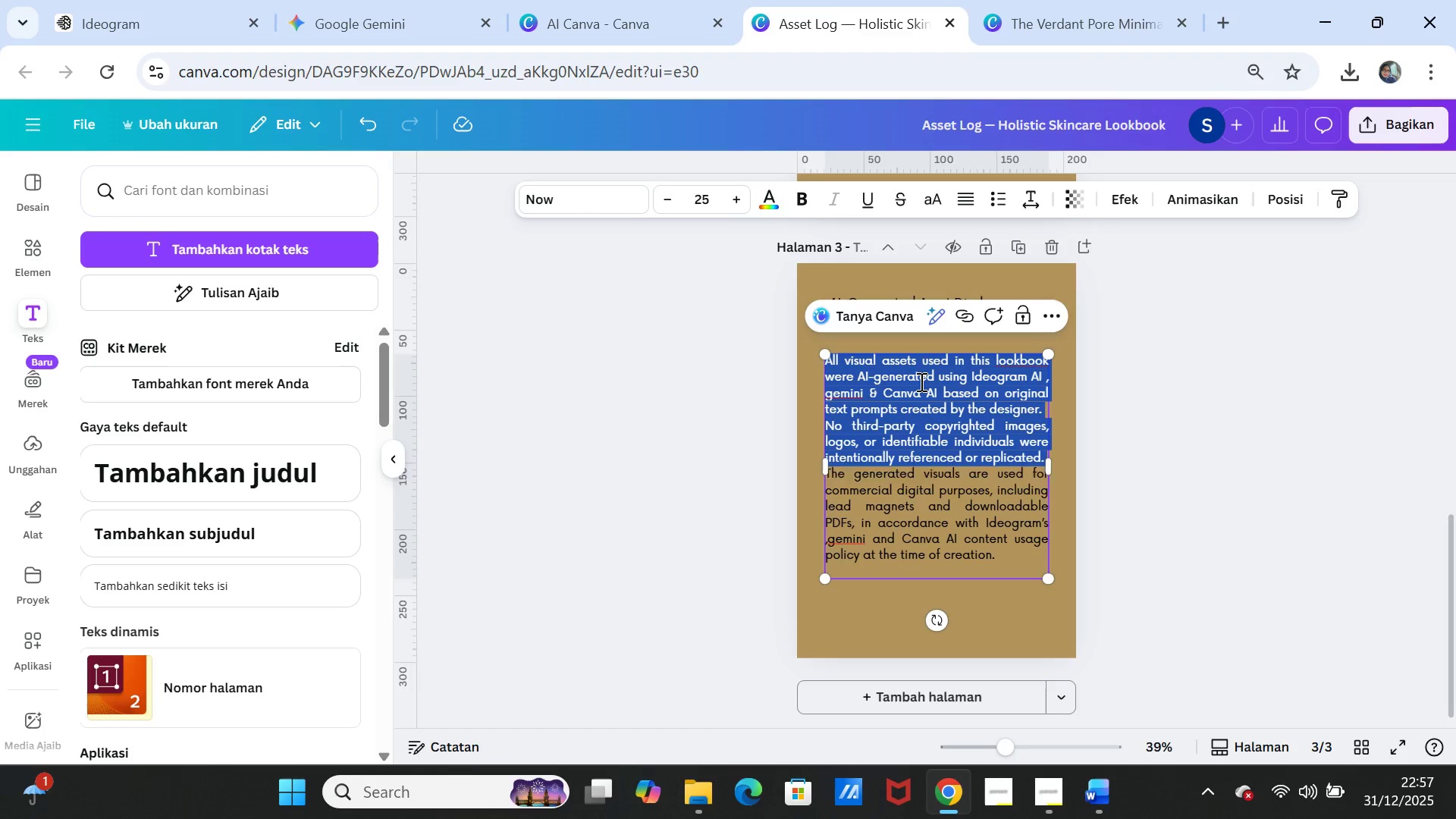 
key(Shift+ArrowDown)
 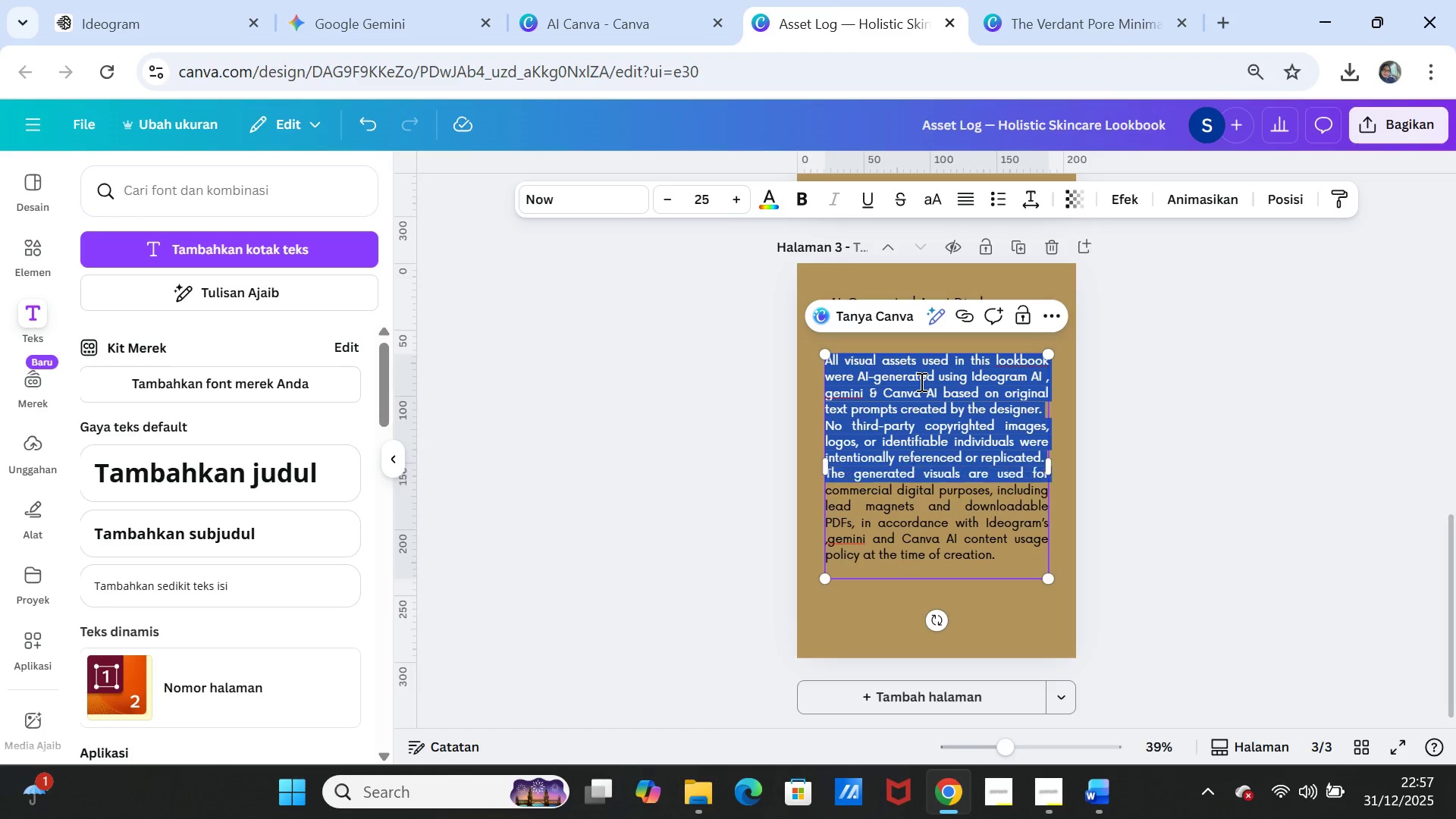 
key(Shift+ArrowDown)
 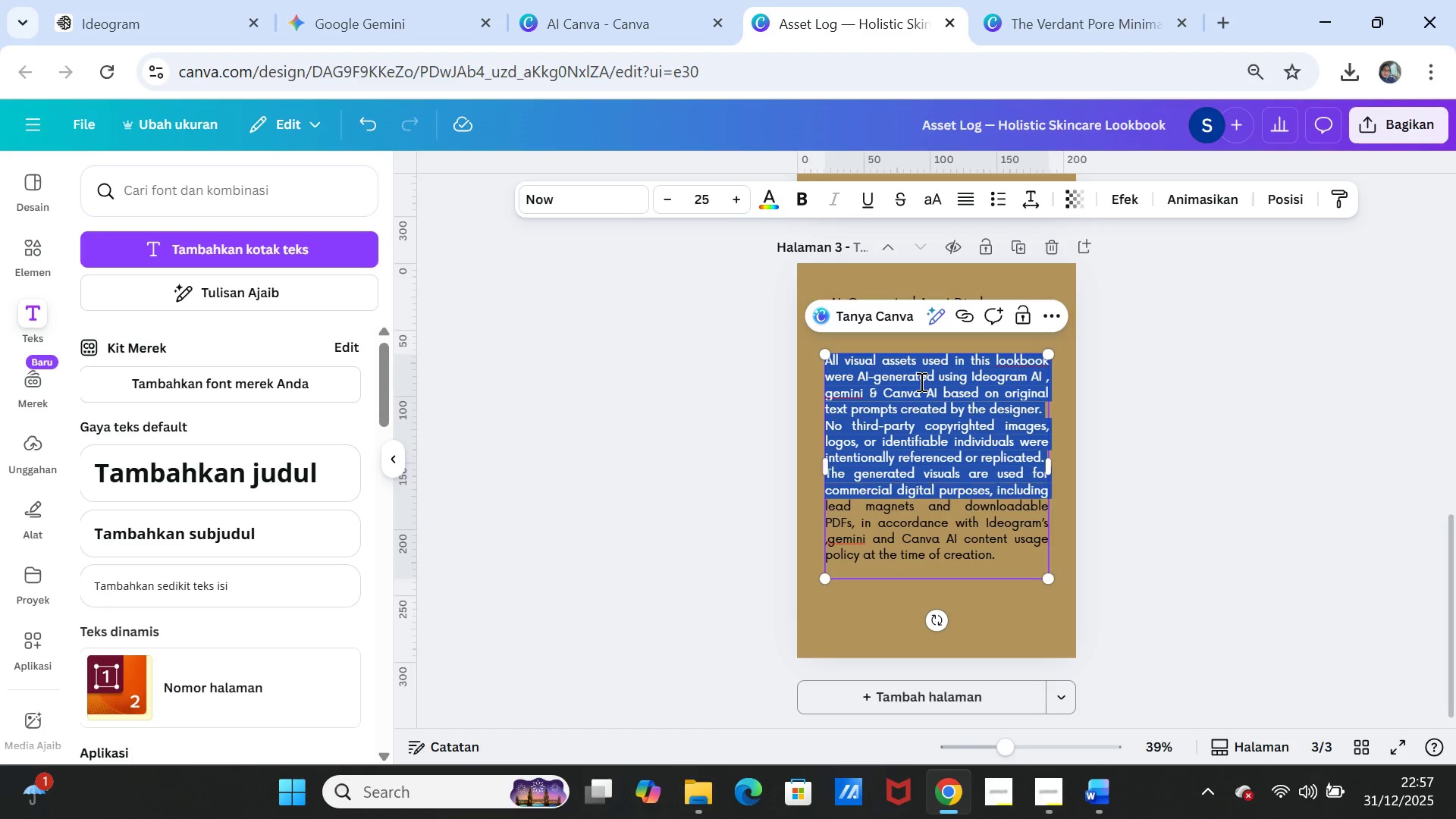 
key(Shift+ArrowDown)
 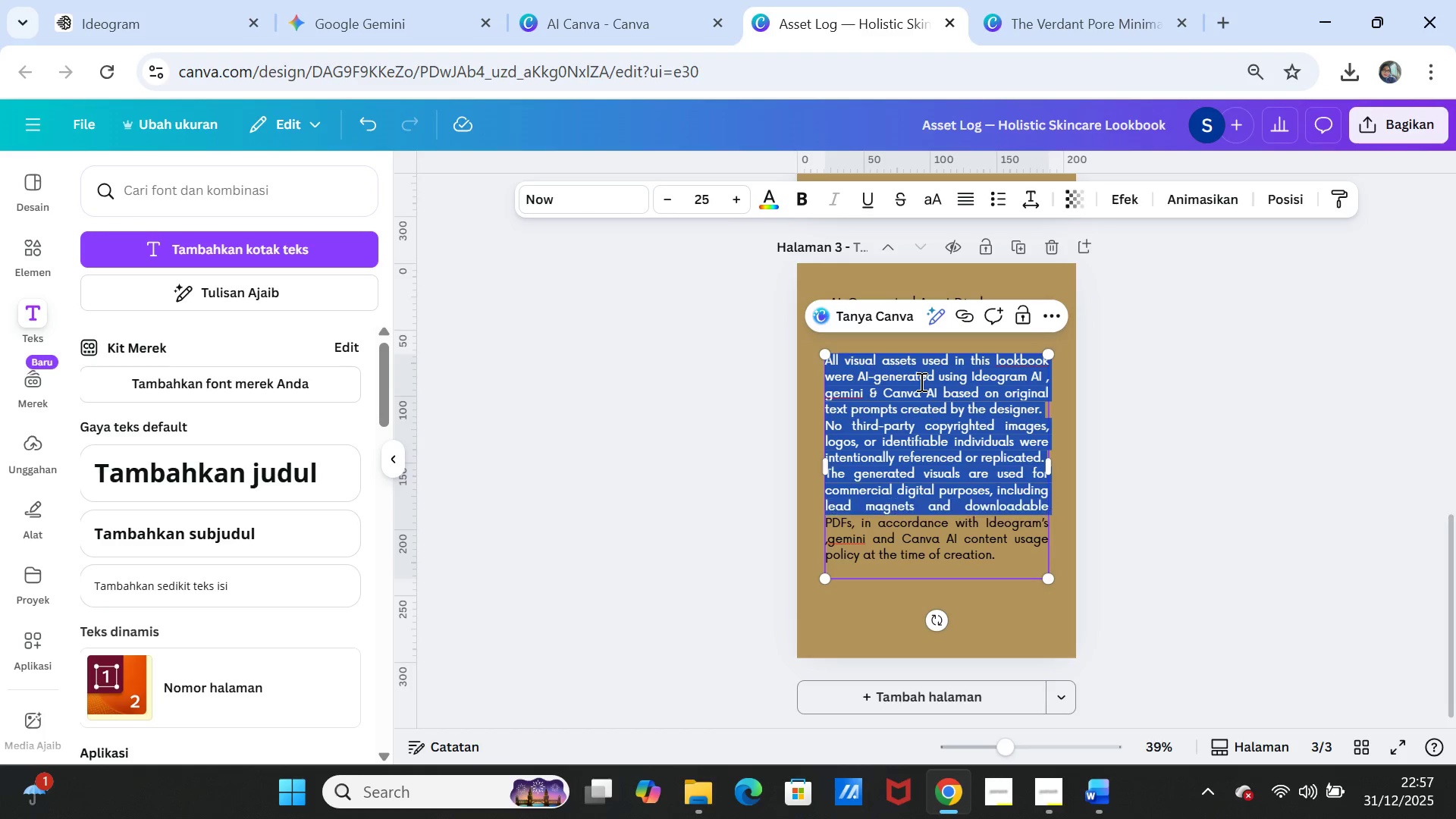 
key(Shift+ArrowDown)
 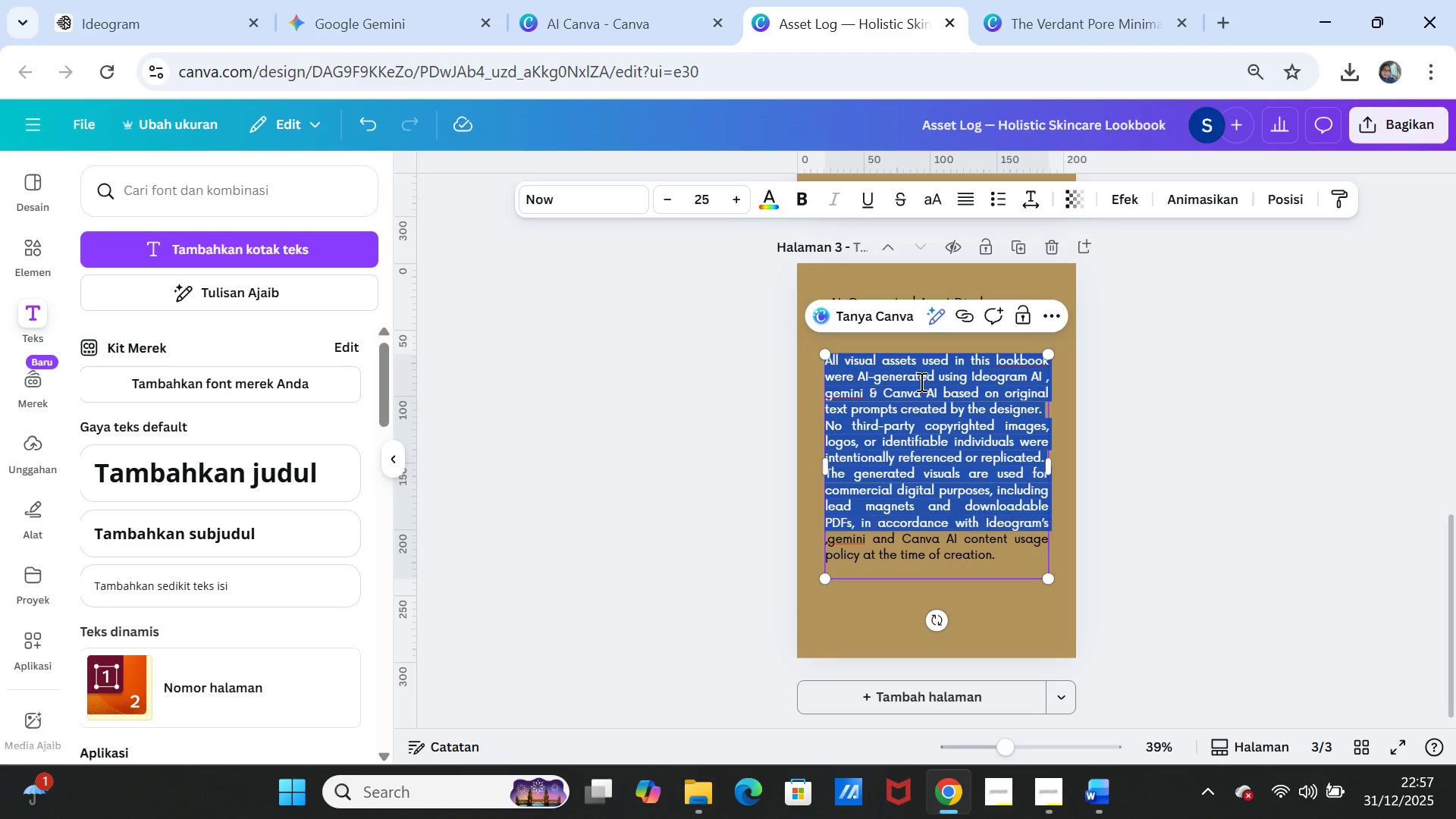 
key(Shift+ArrowDown)
 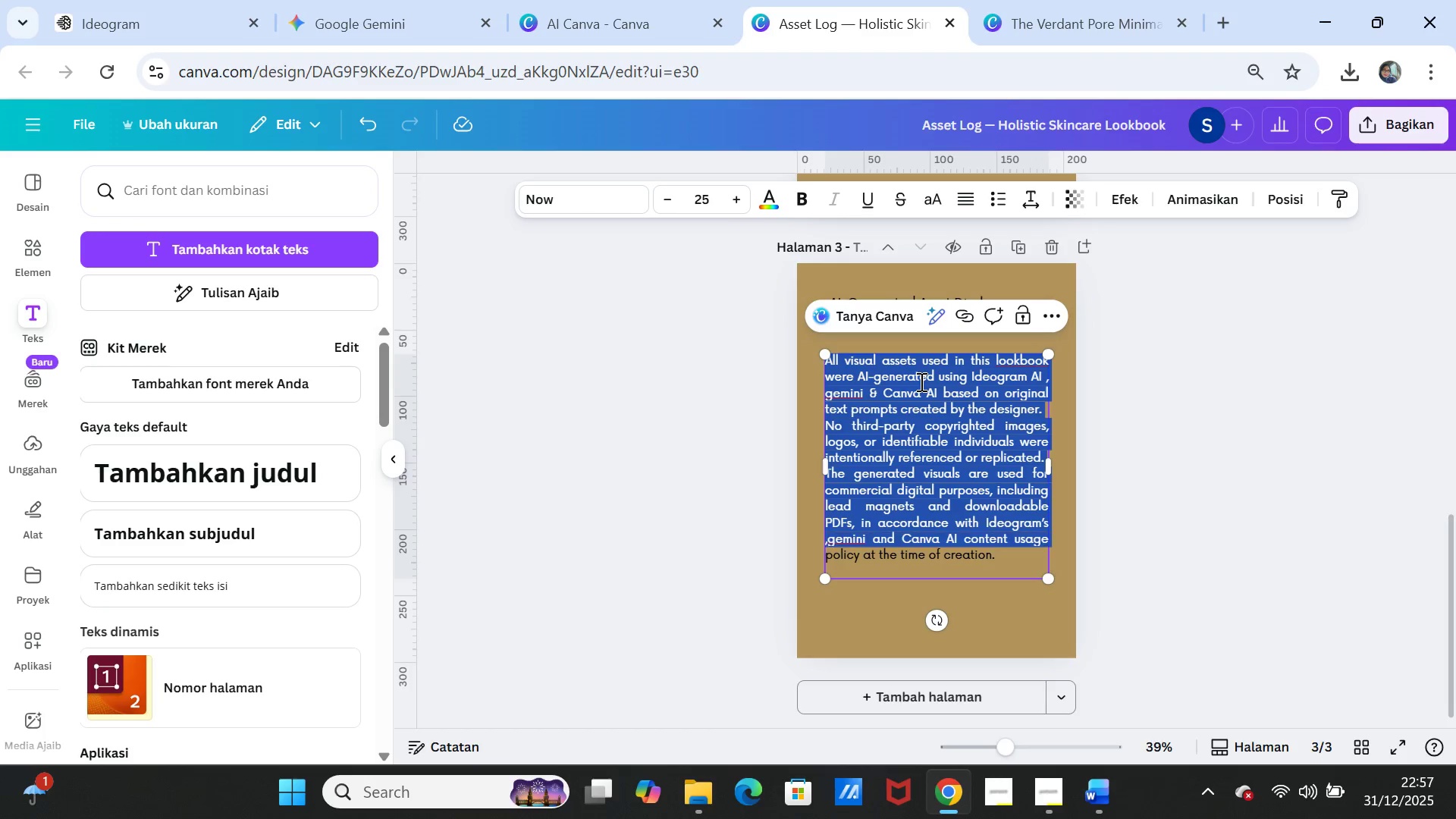 
key(Shift+ArrowDown)
 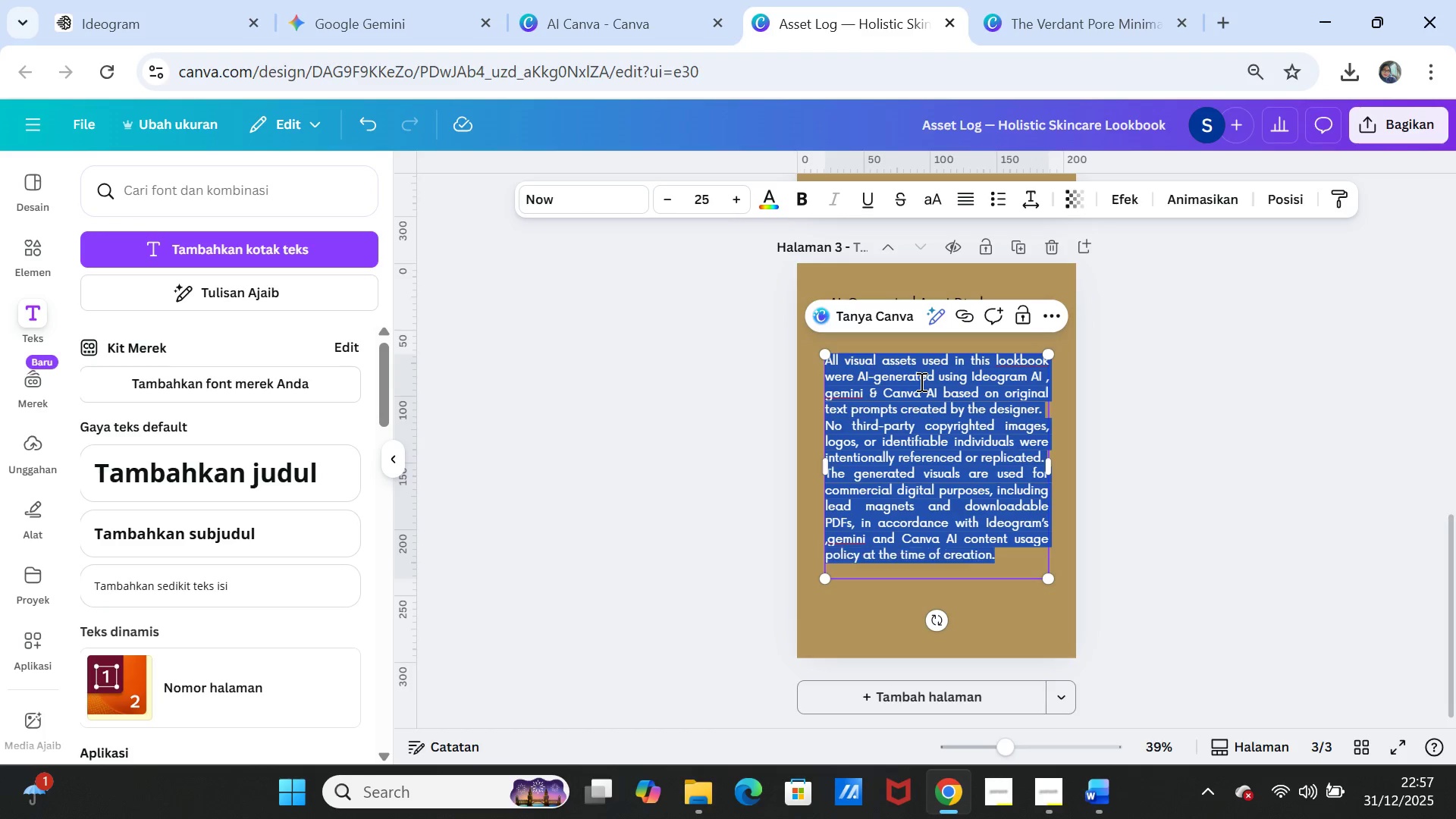 
key(Shift+ArrowDown)
 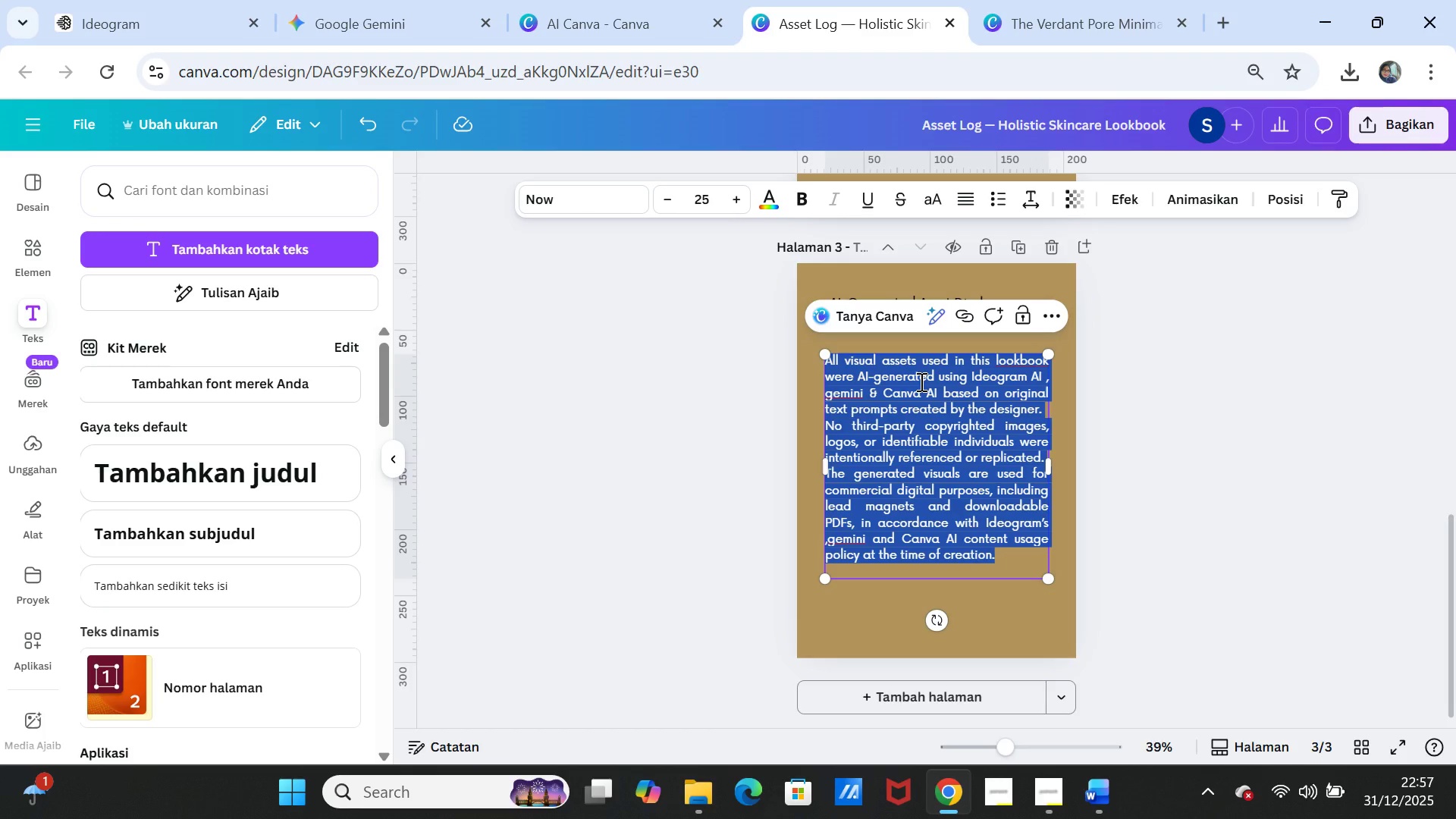 
key(Control+V)
 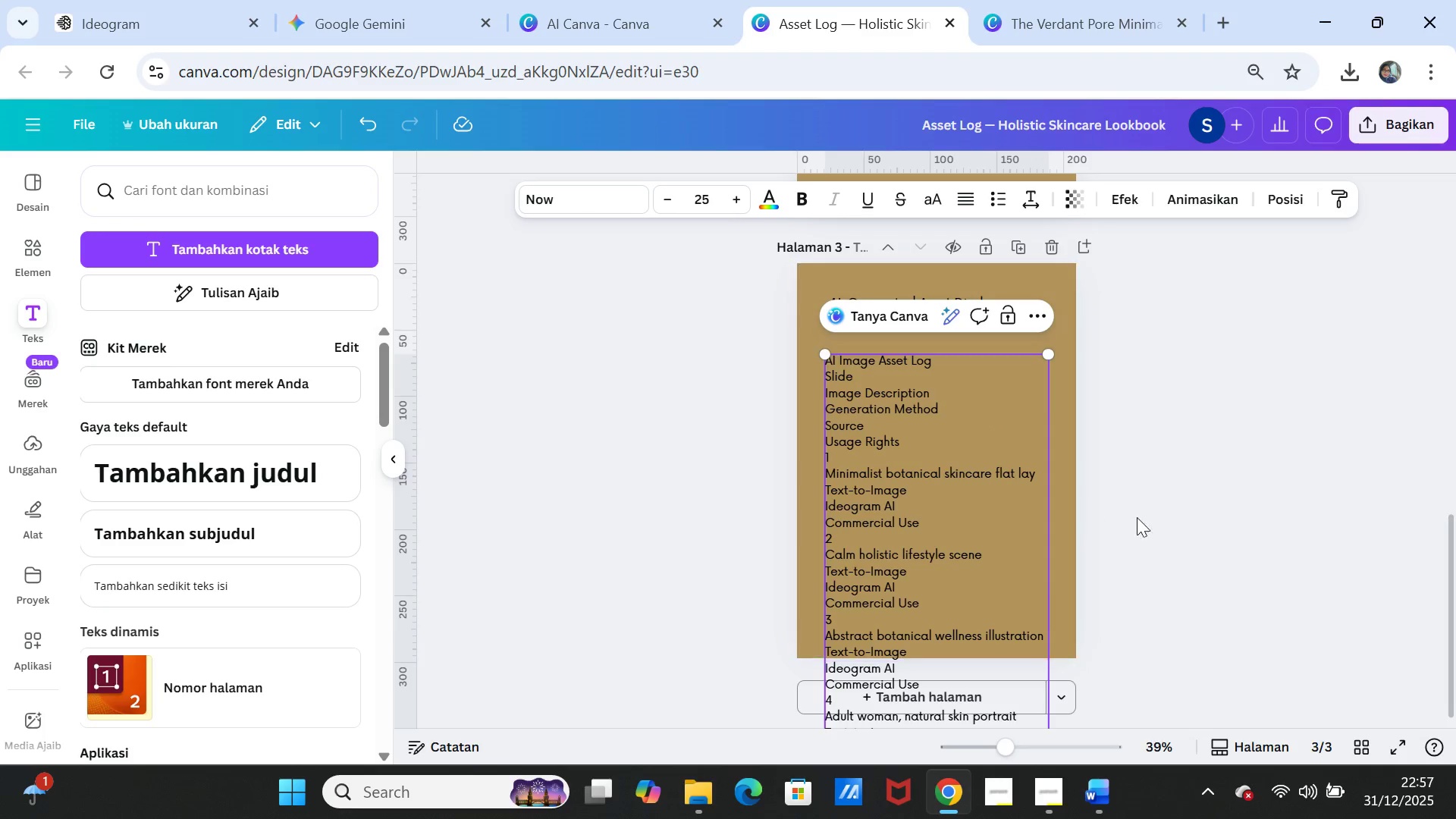 
left_click([1248, 512])
 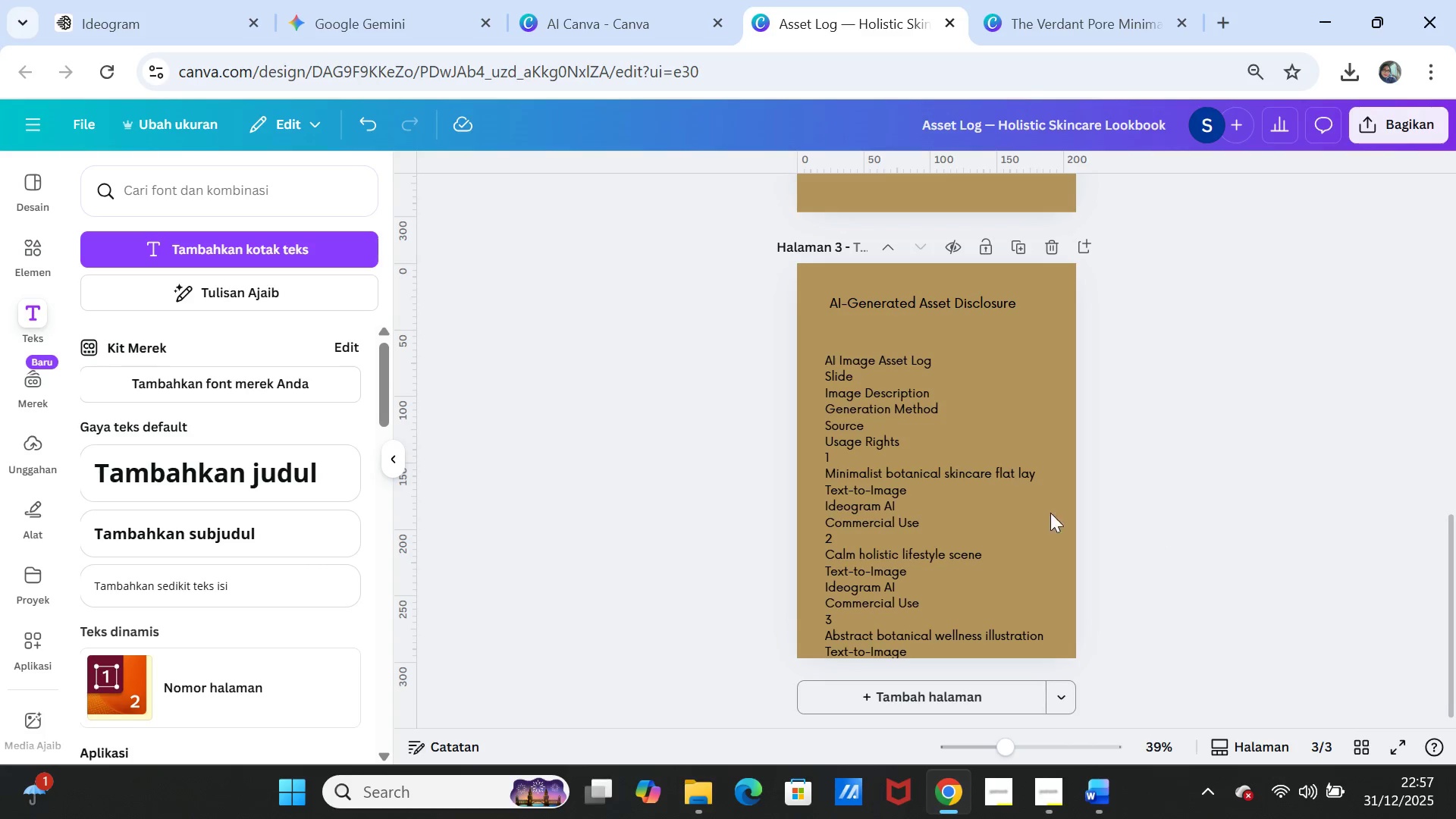 
left_click([1008, 504])
 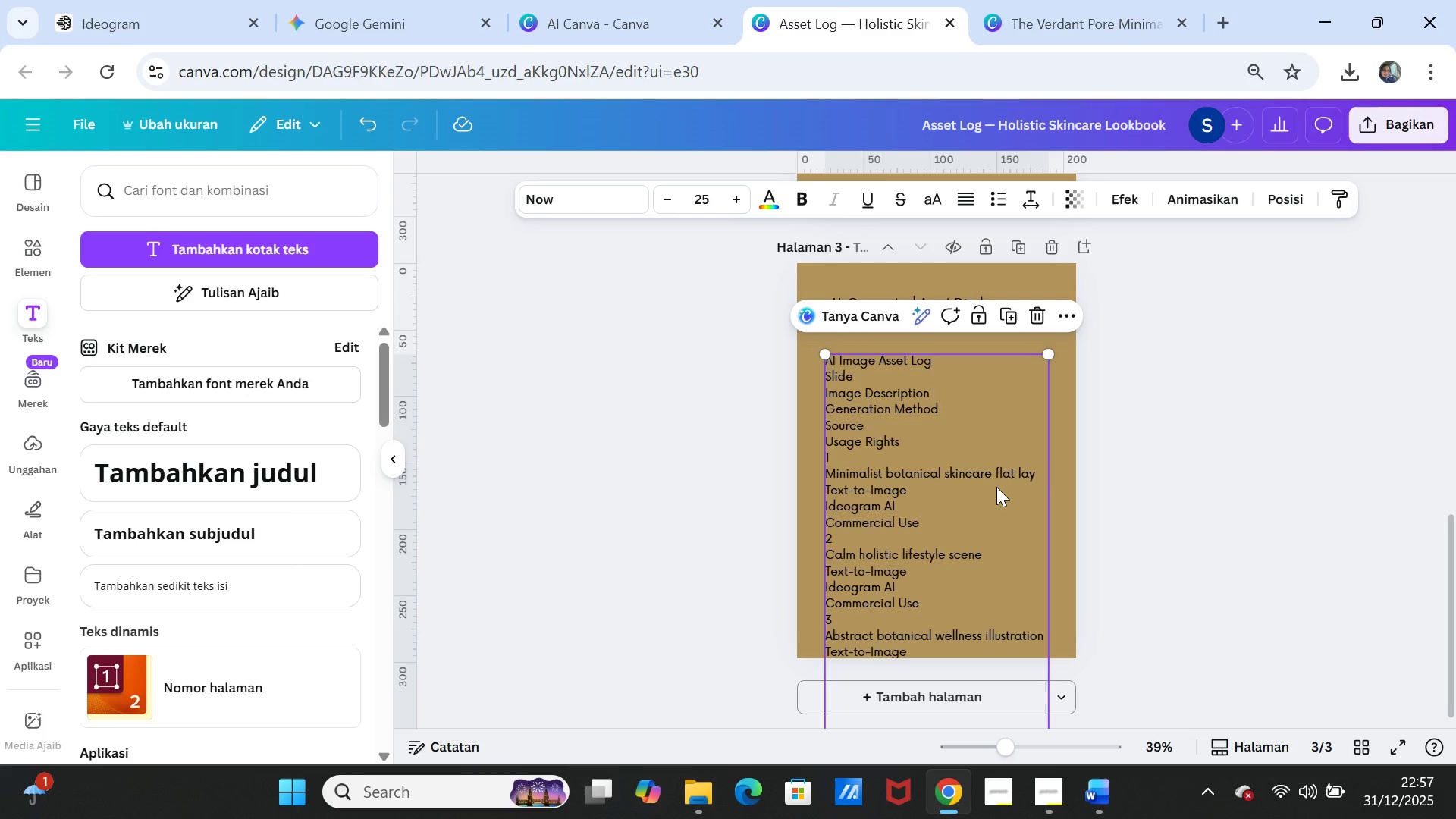 
left_click_drag(start_coordinate=[996, 487], to_coordinate=[998, 451])
 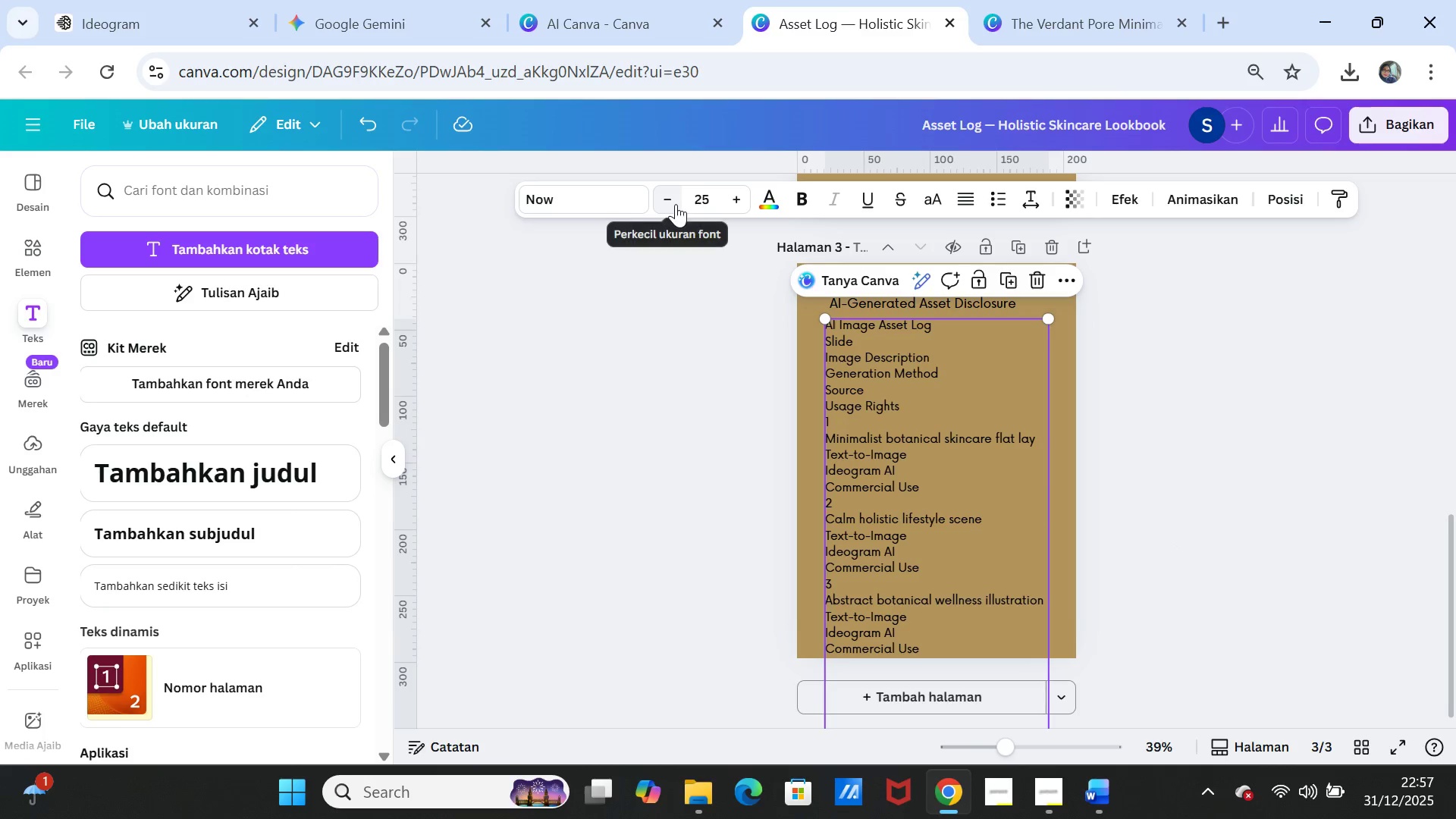 
double_click([676, 204])
 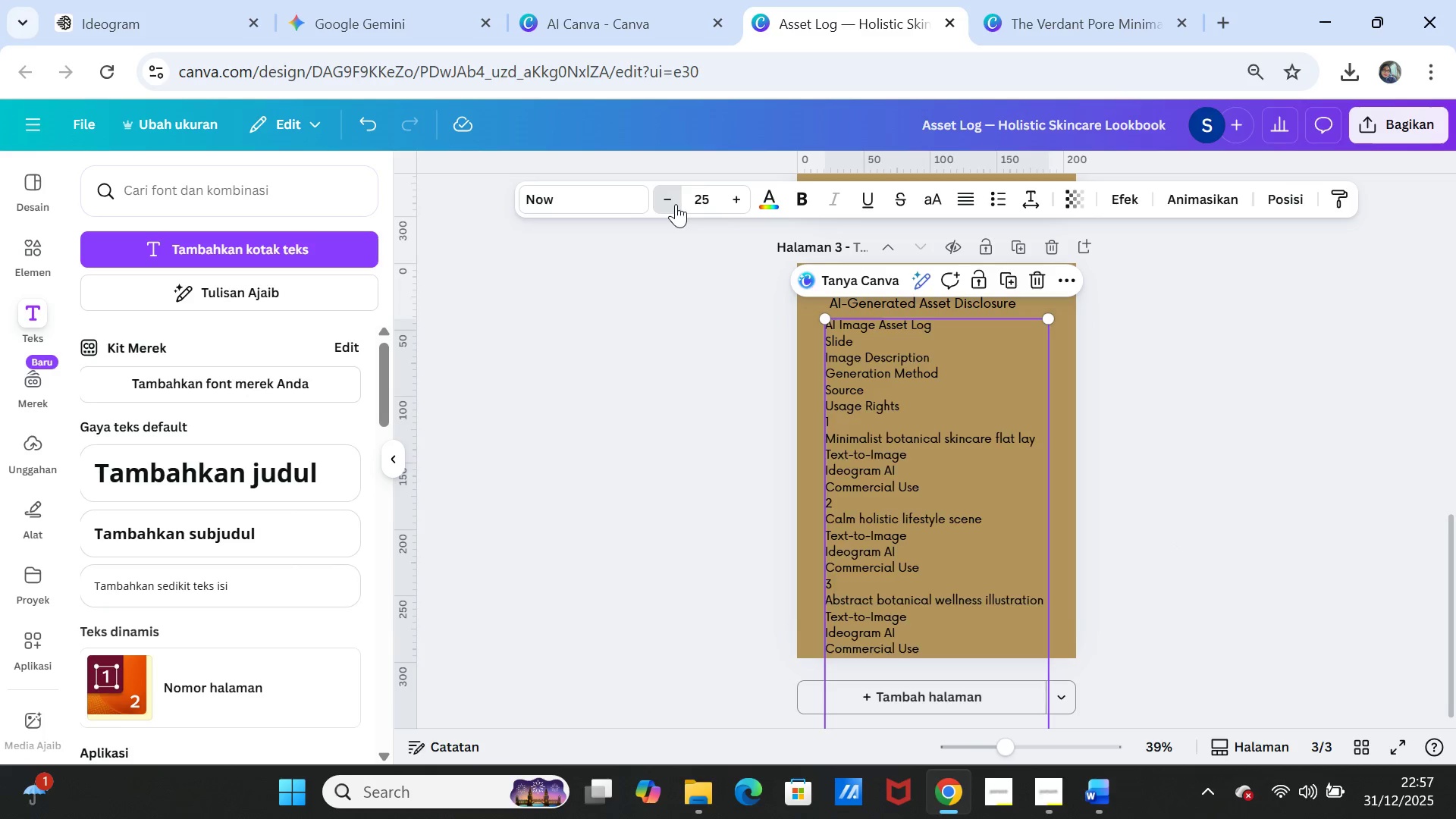 
triple_click([676, 204])
 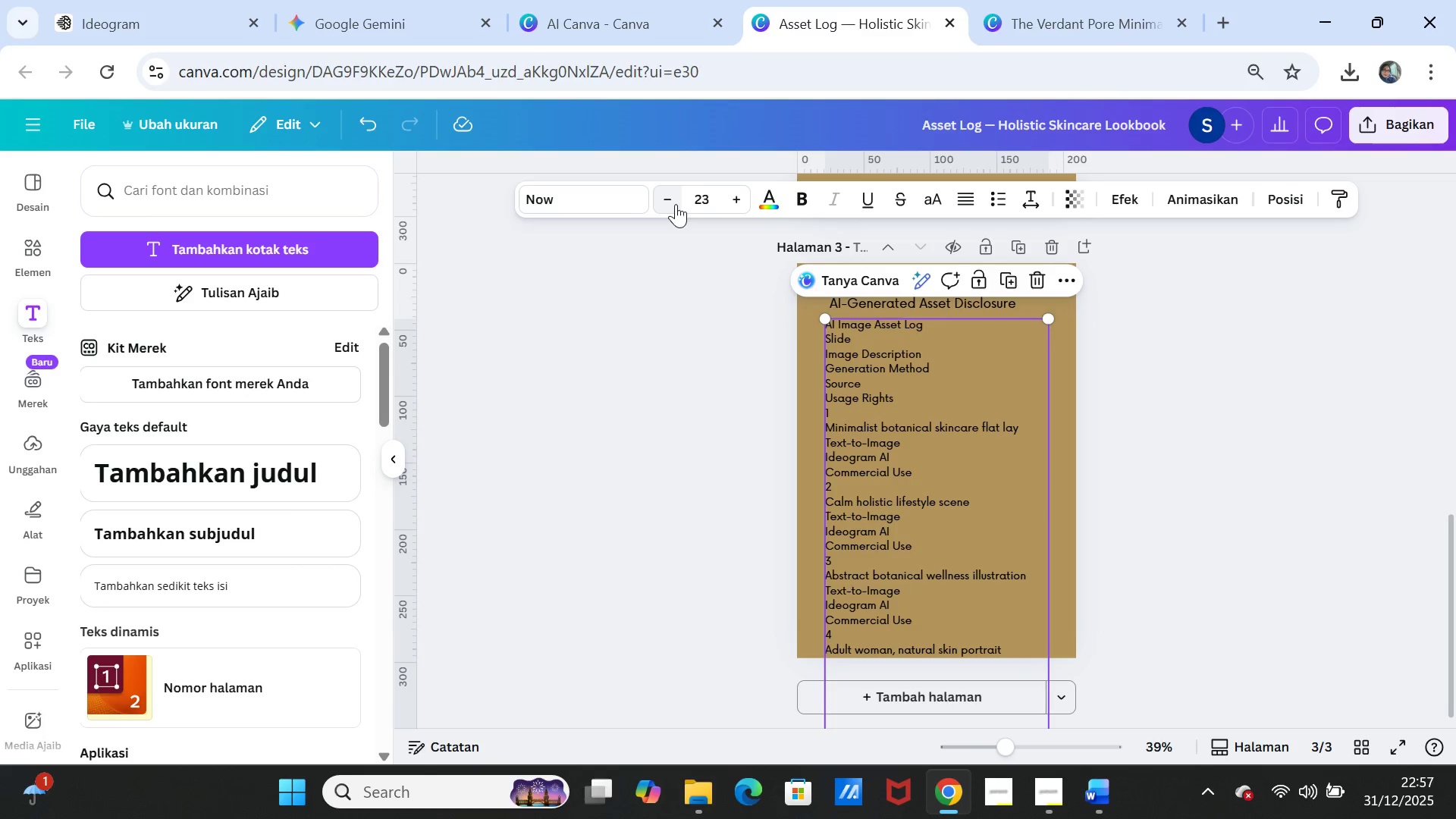 
triple_click([676, 204])
 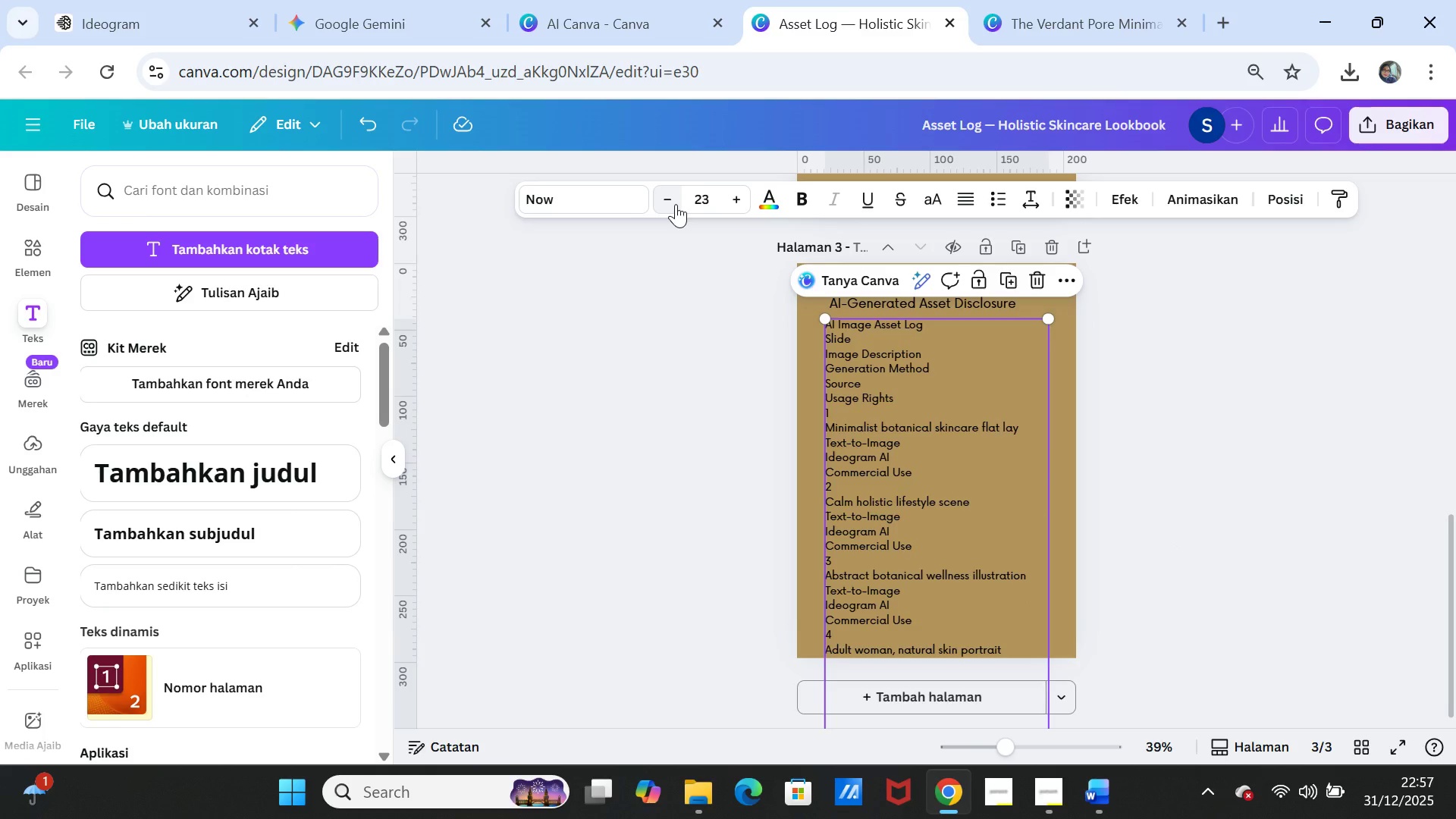 
triple_click([676, 204])
 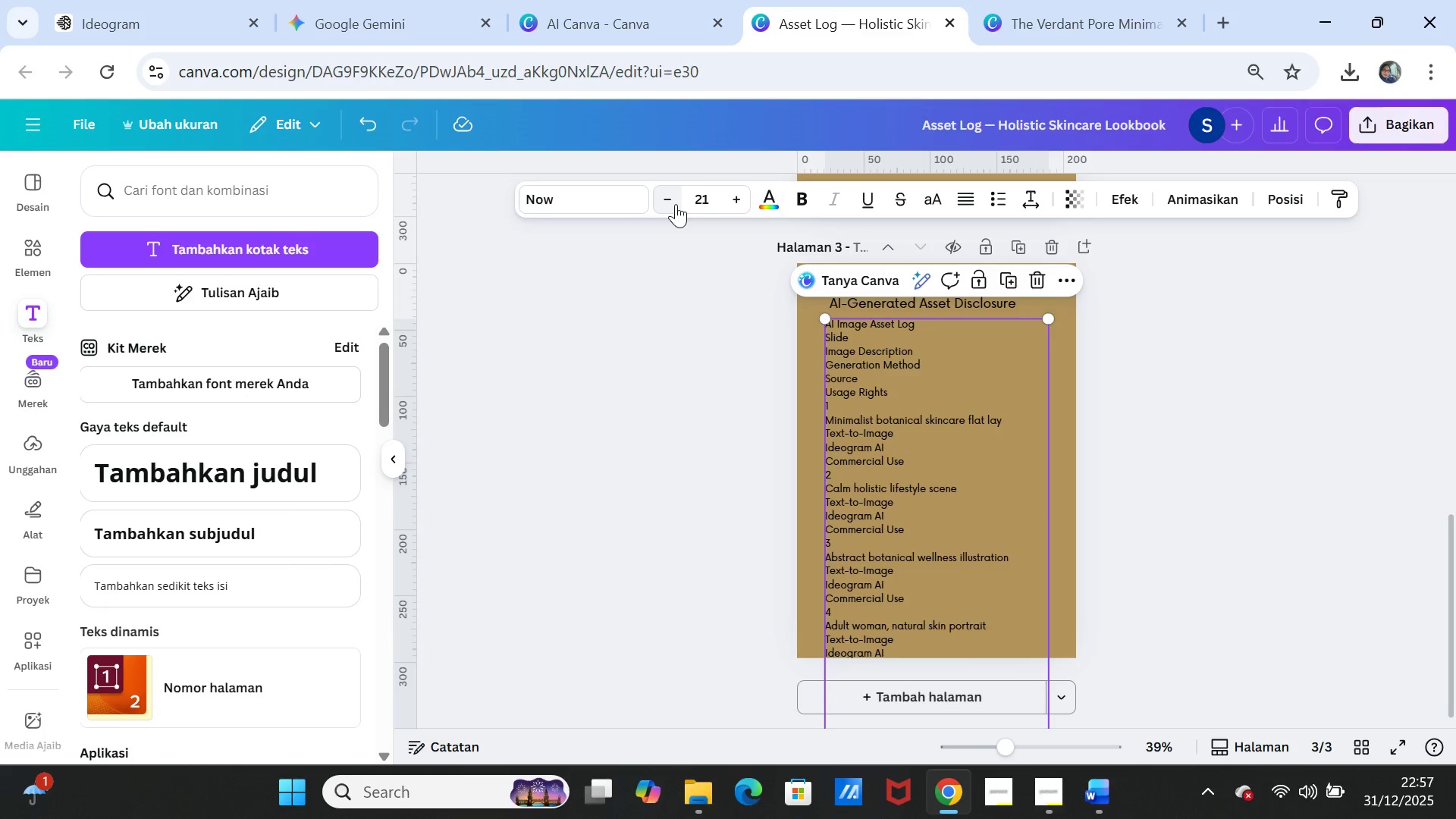 
triple_click([676, 204])
 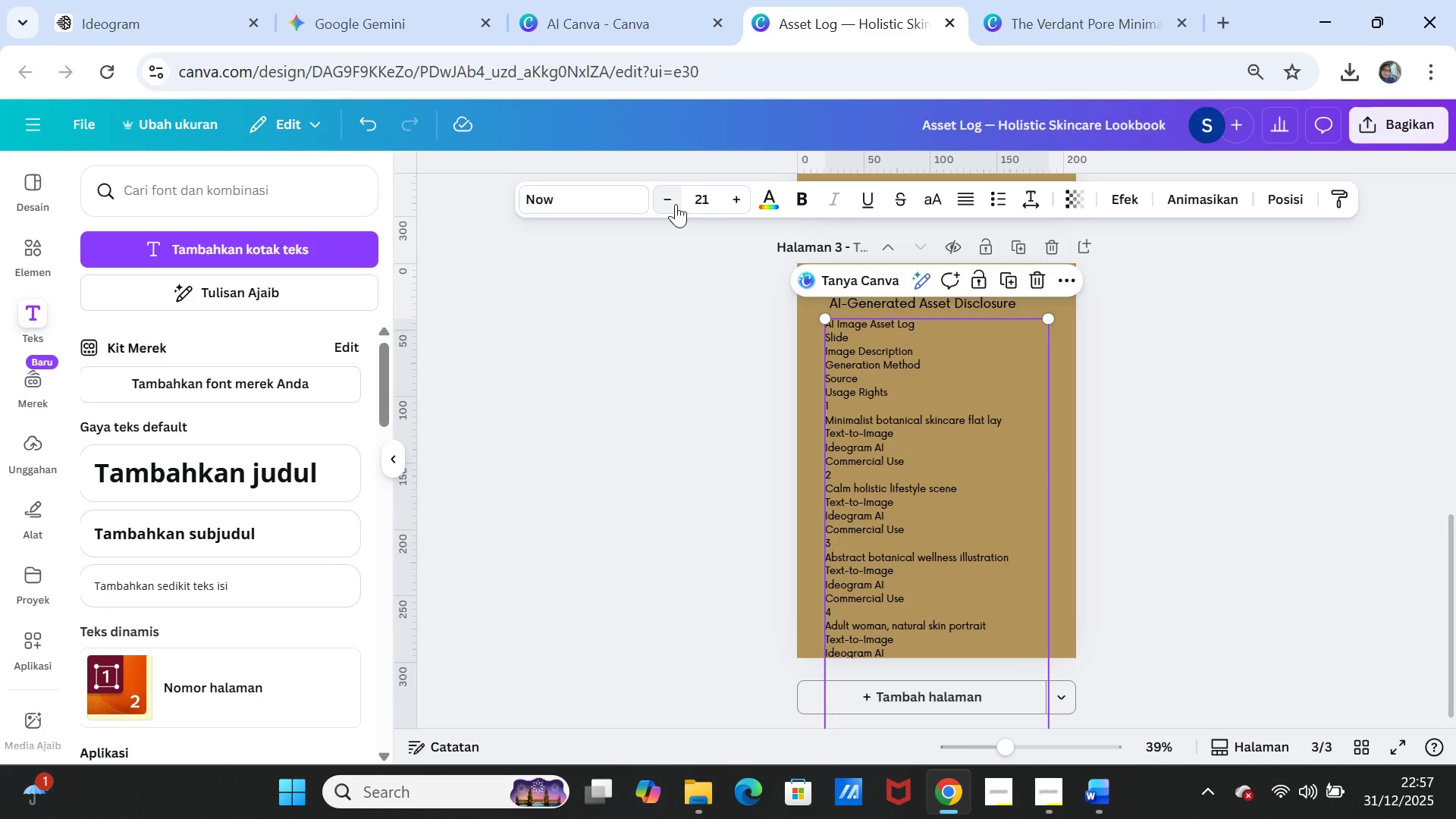 
triple_click([676, 204])
 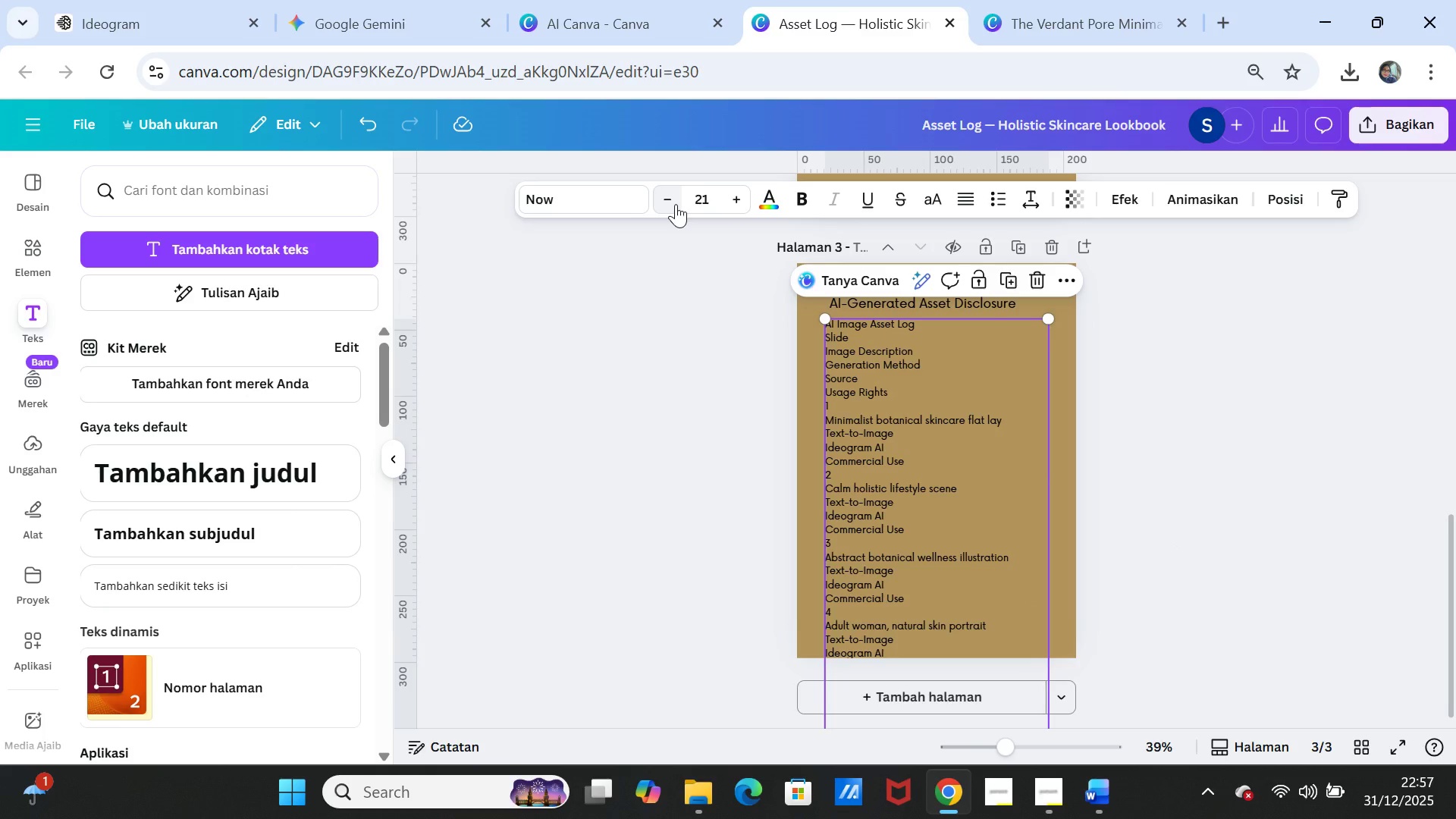 
triple_click([676, 204])
 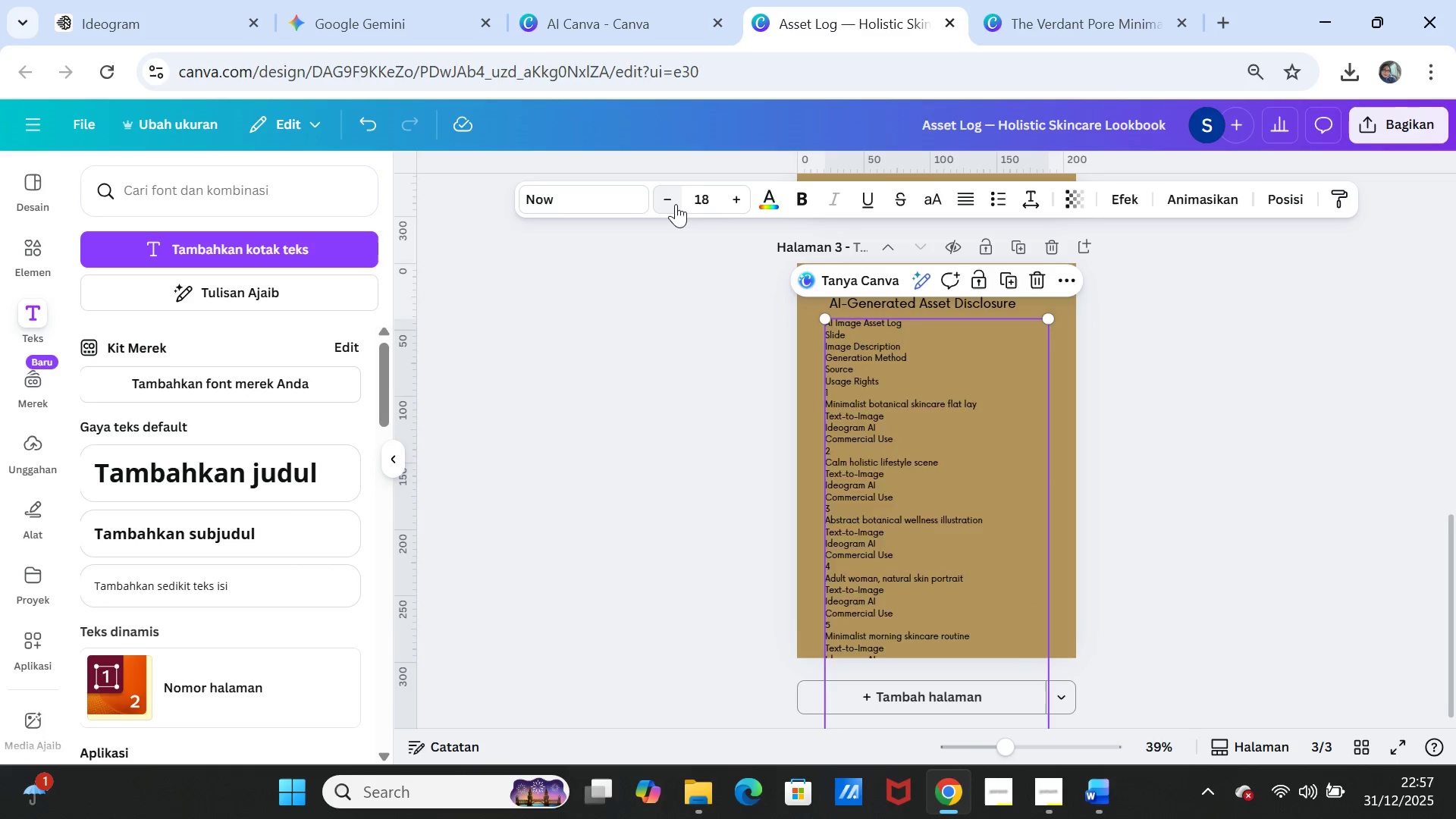 
double_click([676, 204])
 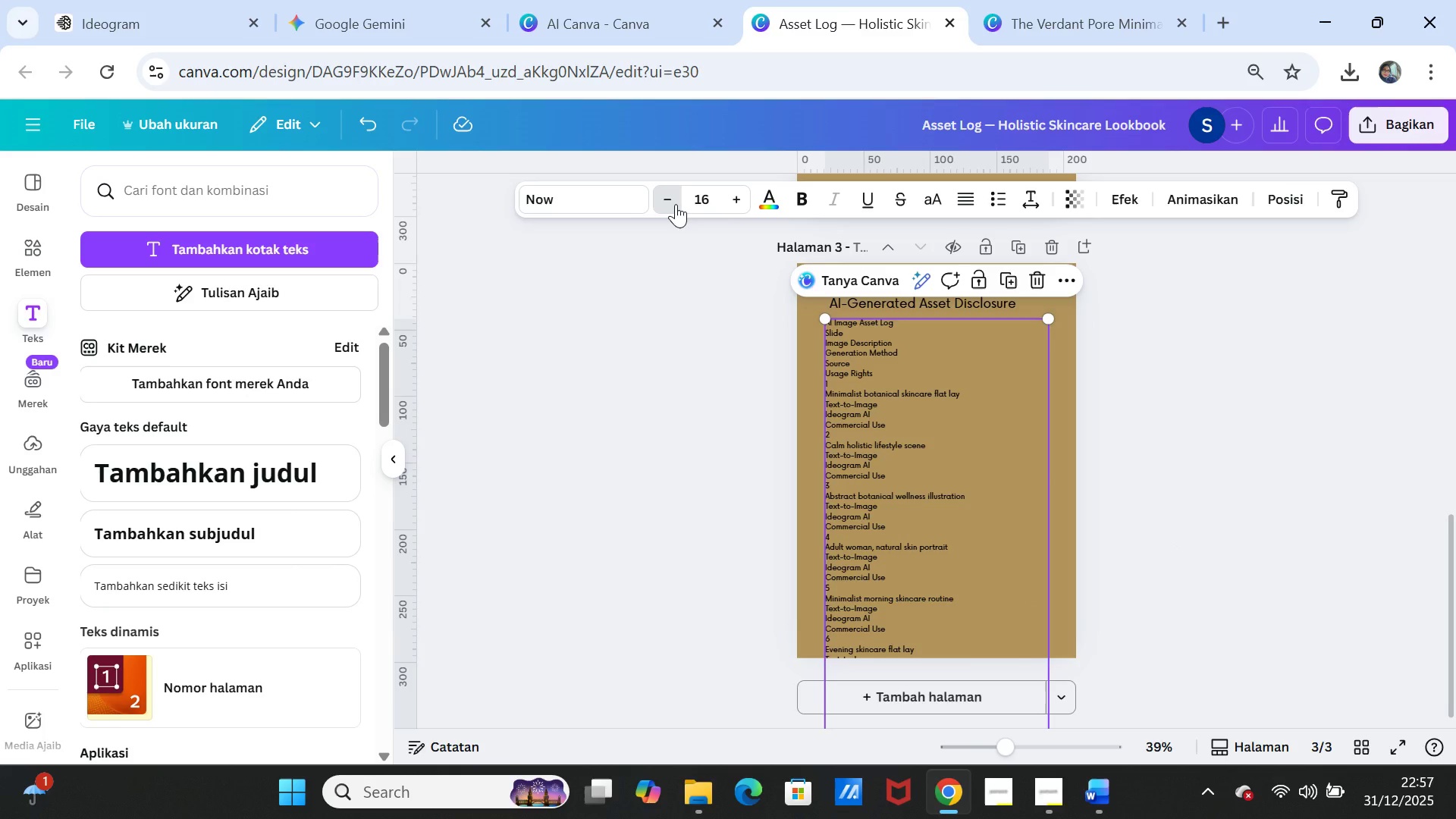 
triple_click([676, 204])
 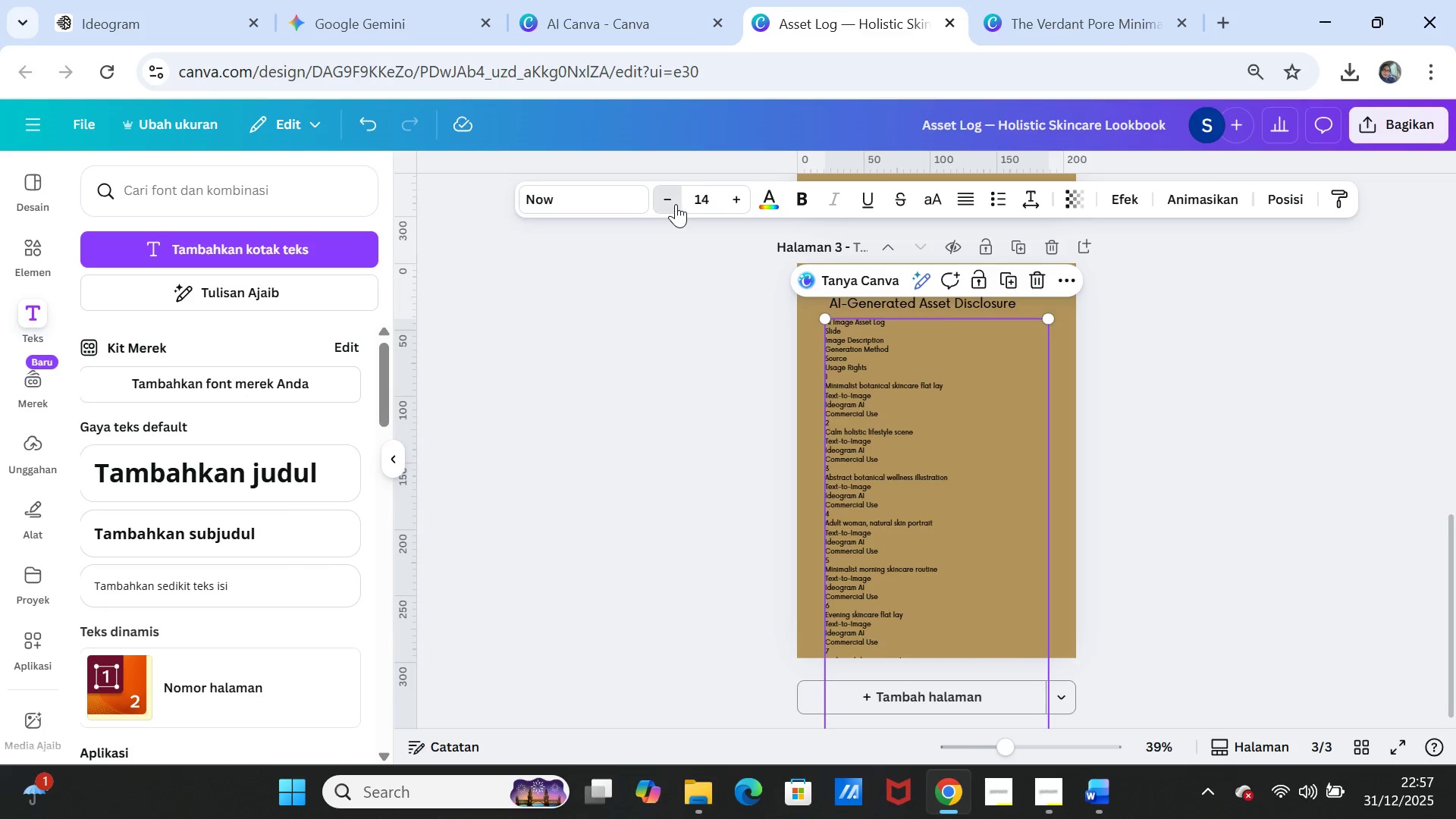 
double_click([676, 204])
 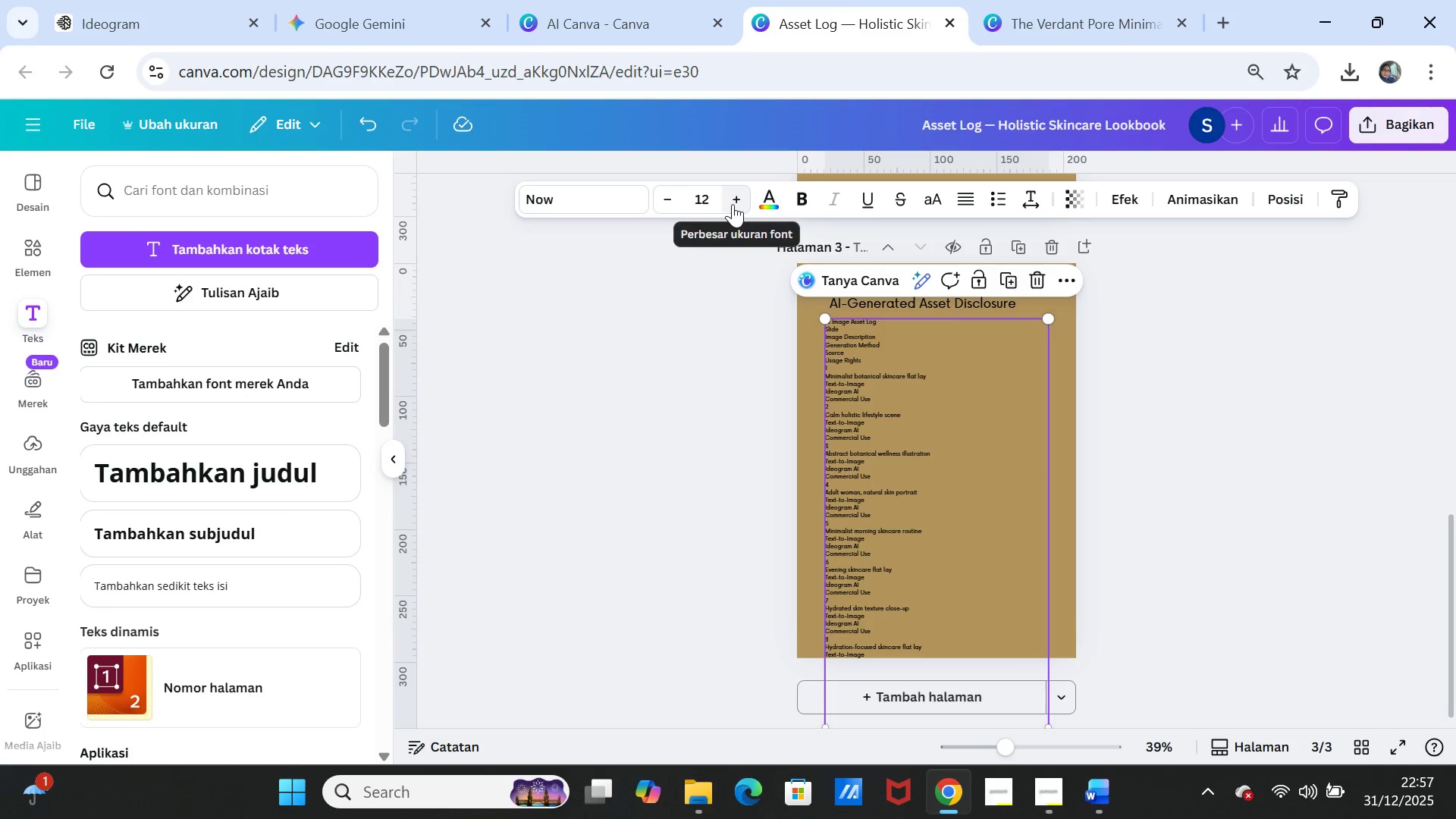 
double_click([733, 204])
 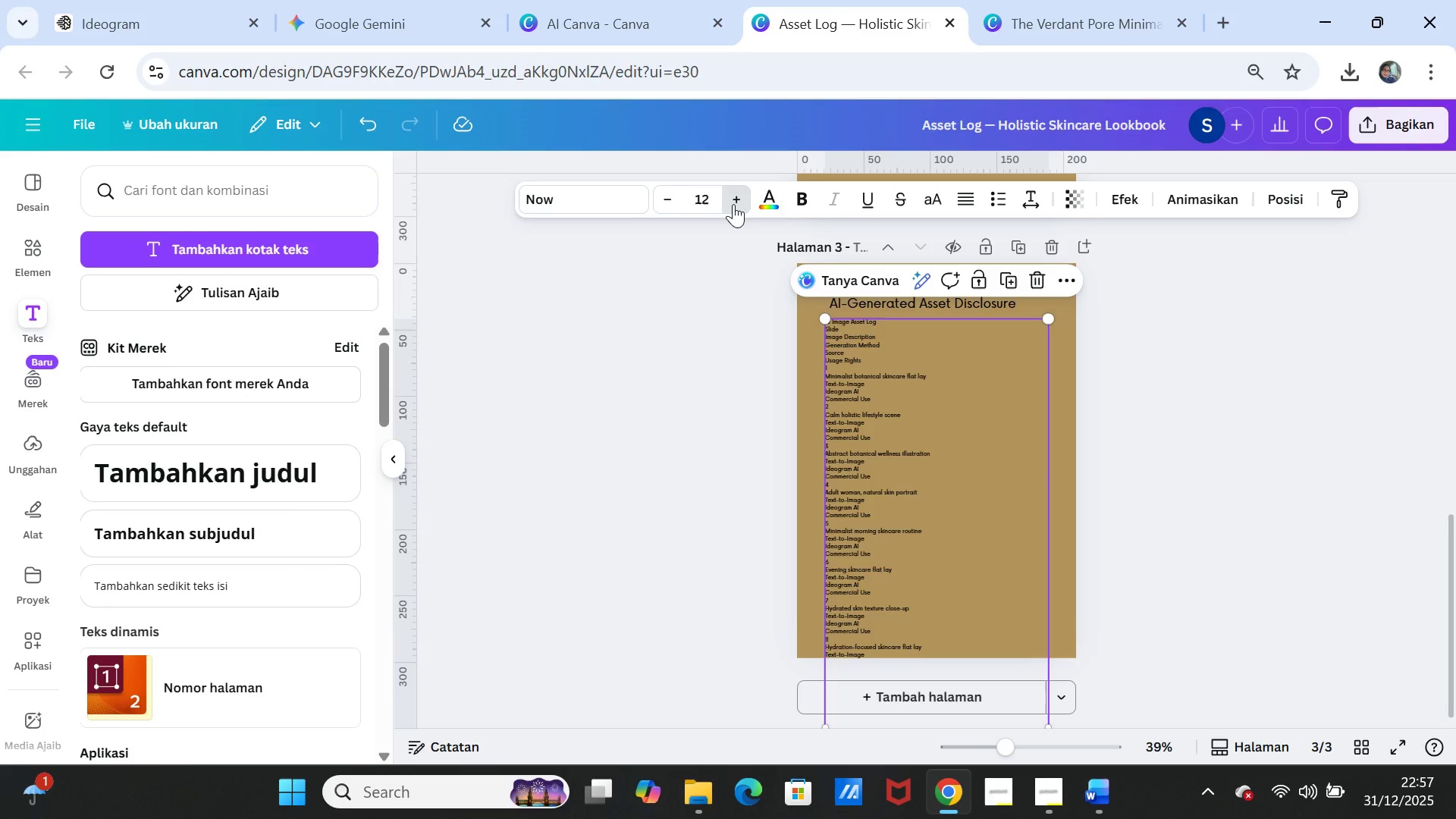 
triple_click([733, 204])
 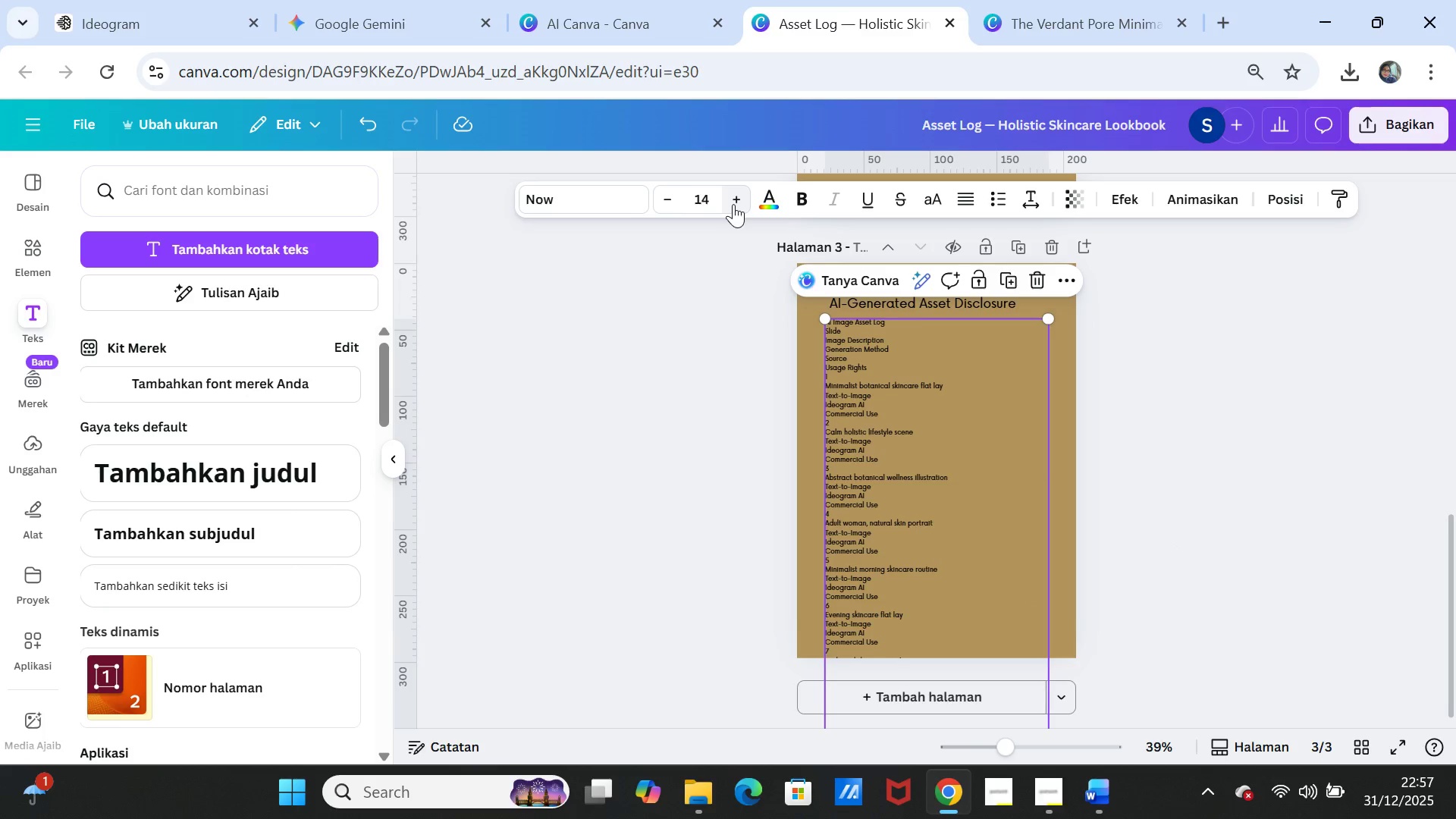 
triple_click([733, 204])
 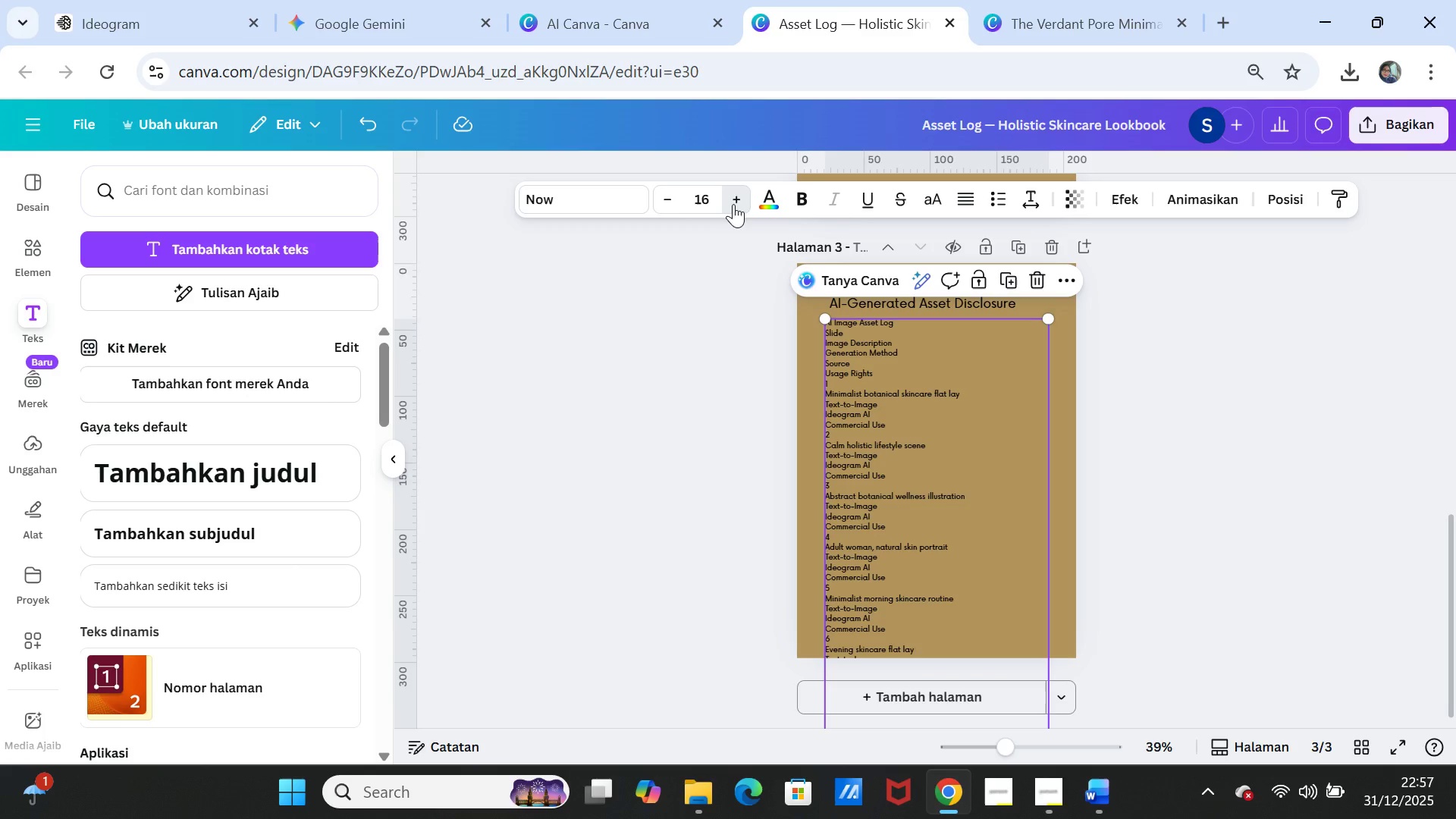 
double_click([733, 204])
 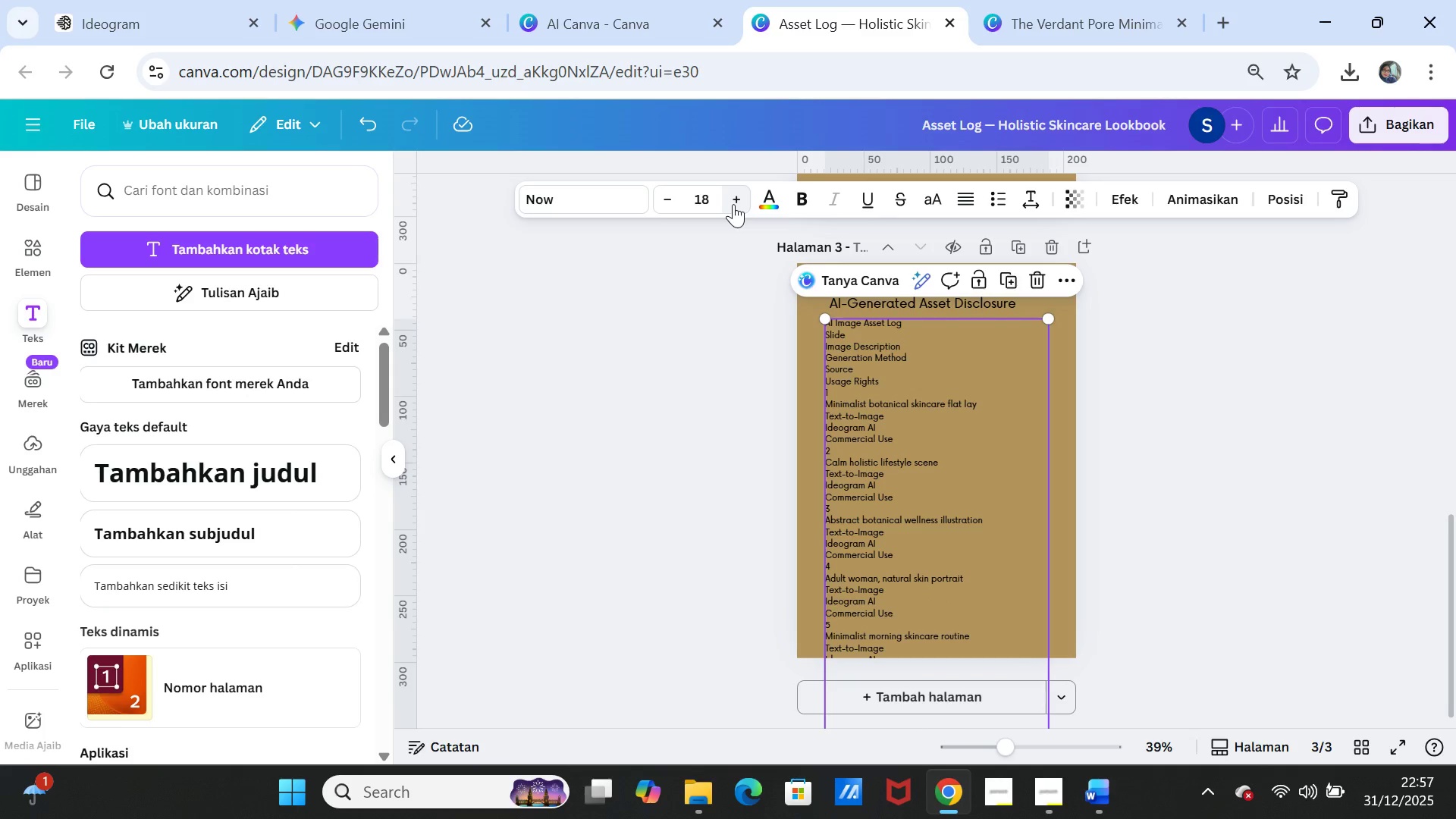 
left_click([733, 204])
 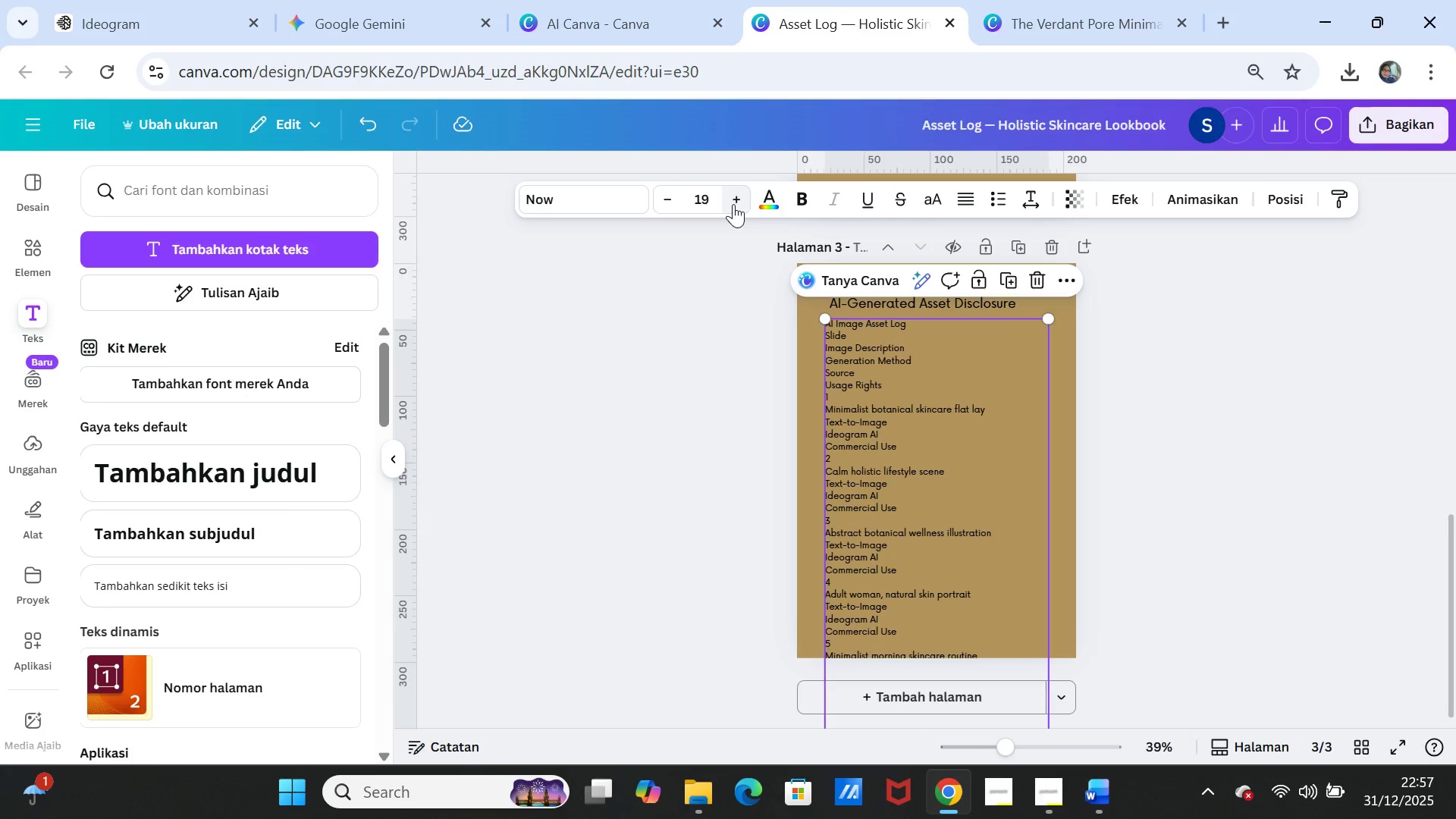 
left_click([733, 204])
 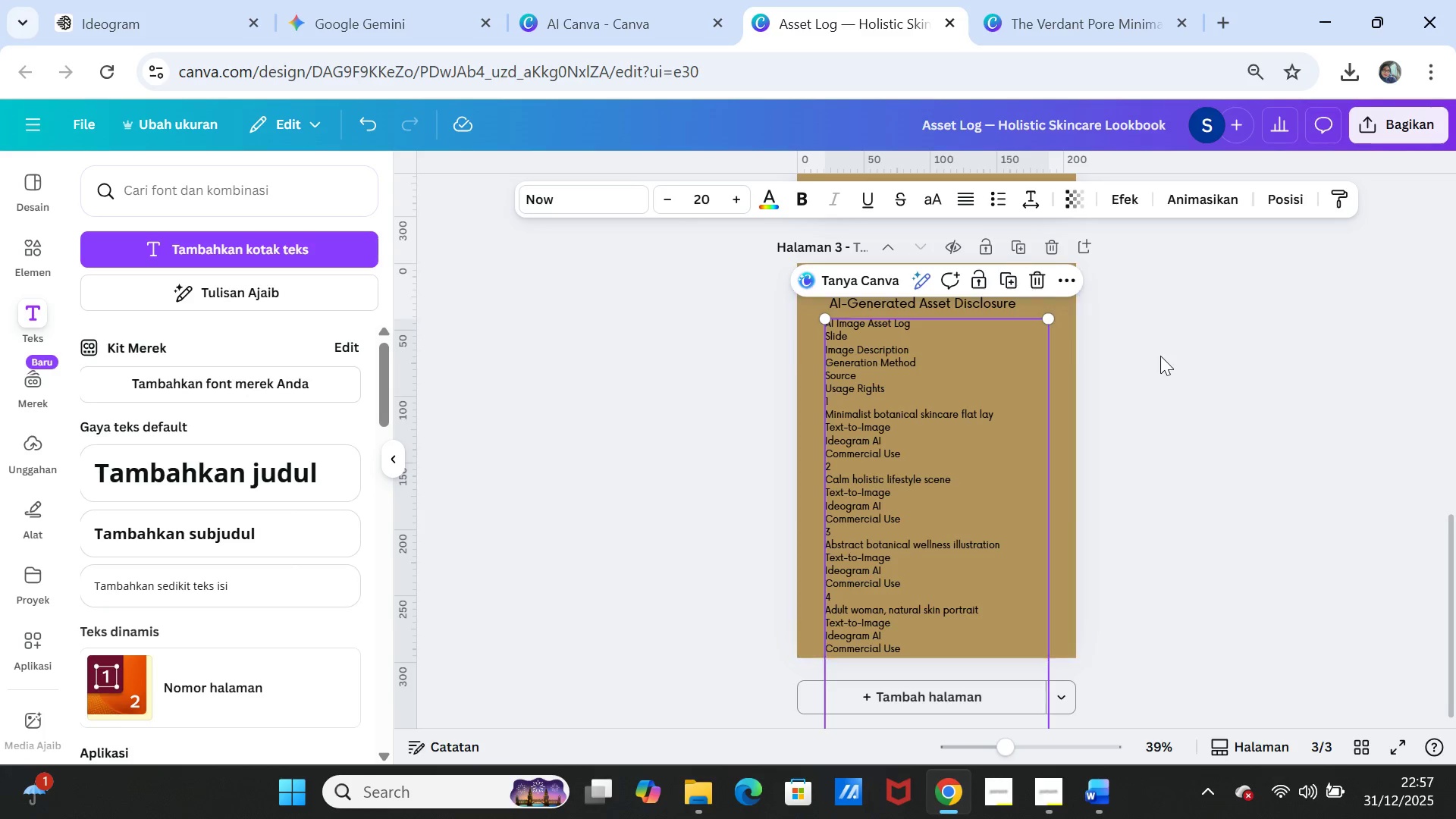 
left_click([1162, 359])
 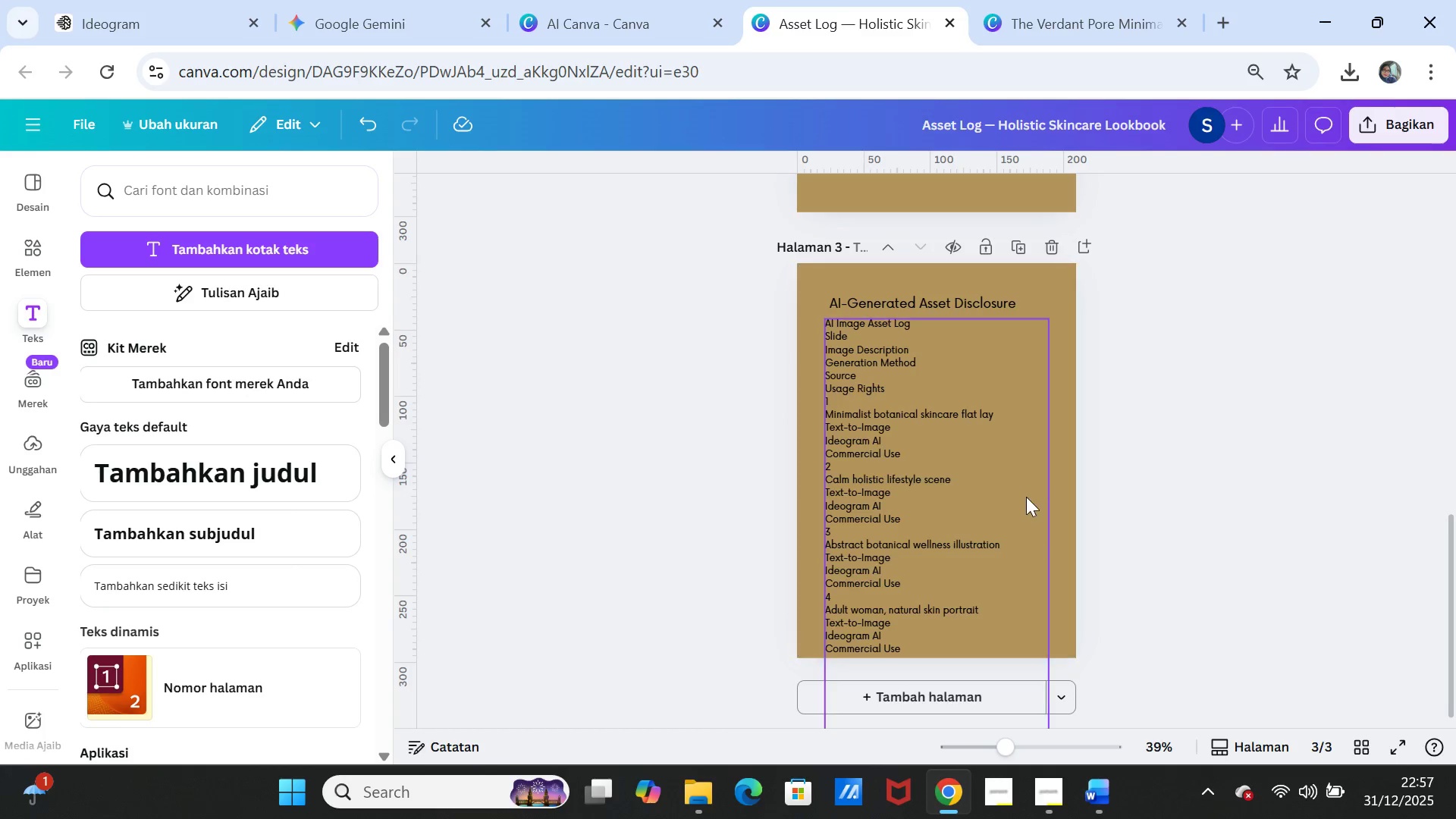 
left_click_drag(start_coordinate=[1025, 497], to_coordinate=[1022, 501])
 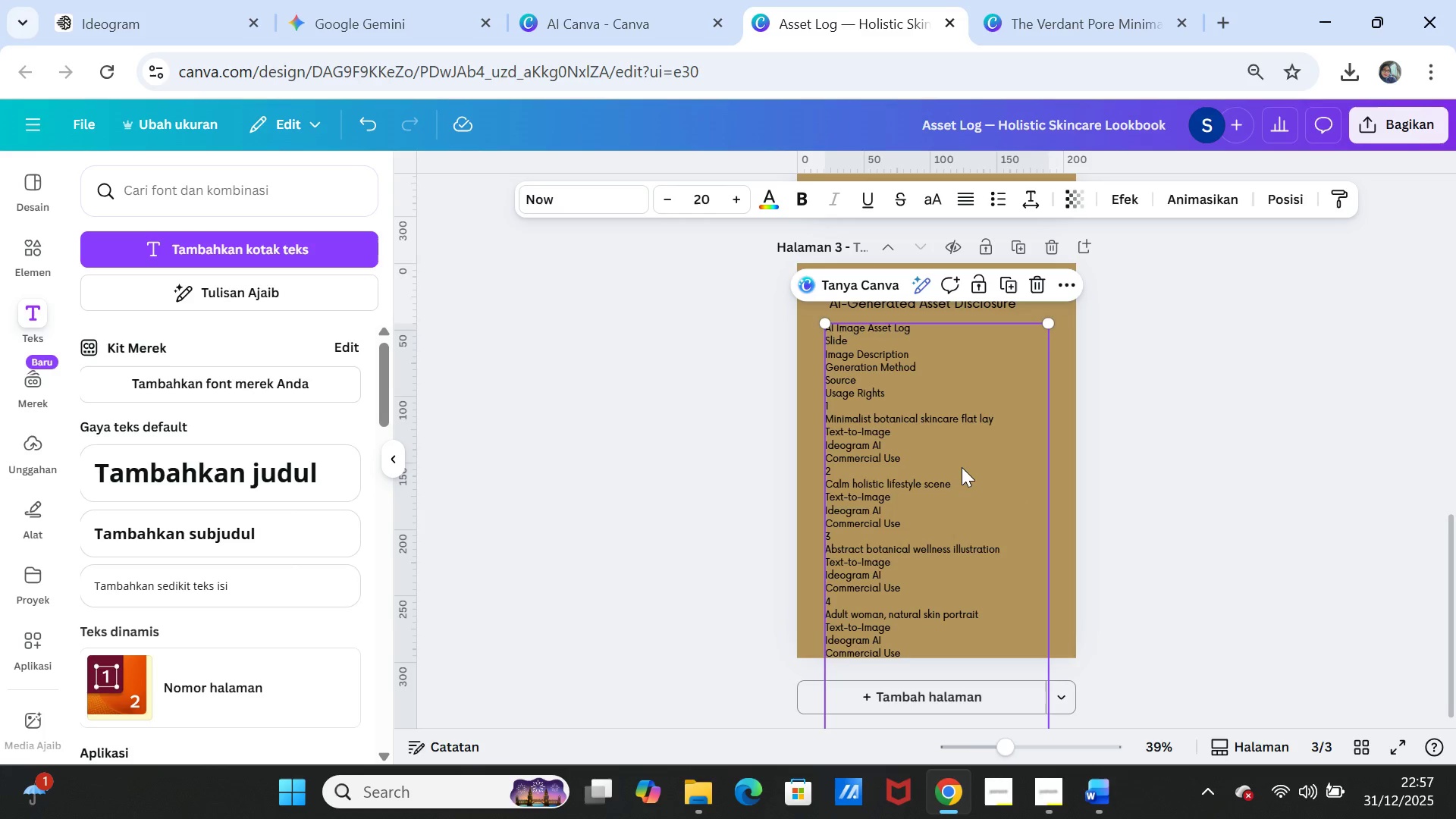 
left_click([962, 467])
 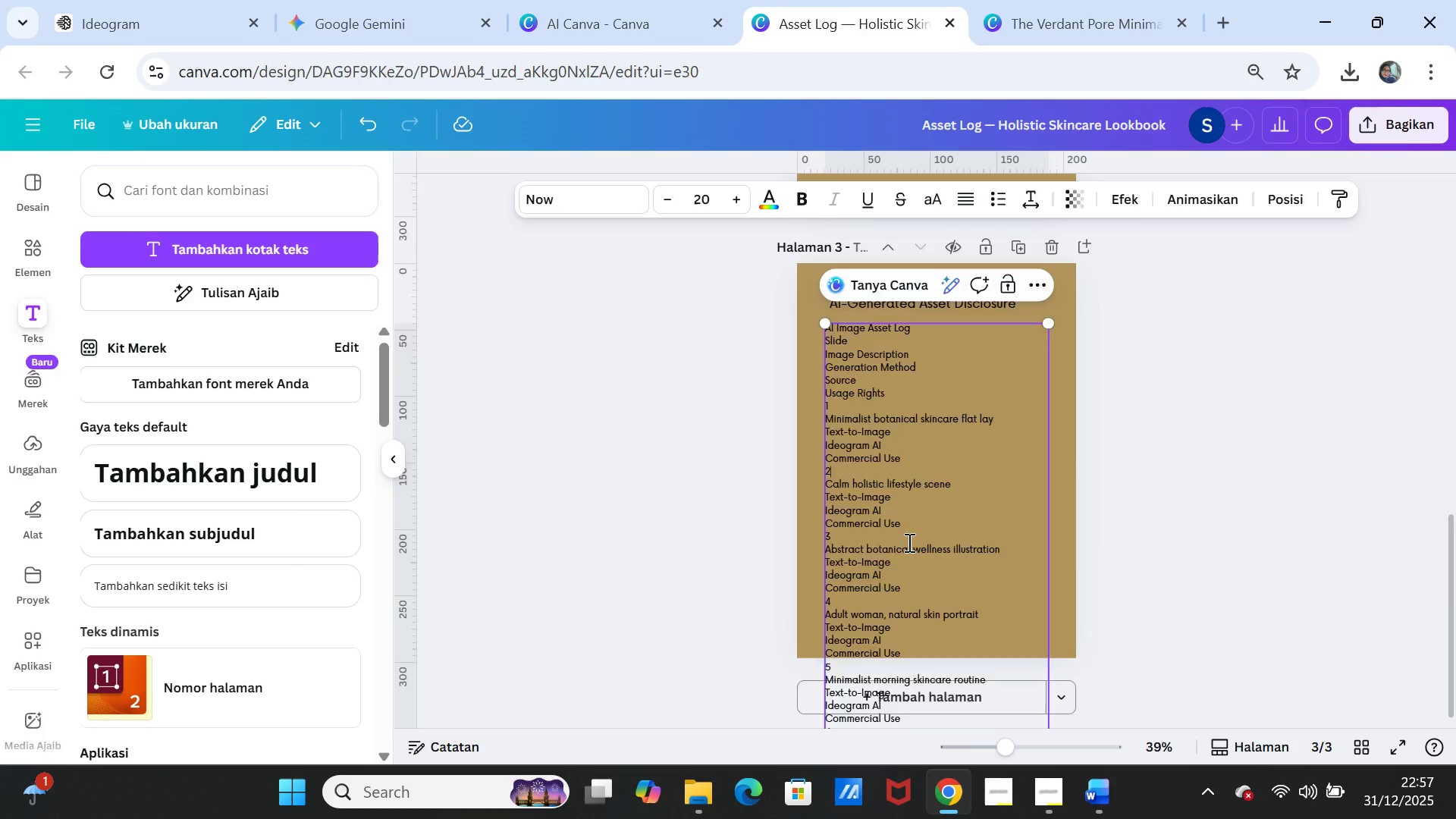 
scroll: coordinate [908, 542], scroll_direction: down, amount: 2.0
 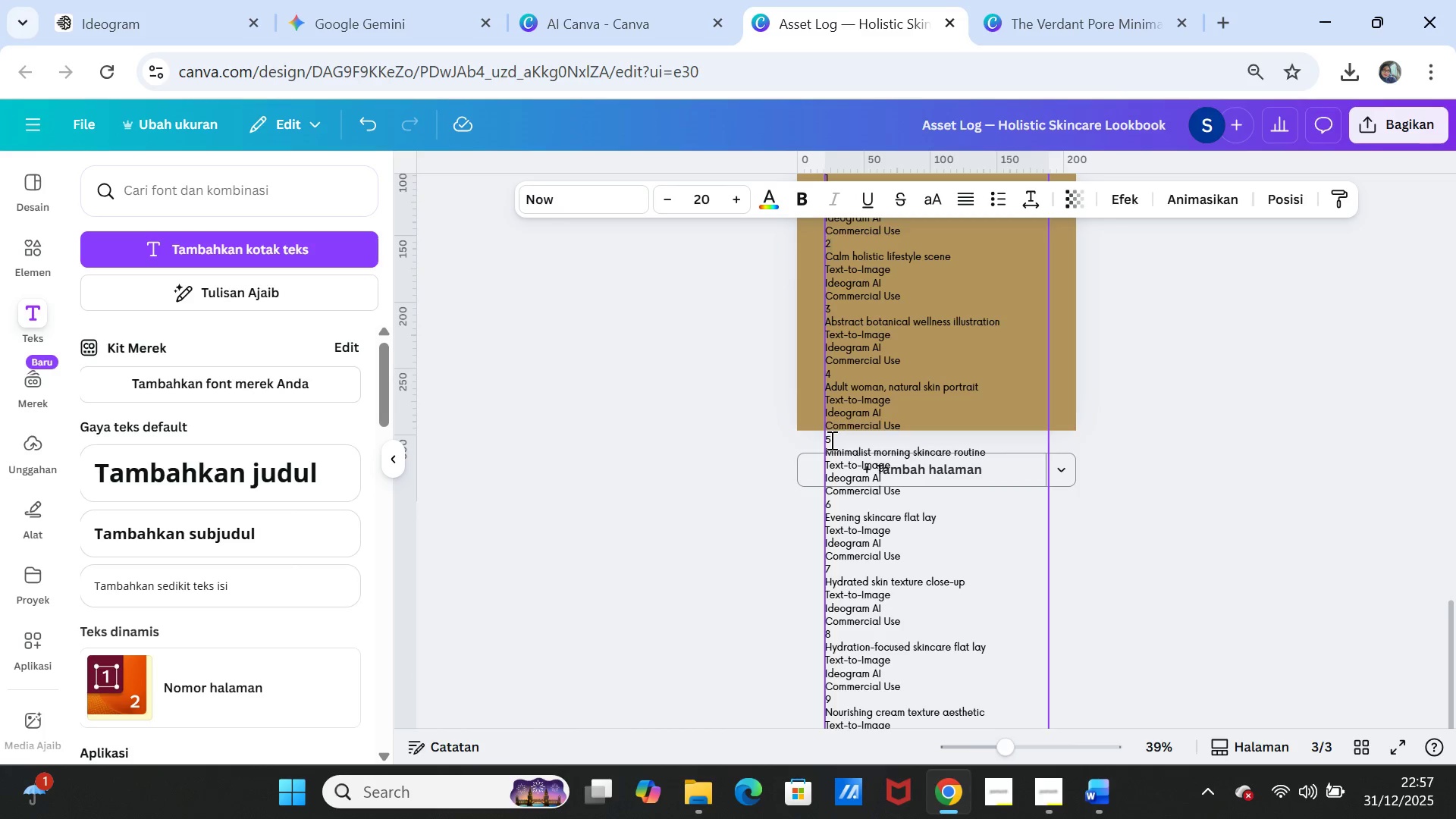 
left_click_drag(start_coordinate=[824, 440], to_coordinate=[836, 448])
 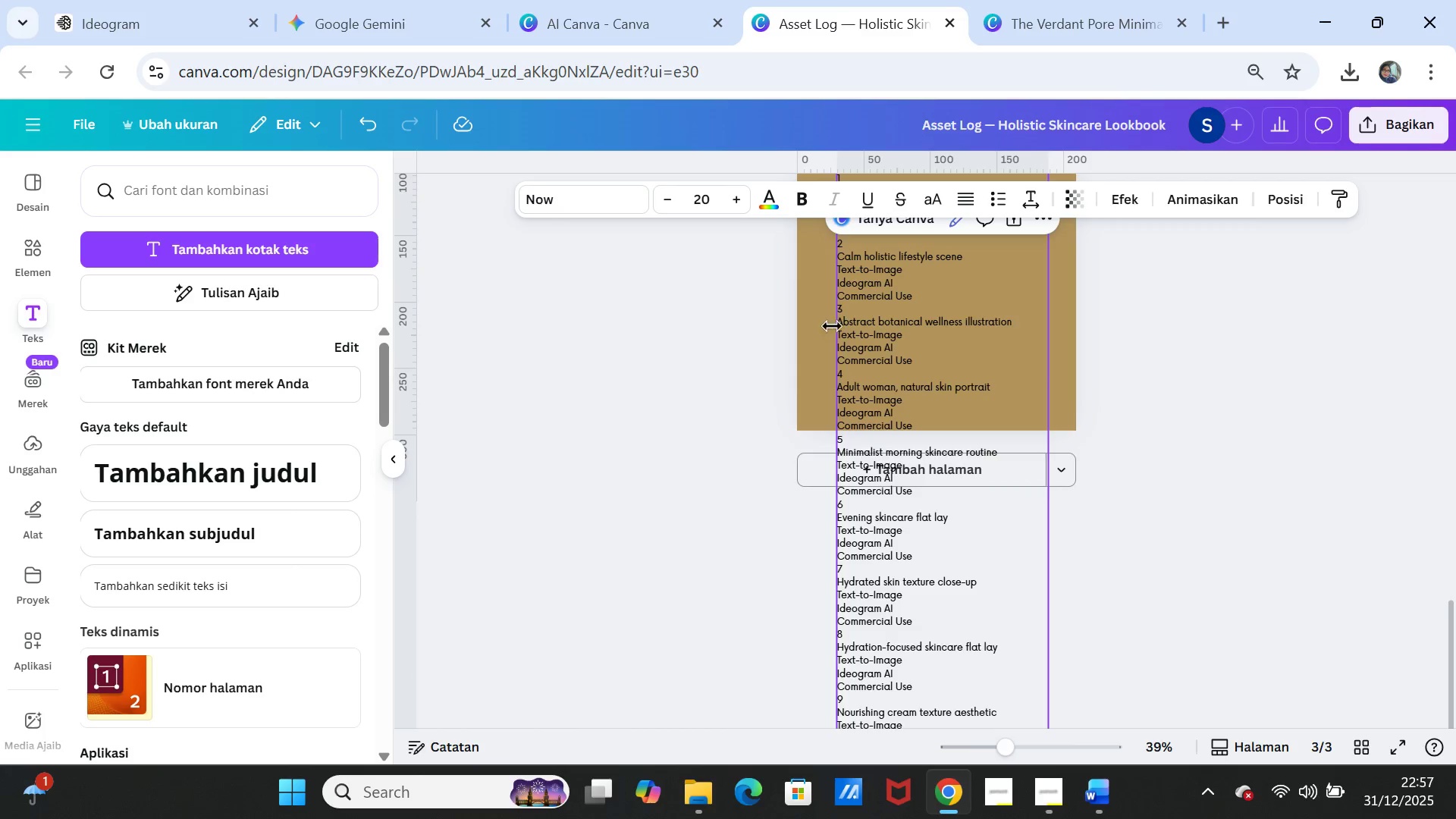 
left_click([839, 324])
 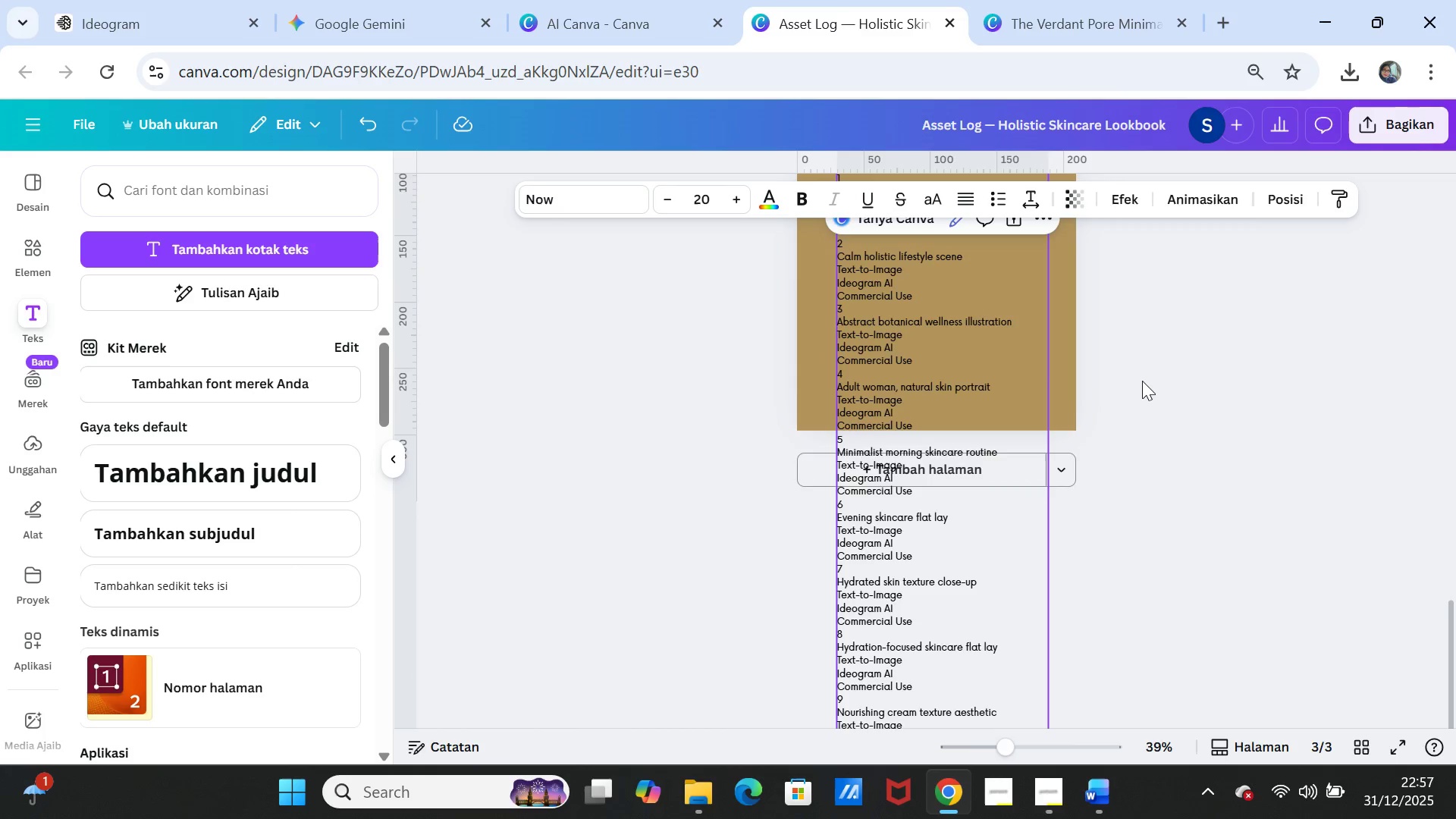 
left_click([1142, 381])
 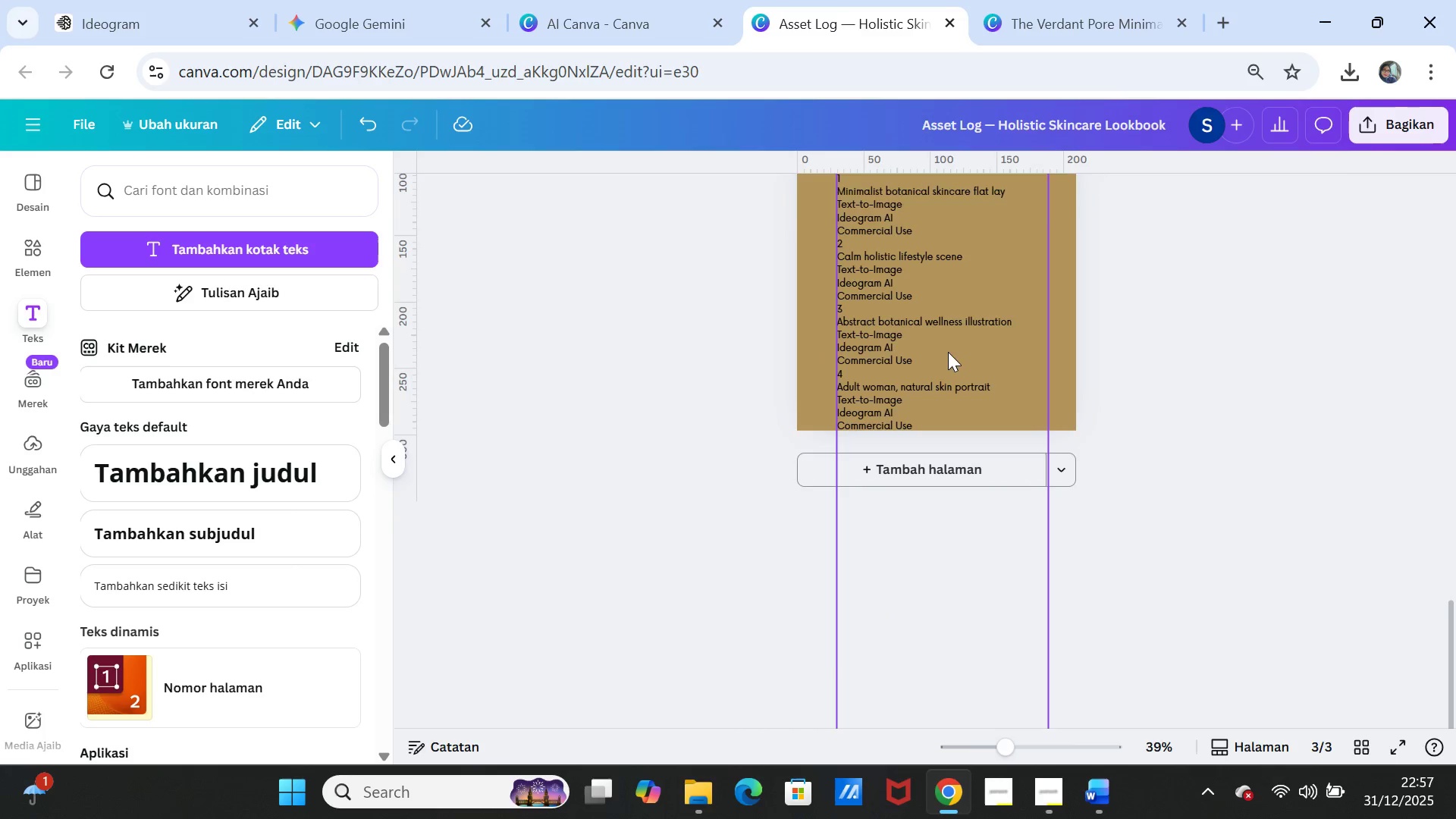 
left_click_drag(start_coordinate=[948, 352], to_coordinate=[944, 350])
 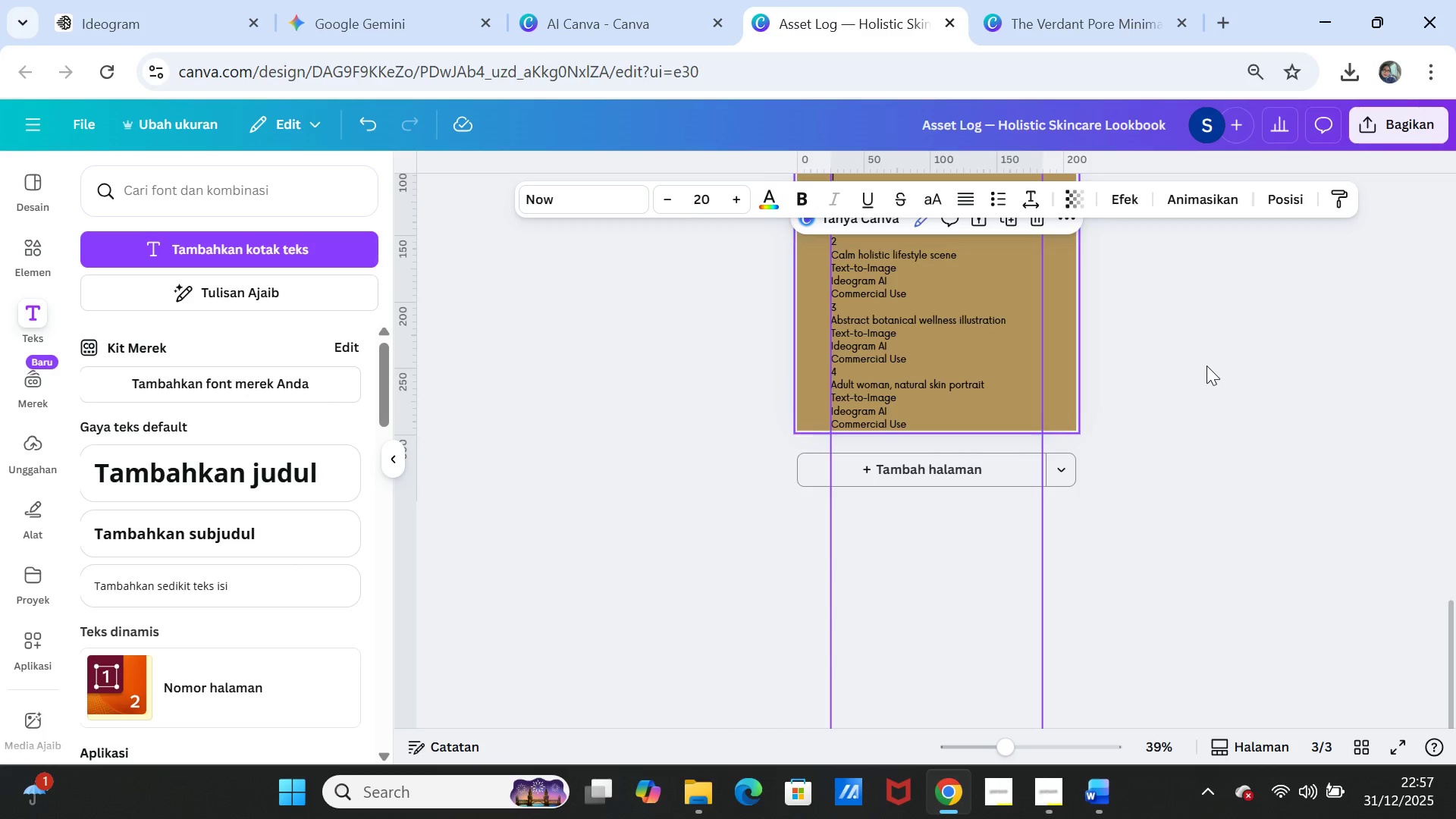 
left_click([1207, 366])
 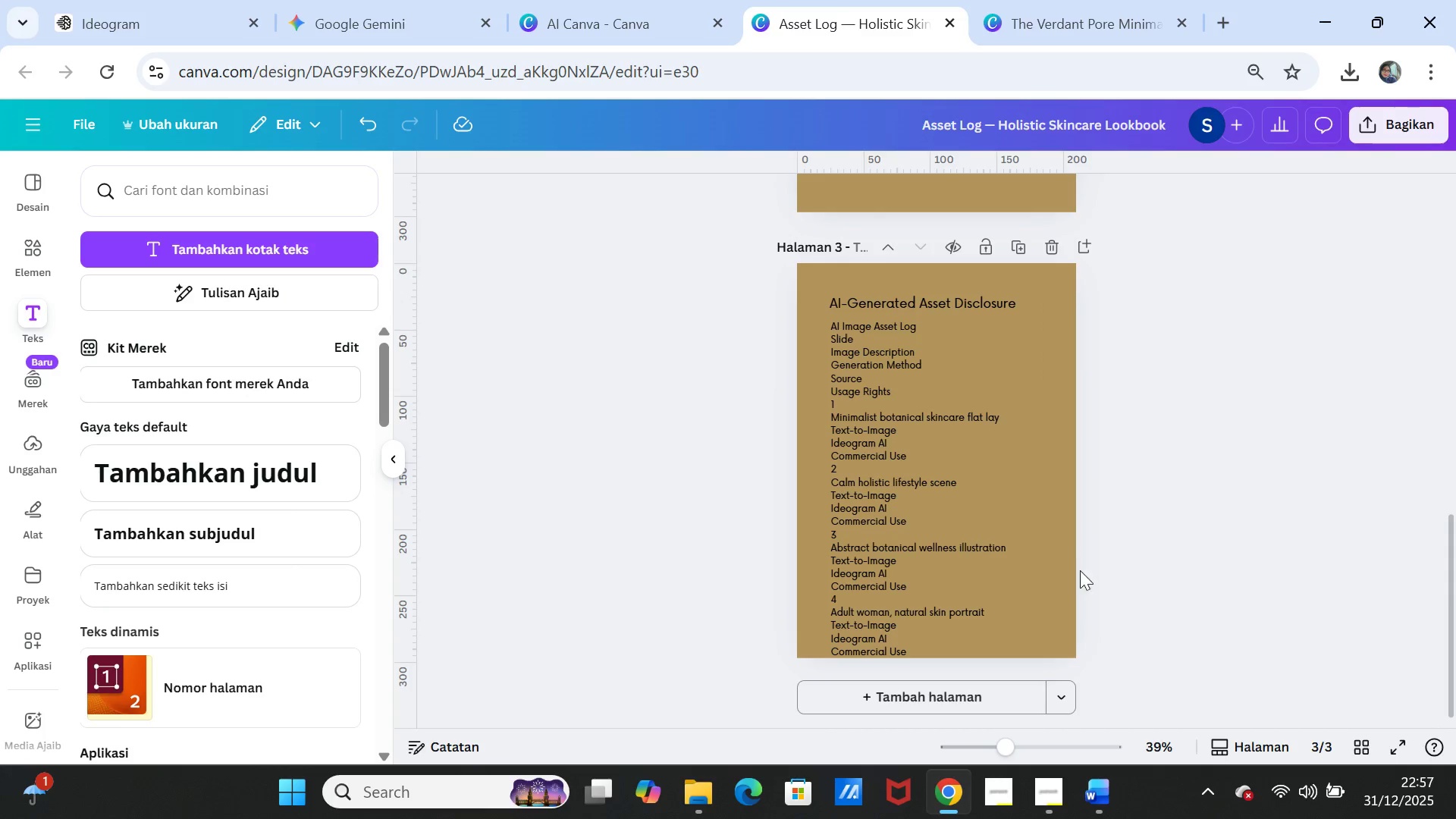 
left_click([1012, 522])
 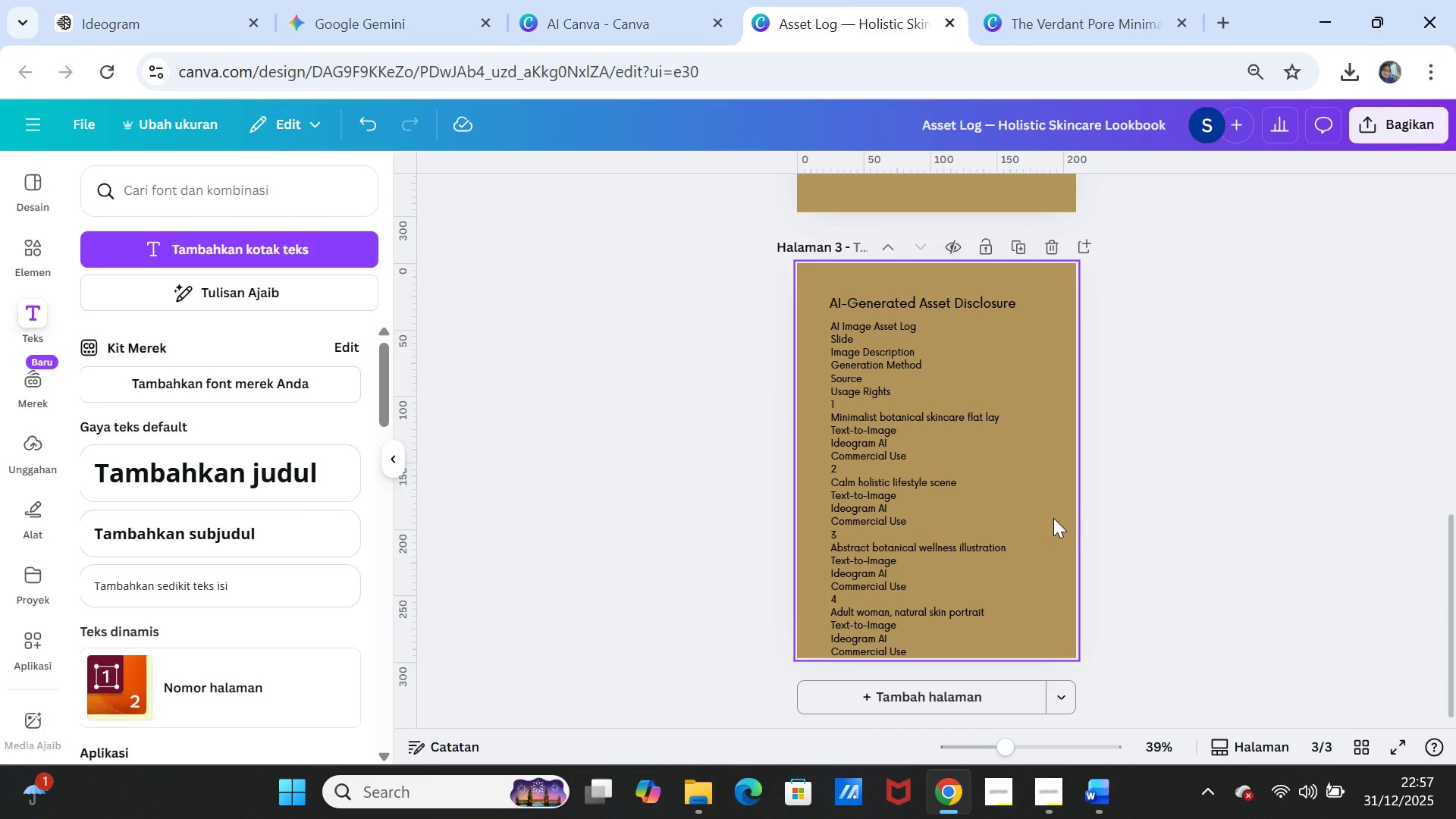 
key(Delete)
 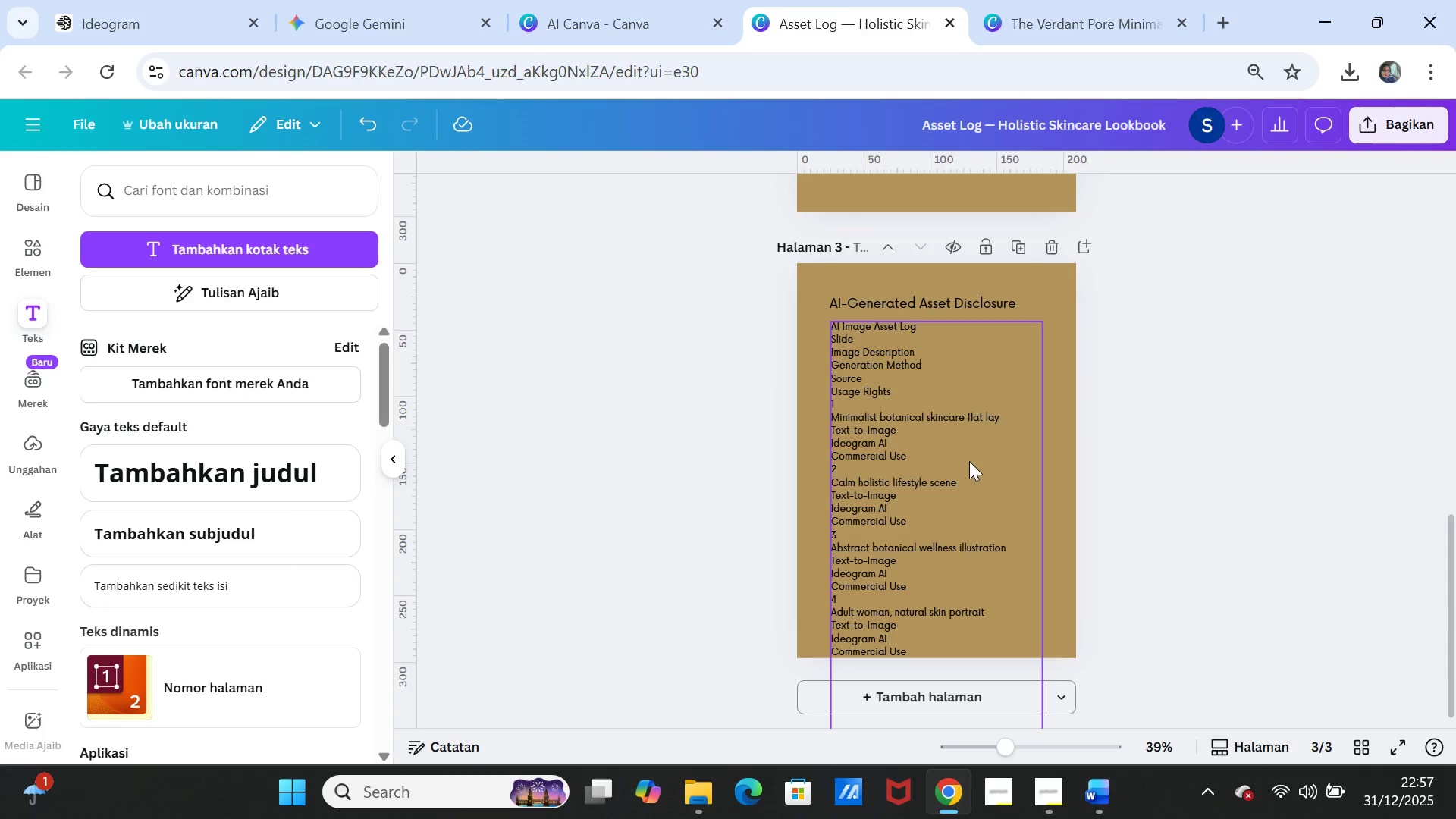 
left_click([968, 462])
 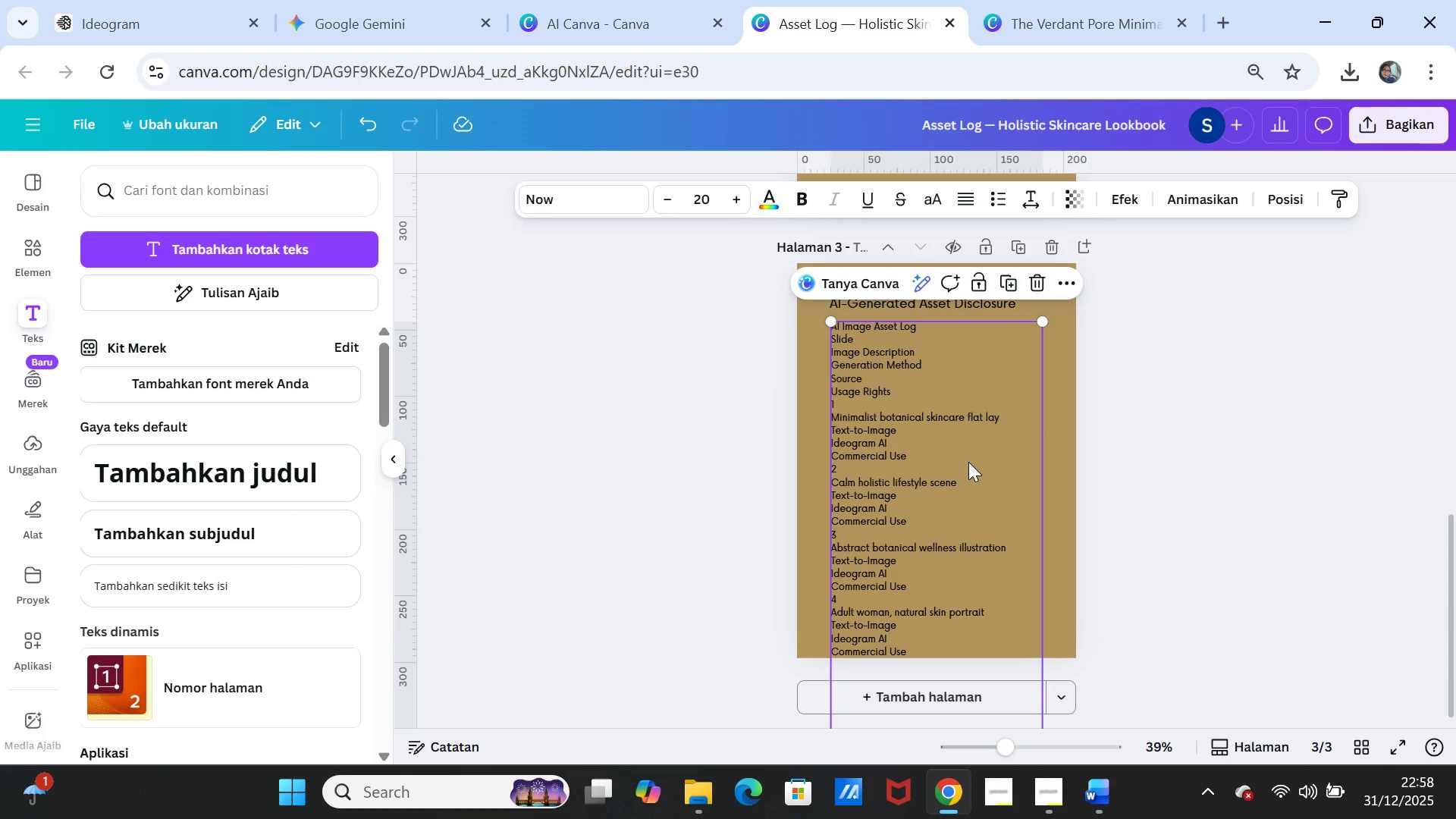 
key(Delete)
 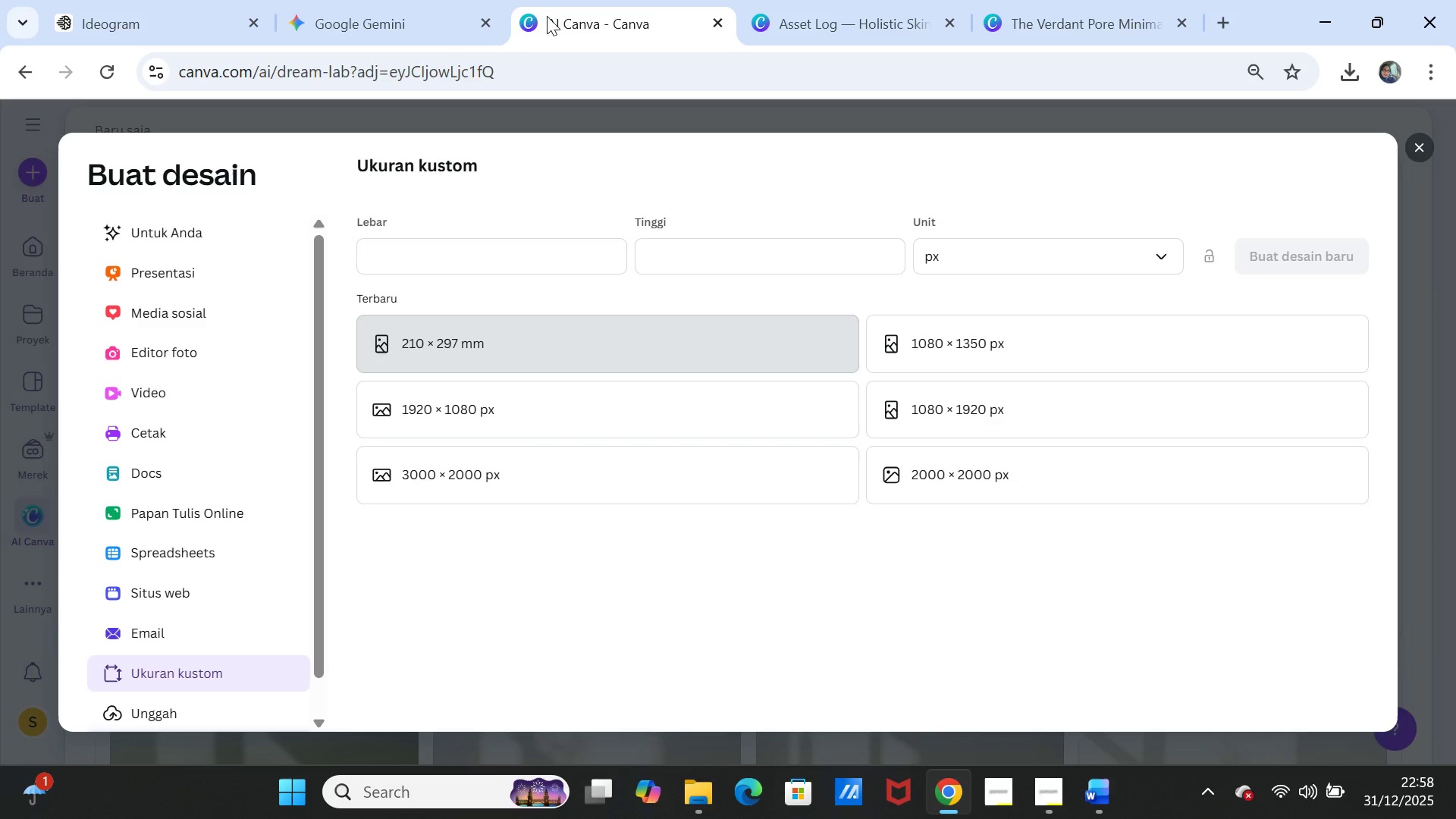 
wait(6.7)
 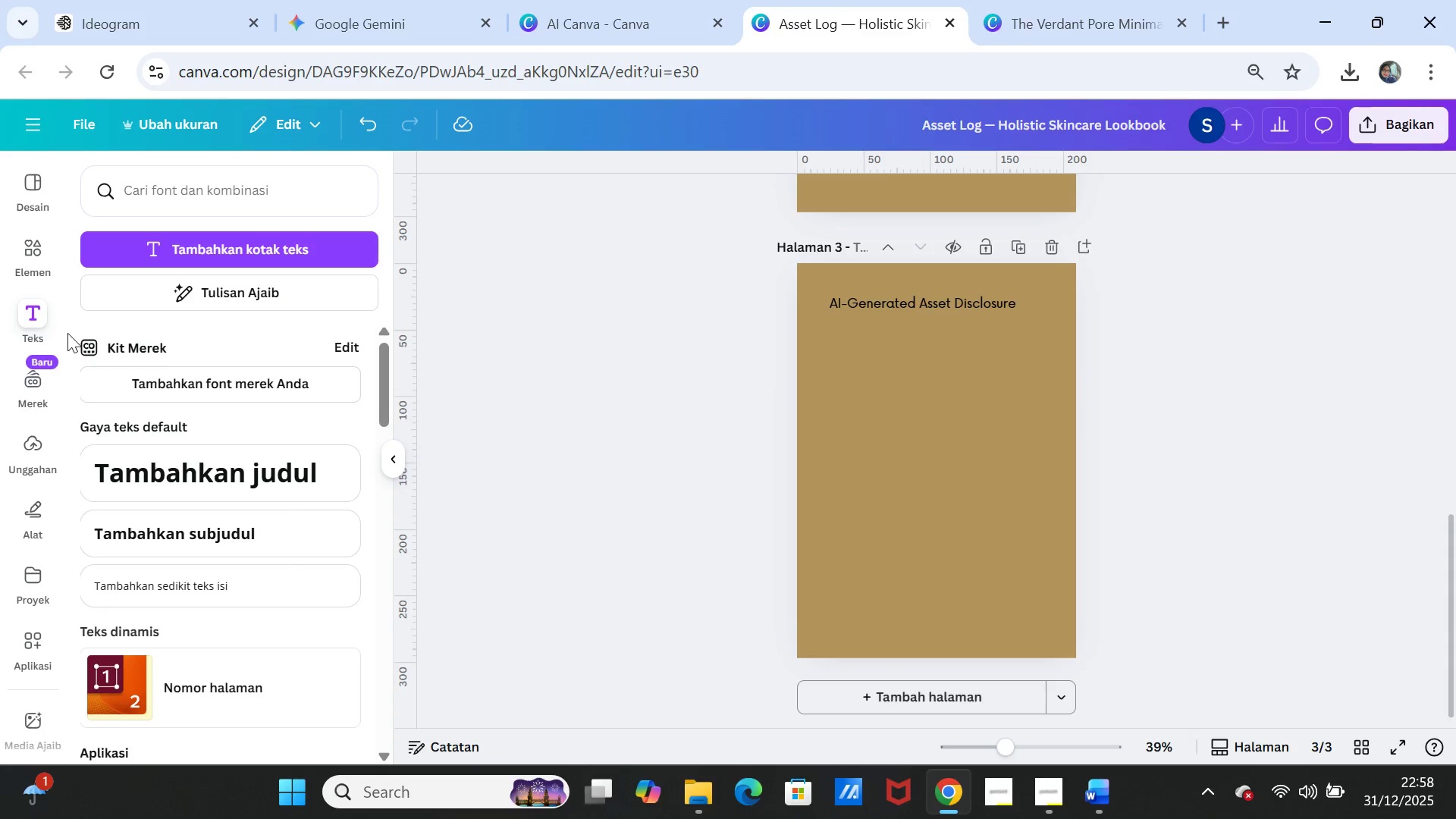 
left_click([1425, 140])
 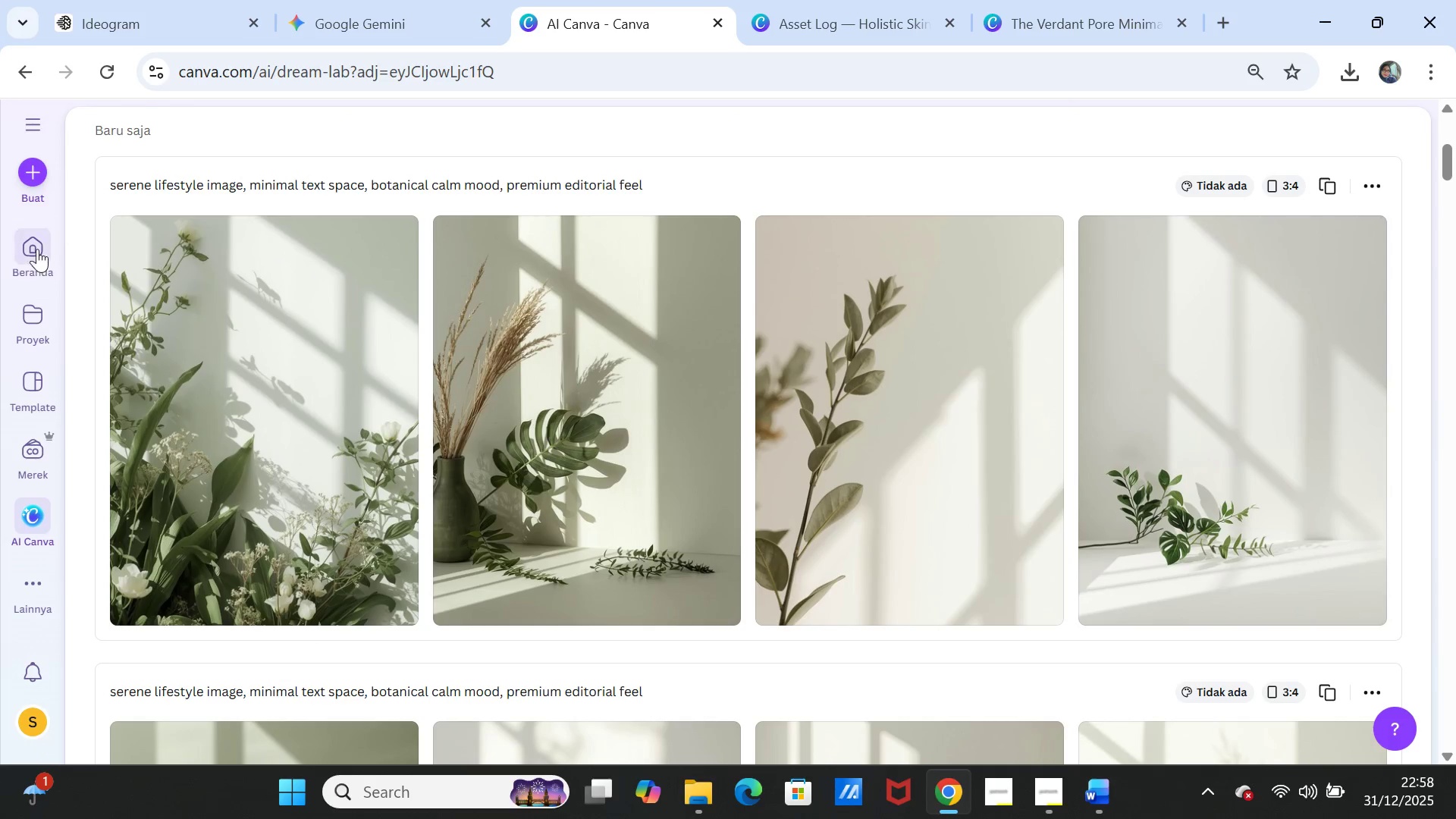 
left_click([34, 167])
 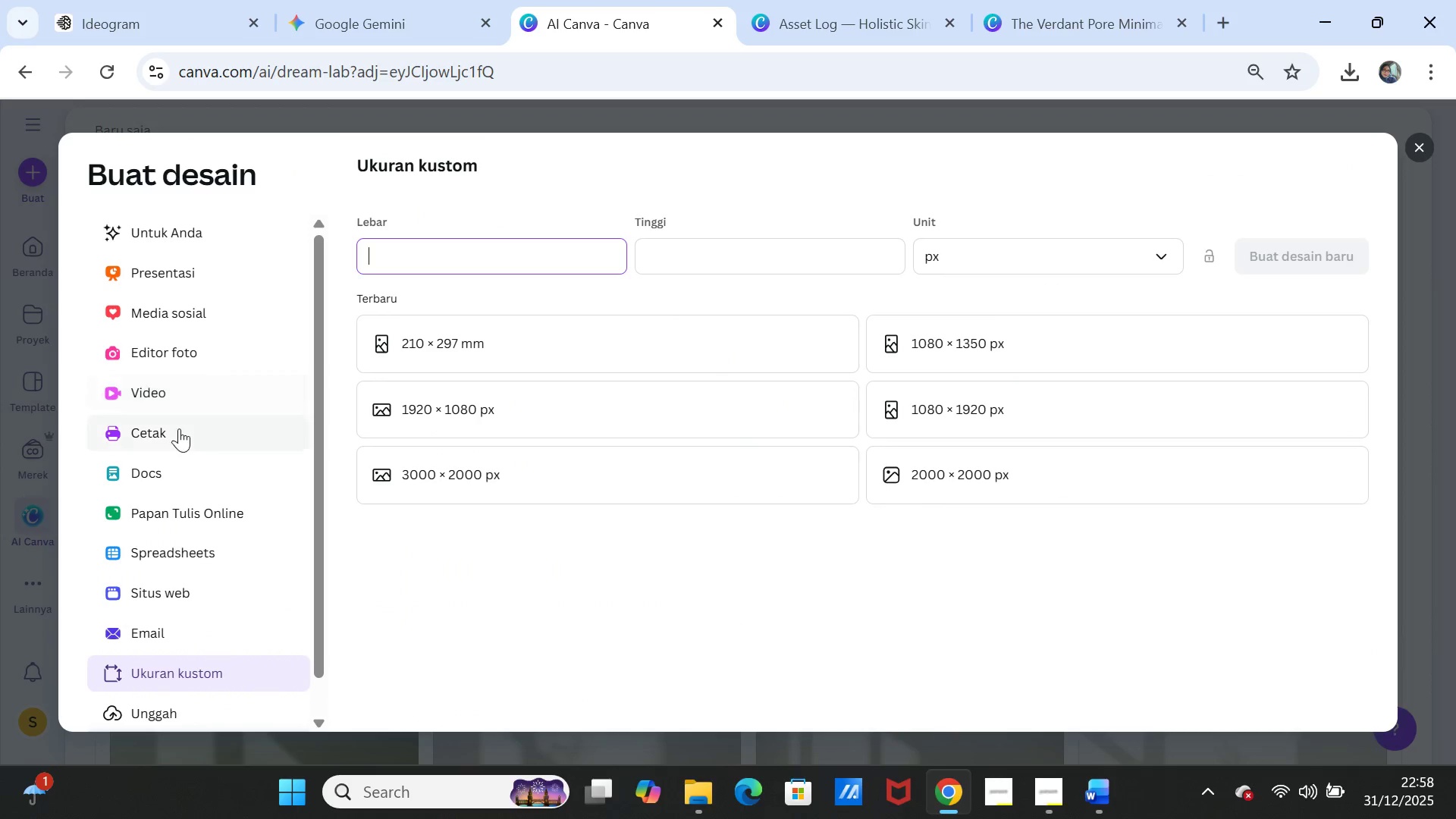 
left_click([171, 468])
 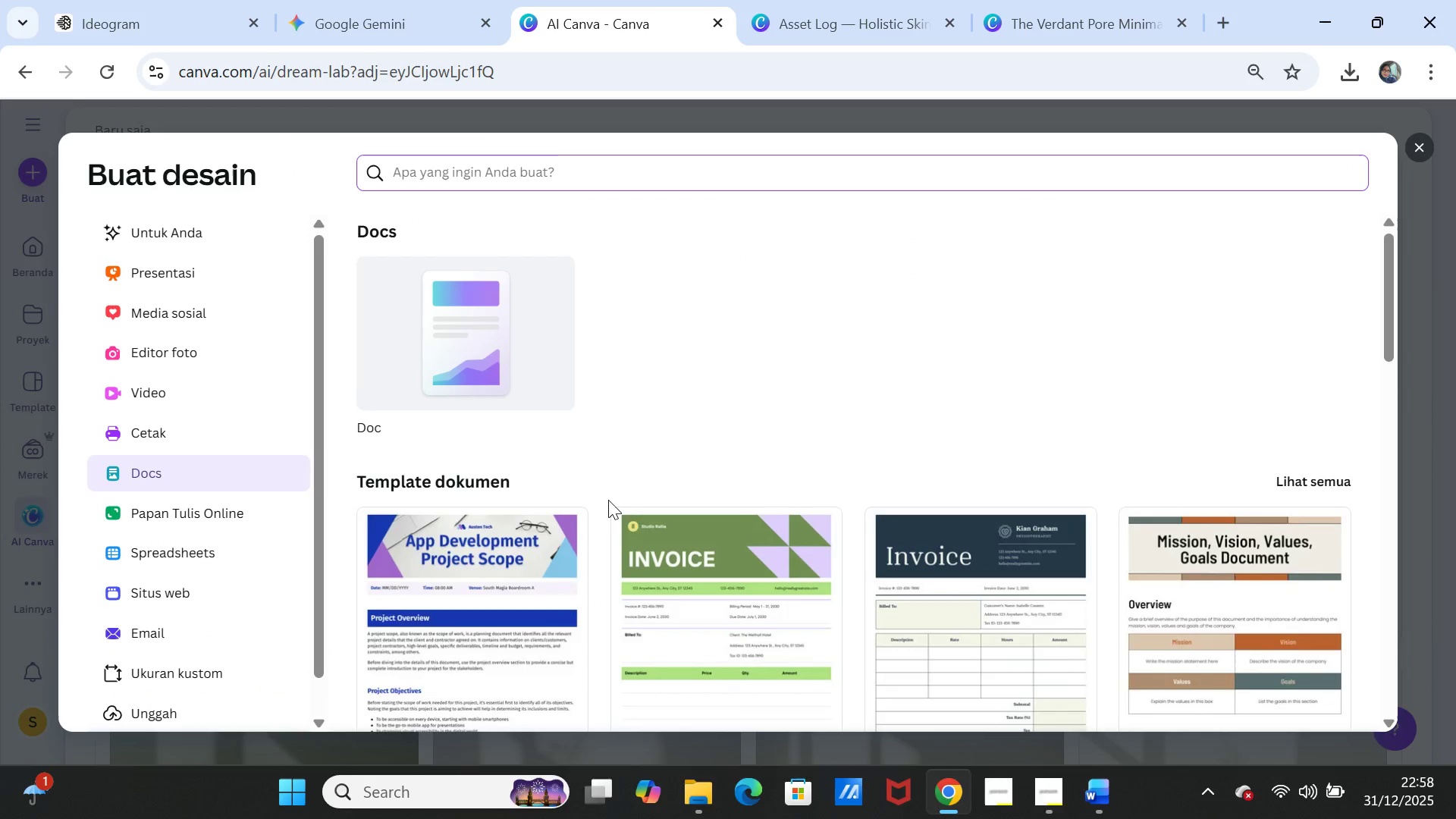 
left_click([475, 329])
 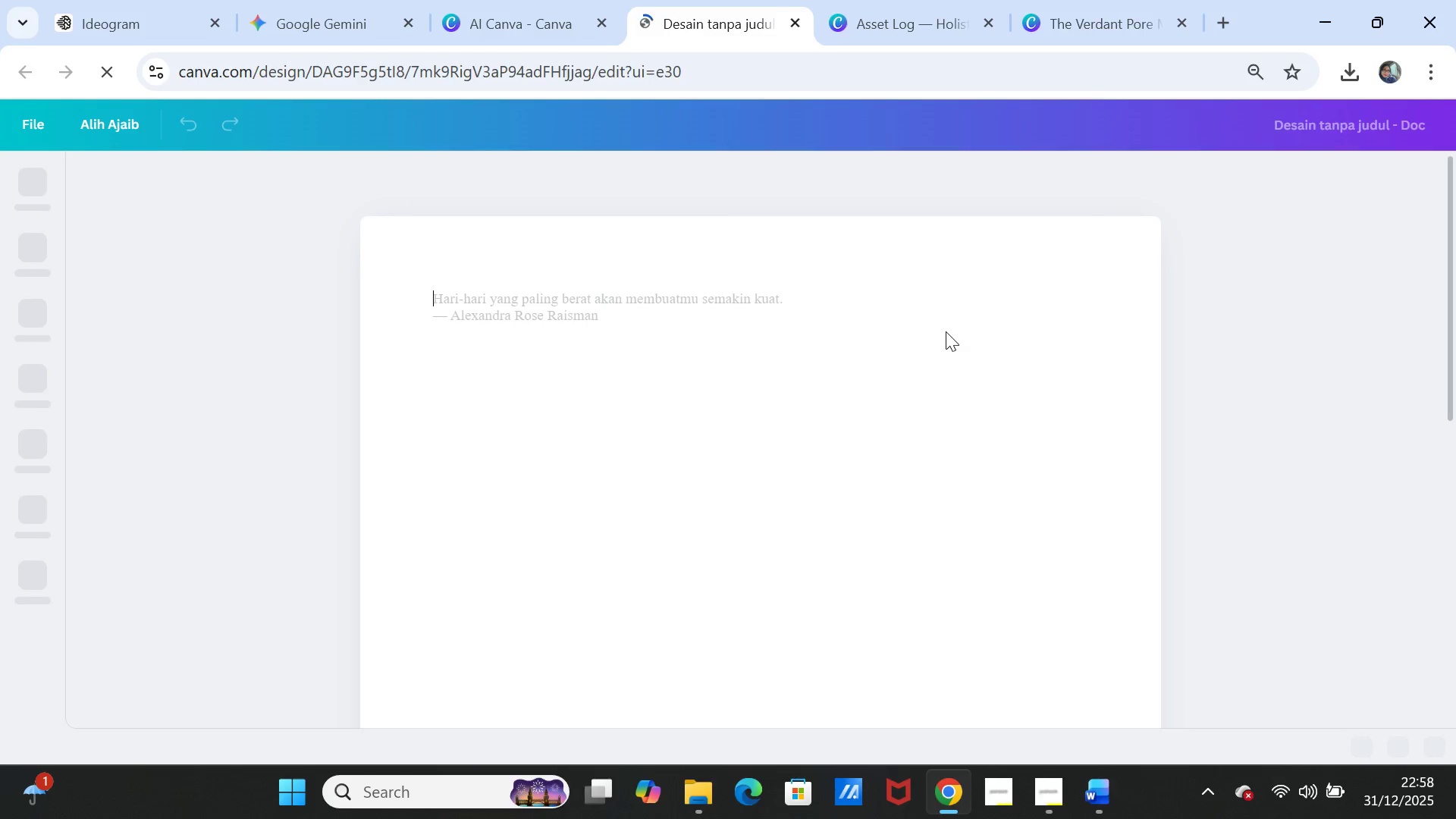 
wait(6.94)
 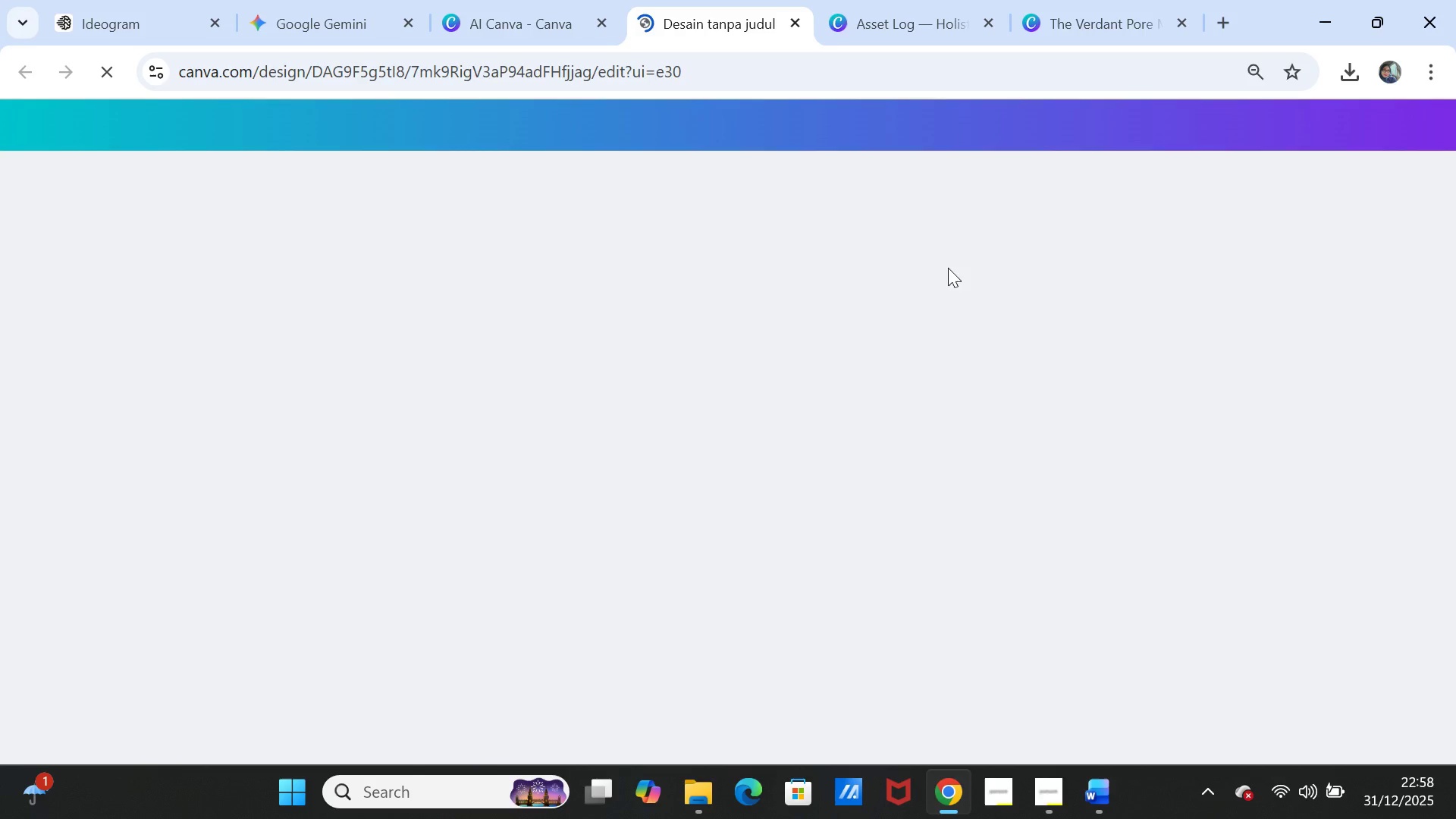 
left_click([1096, 803])
 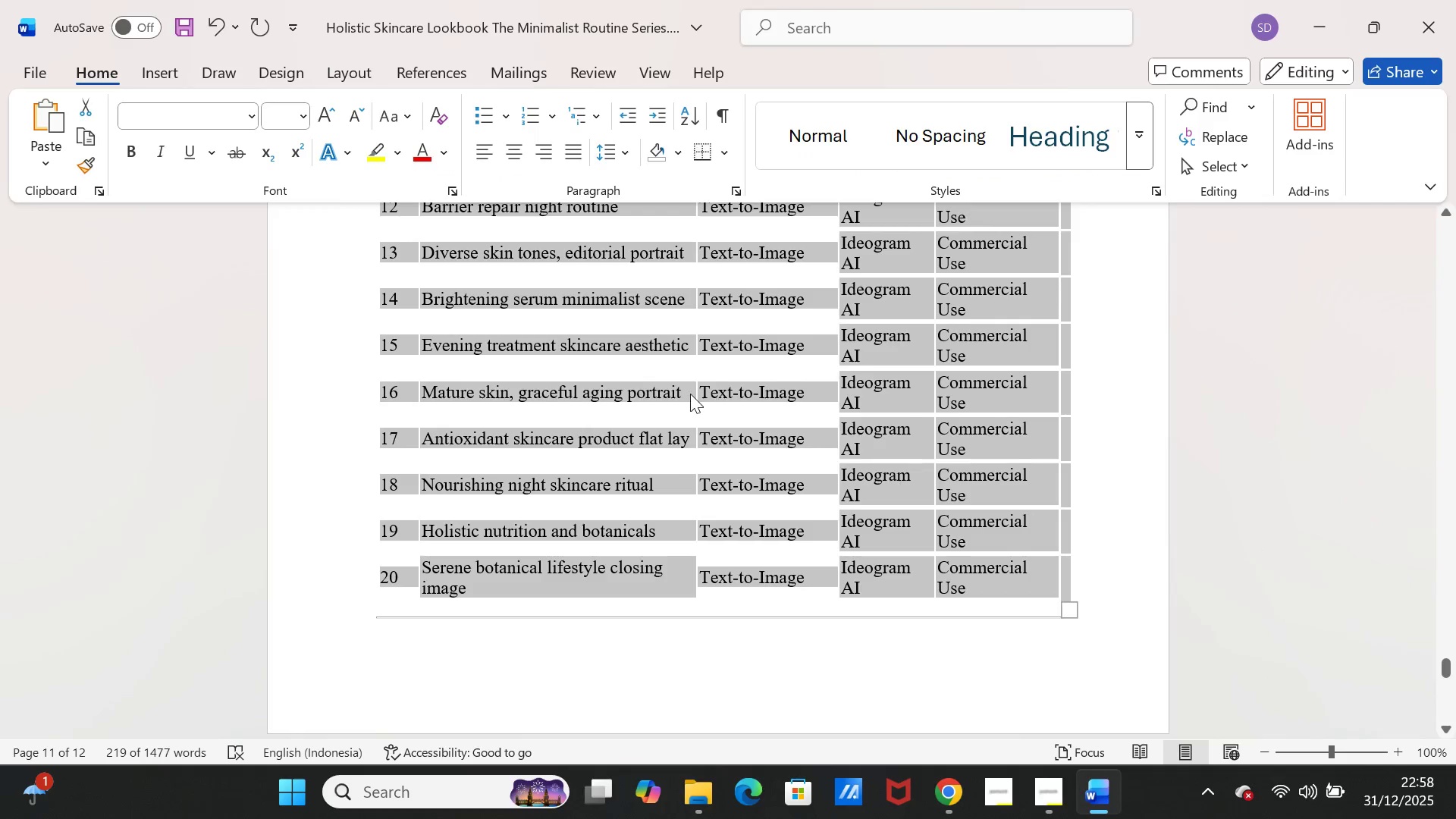 
scroll: coordinate [702, 404], scroll_direction: up, amount: 27.0
 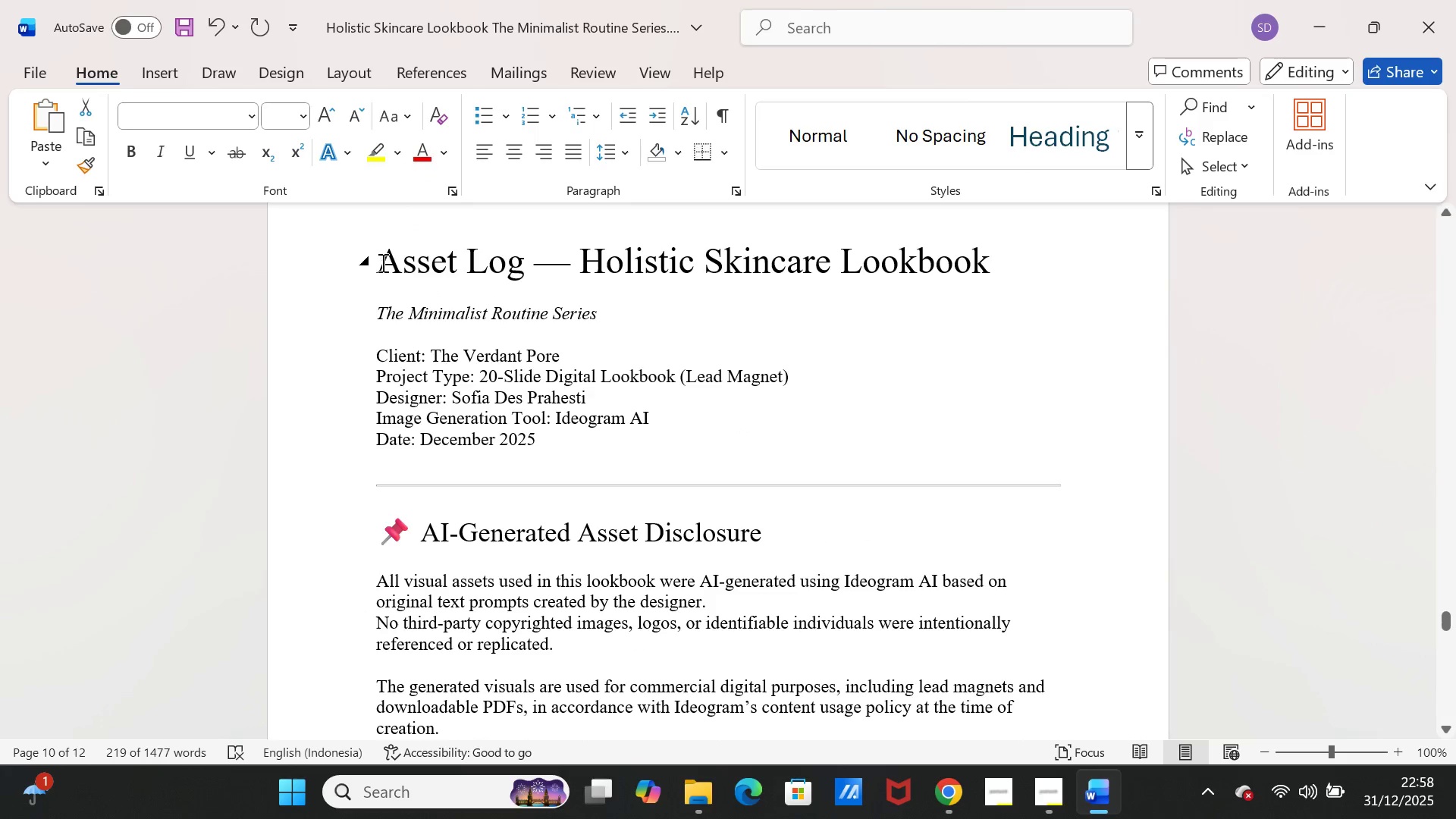 
left_click_drag(start_coordinate=[380, 261], to_coordinate=[886, 316])
 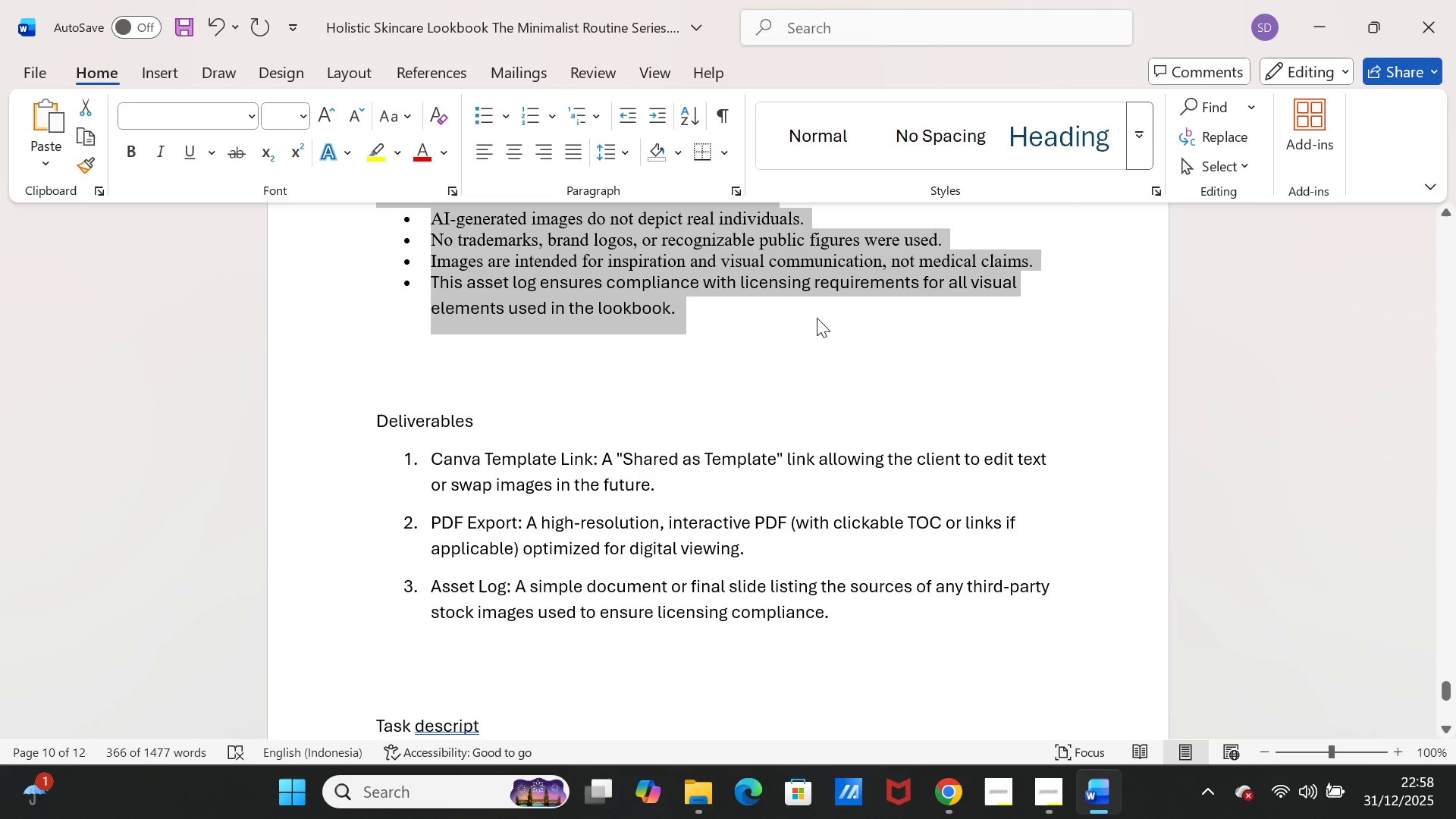 
scroll: coordinate [901, 613], scroll_direction: down, amount: 44.0
 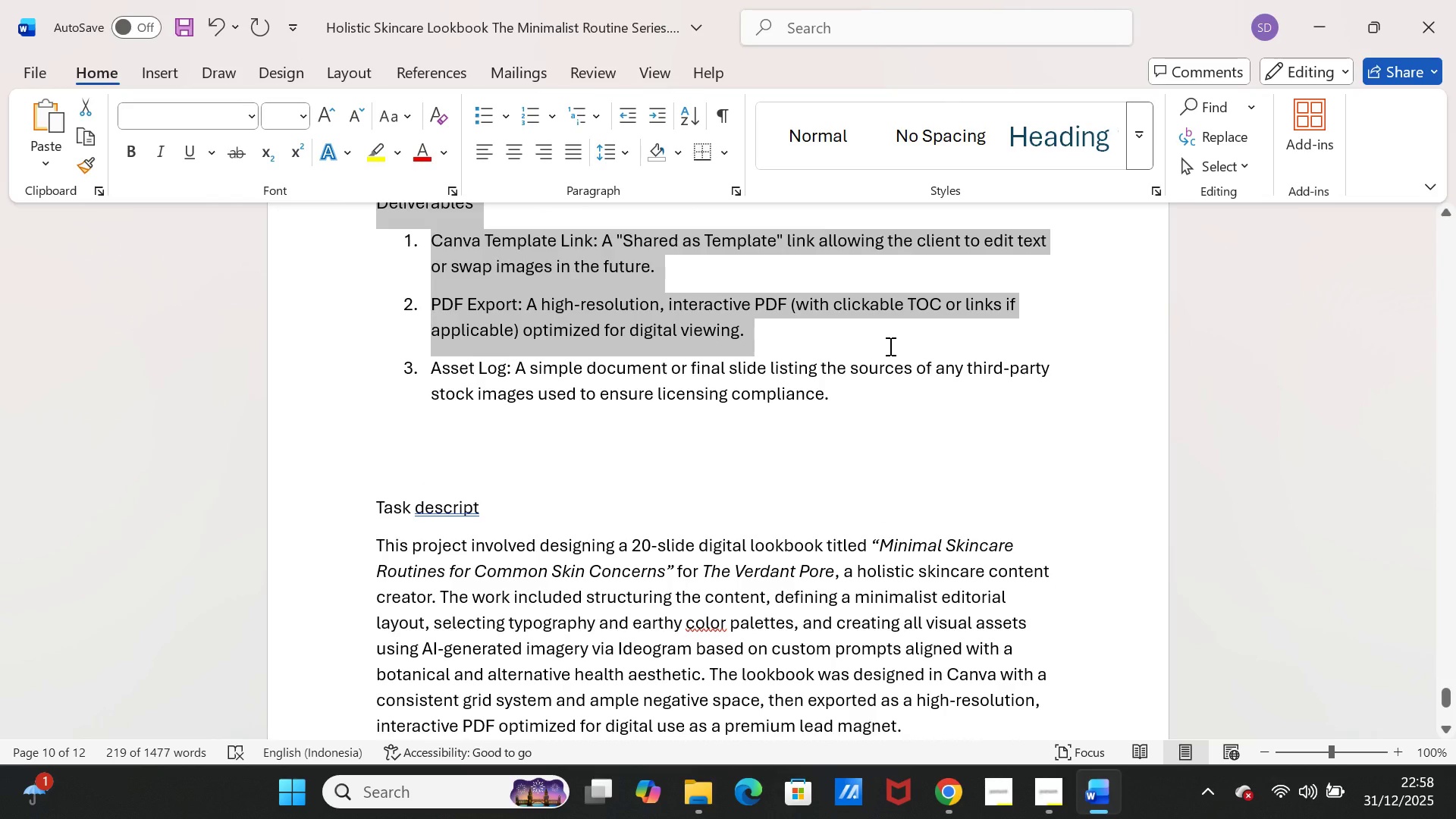 
scroll: coordinate [886, 316], scroll_direction: up, amount: 2.0
 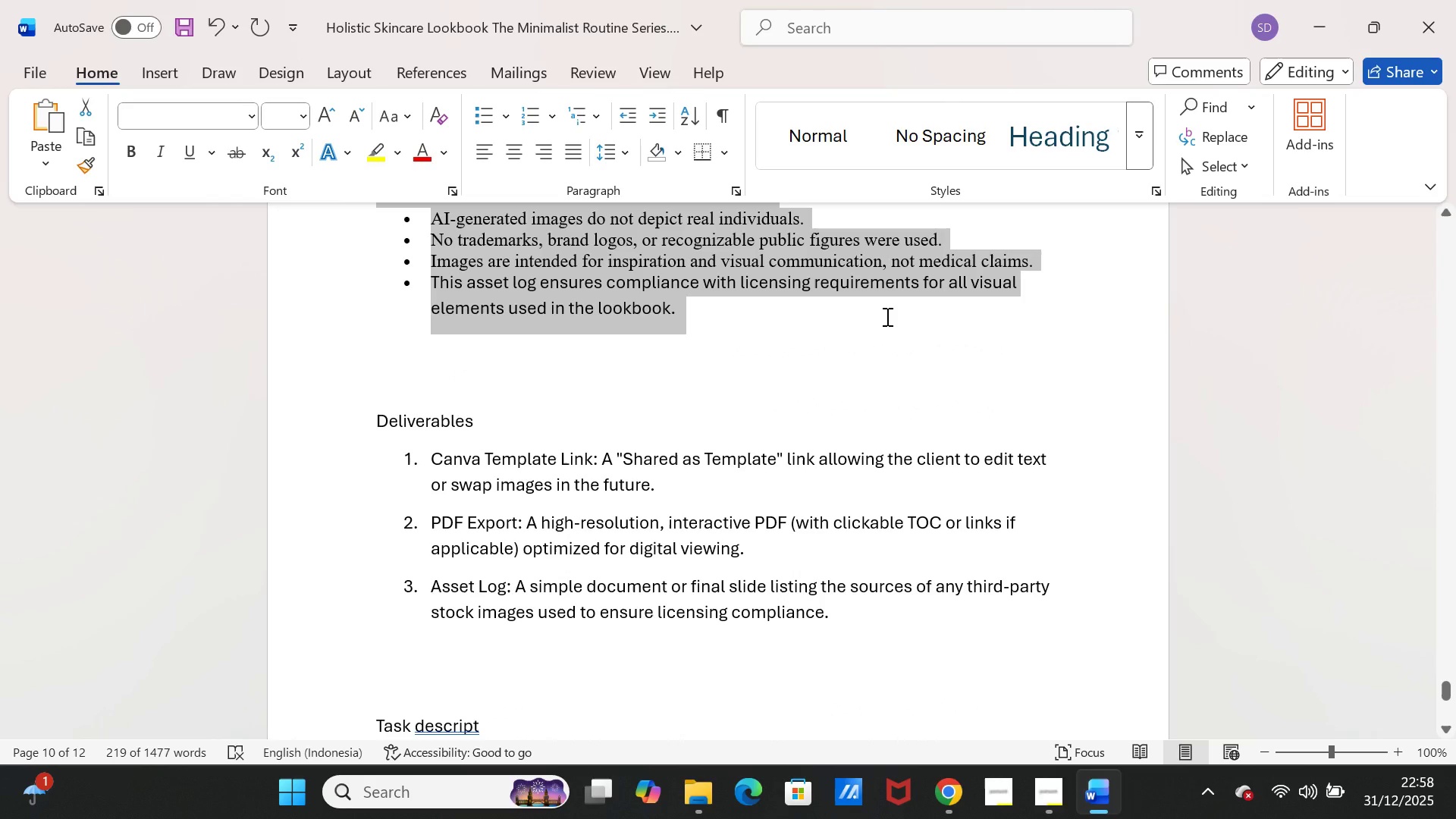 
key(Control+C)
 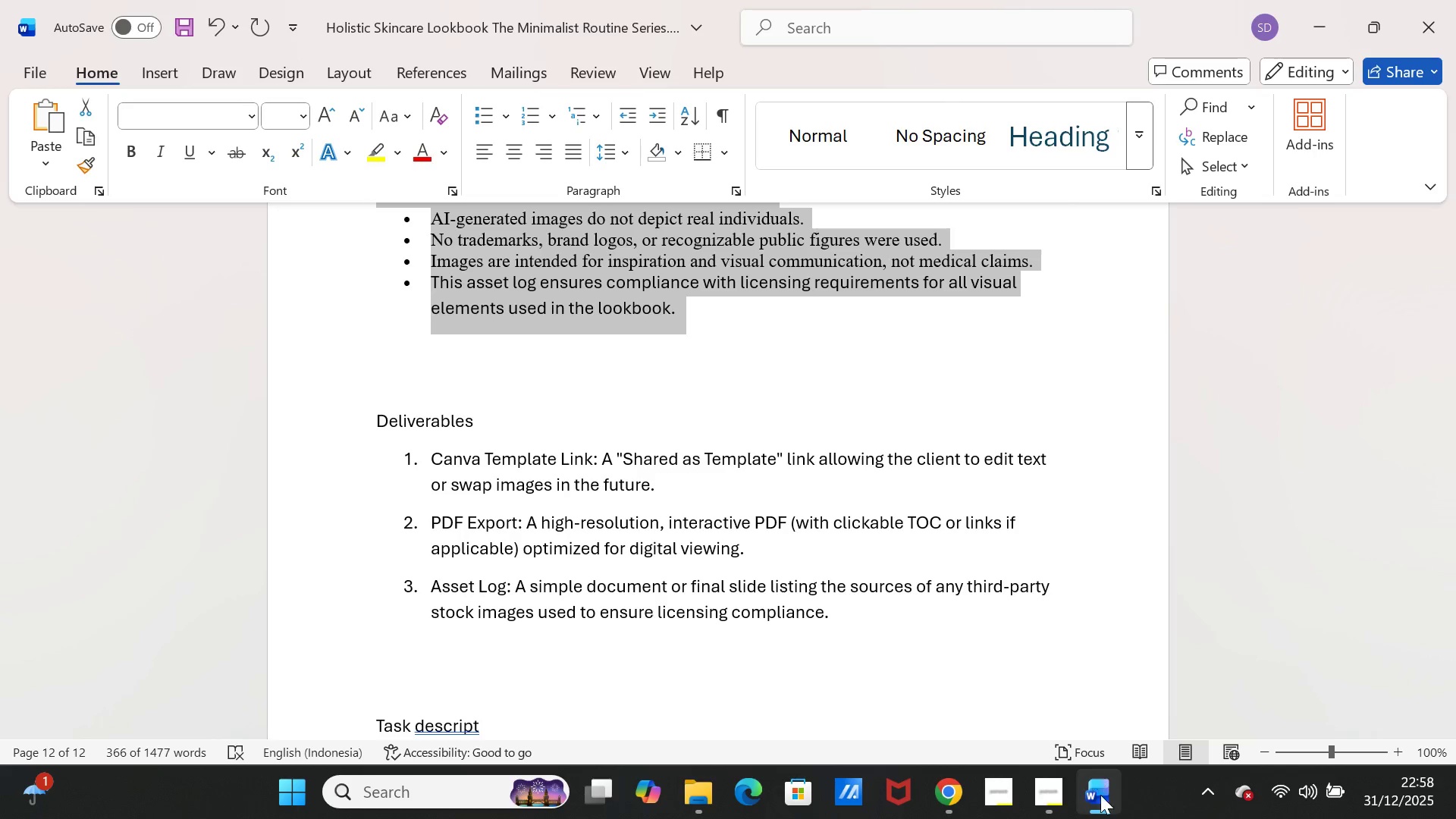 
left_click([1103, 798])
 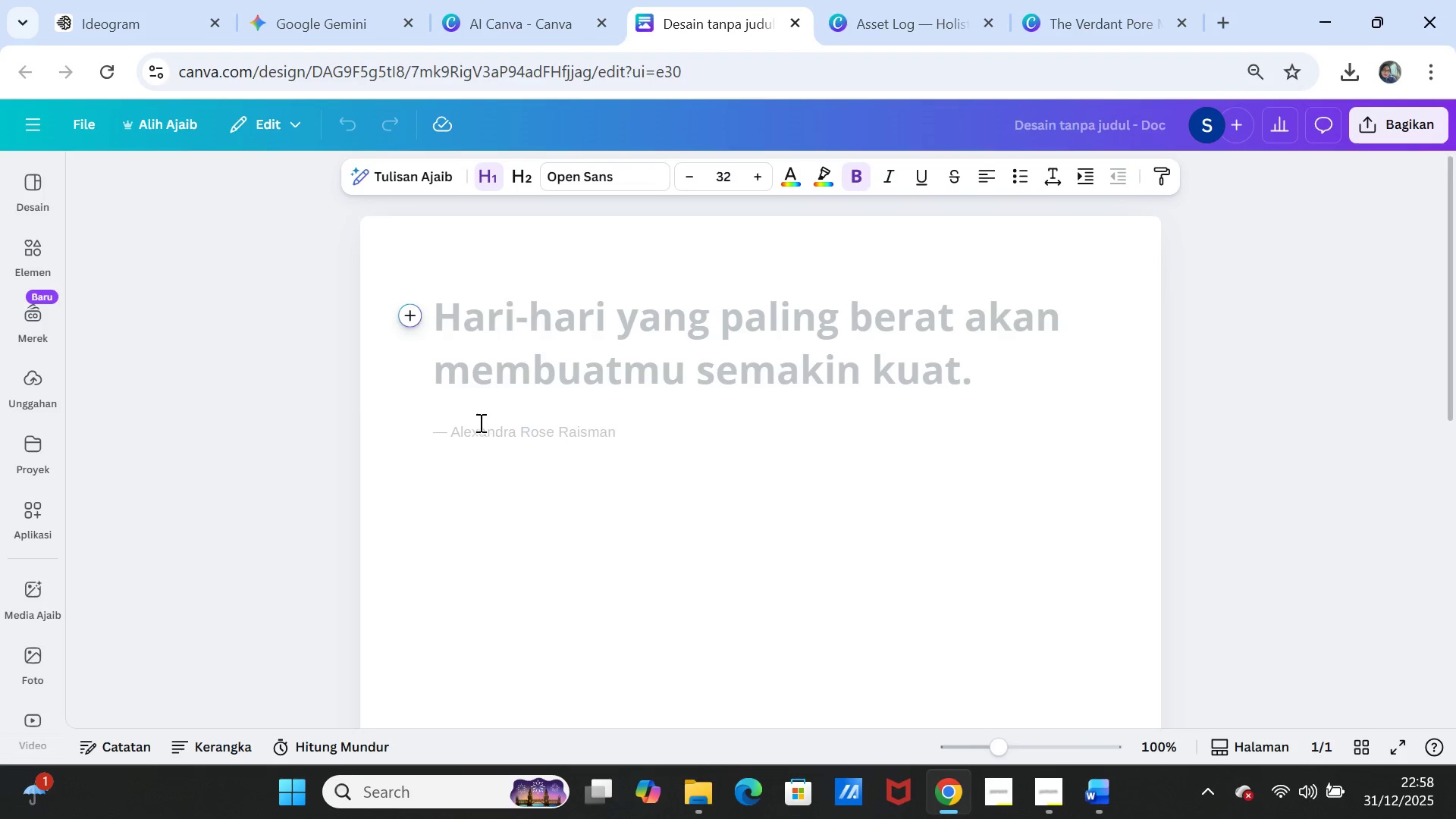 
key(Control+V)
 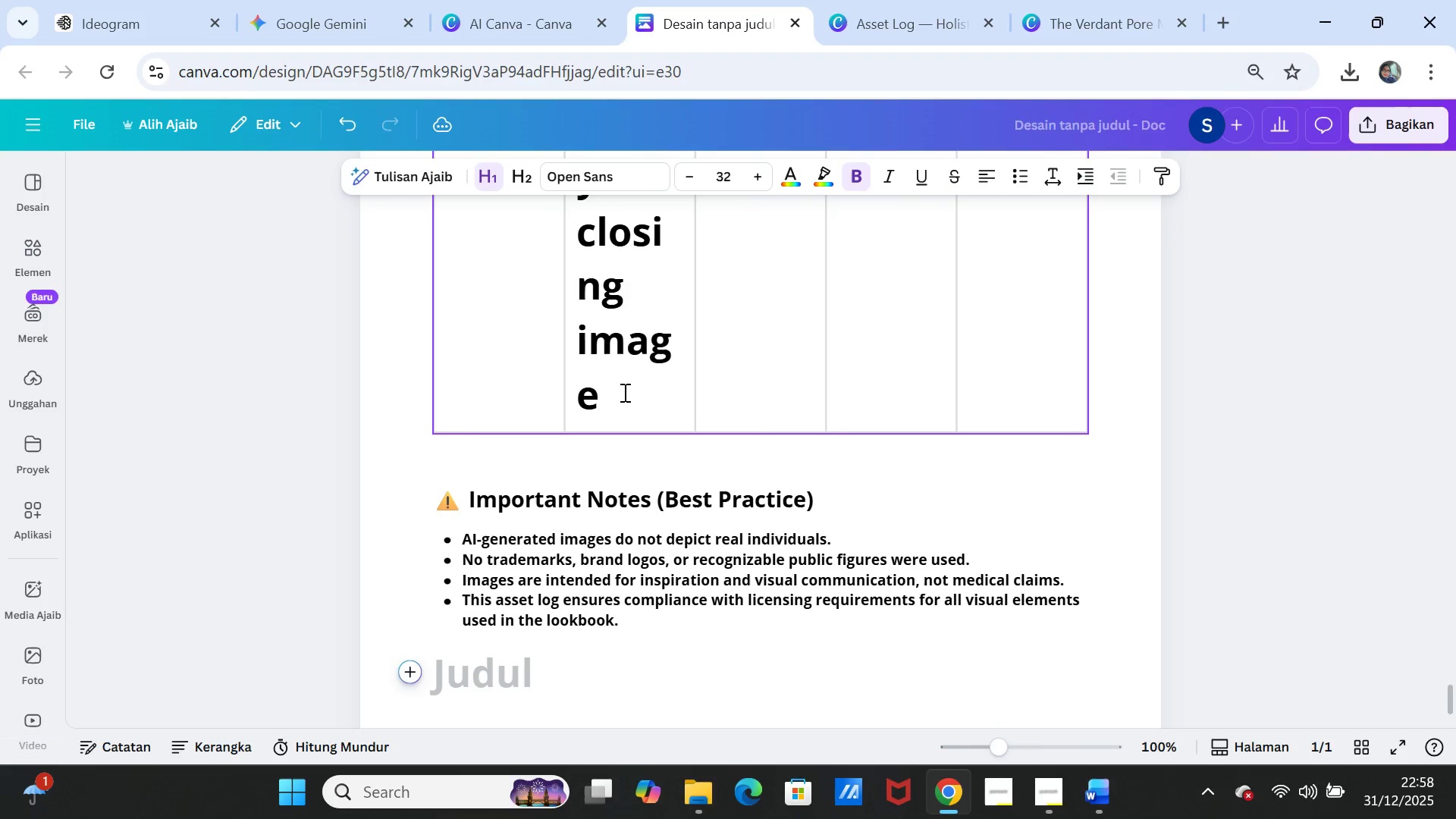 
scroll: coordinate [787, 474], scroll_direction: up, amount: 74.0
 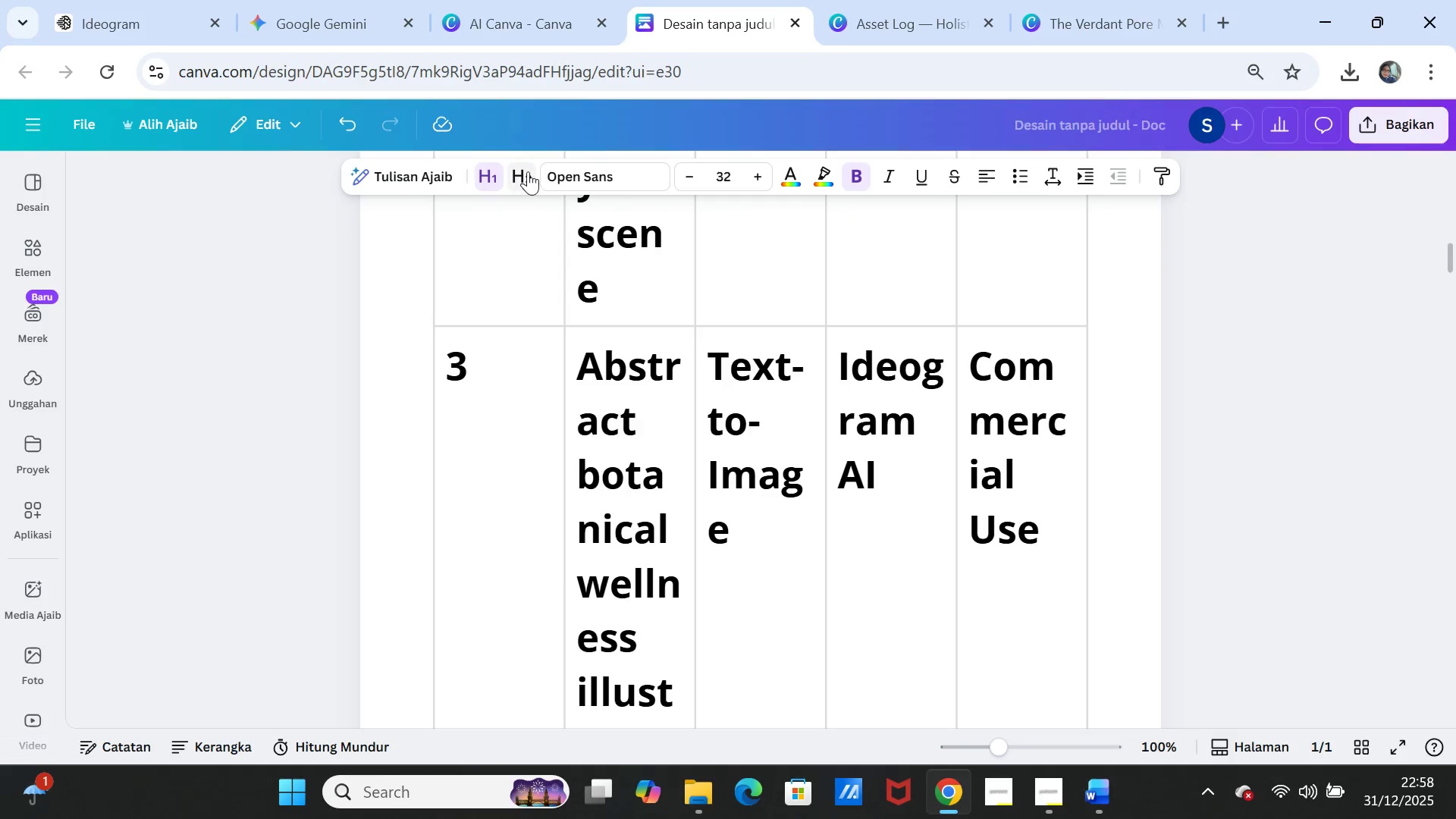 
left_click([528, 171])
 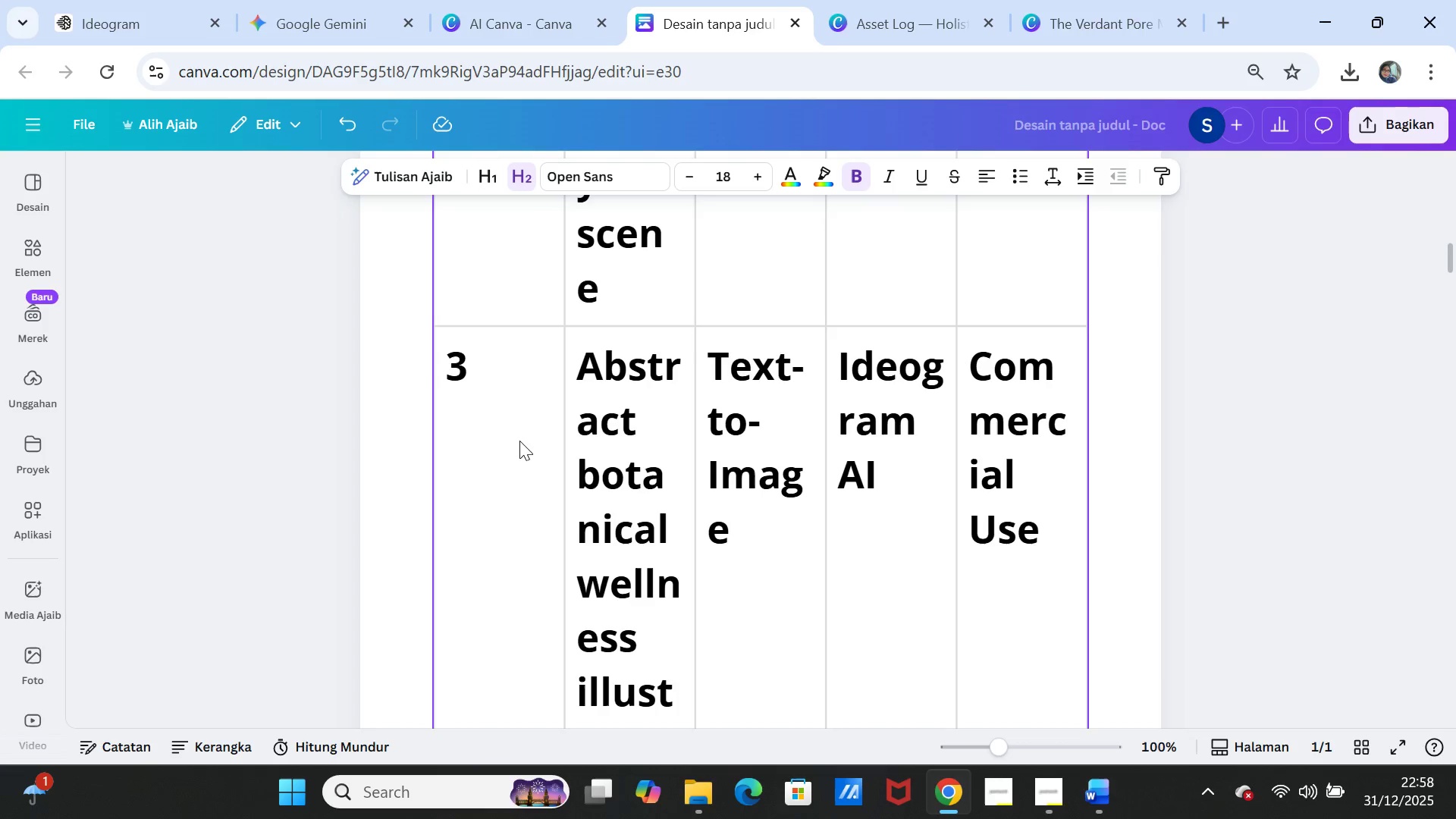 
scroll: coordinate [538, 445], scroll_direction: up, amount: 12.0
 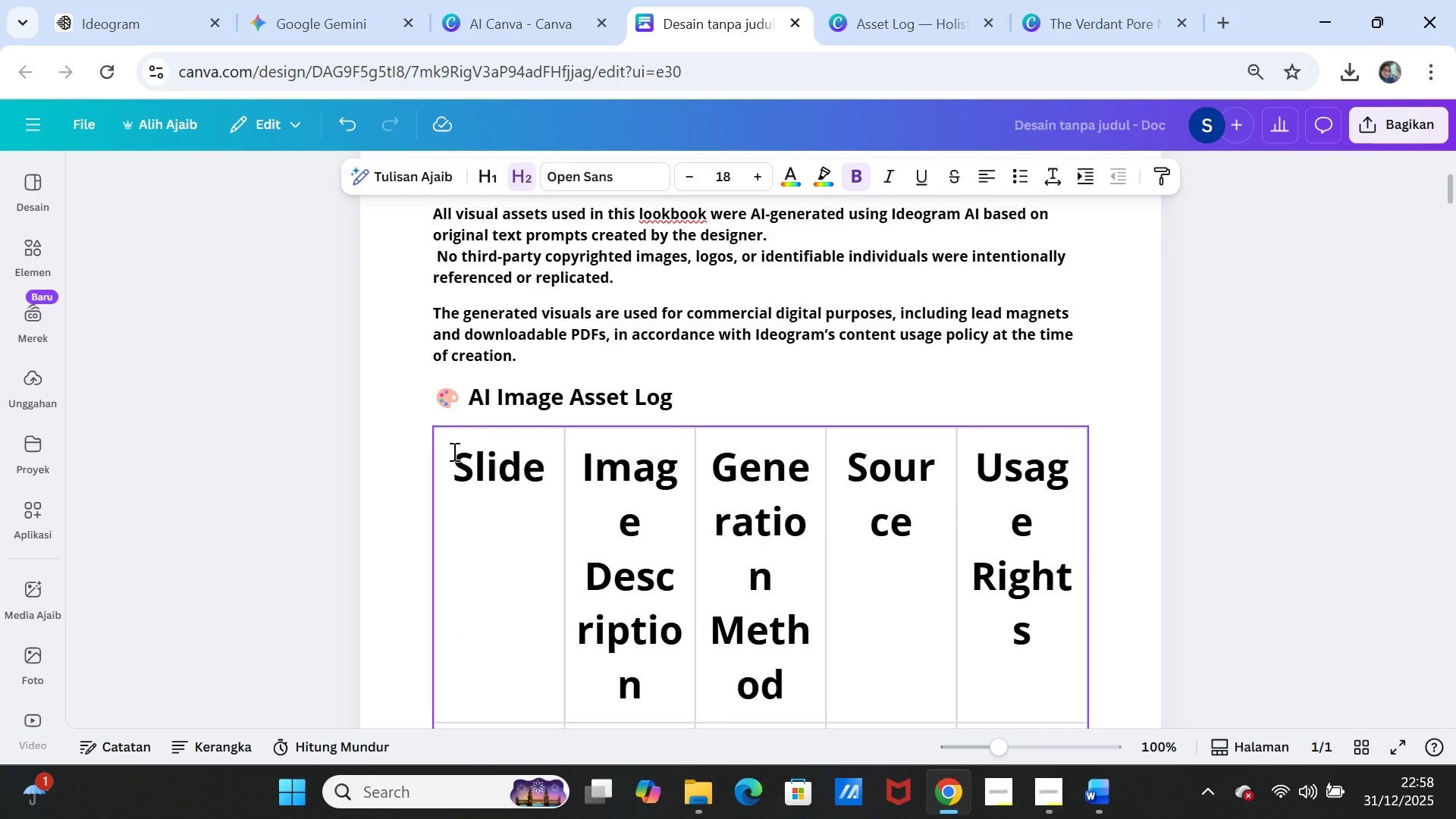 
left_click_drag(start_coordinate=[453, 463], to_coordinate=[820, 604])
 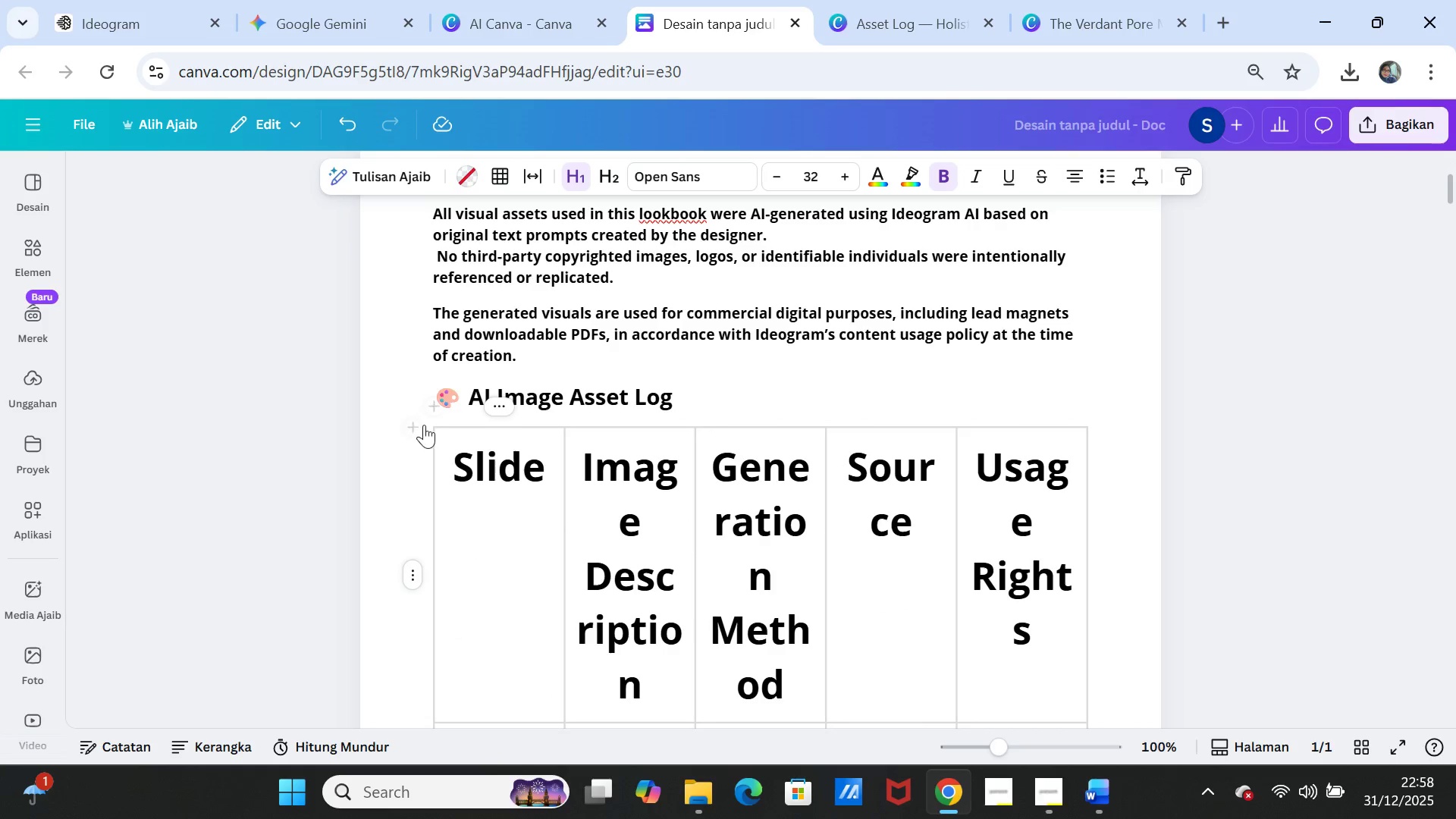 
left_click([431, 407])
 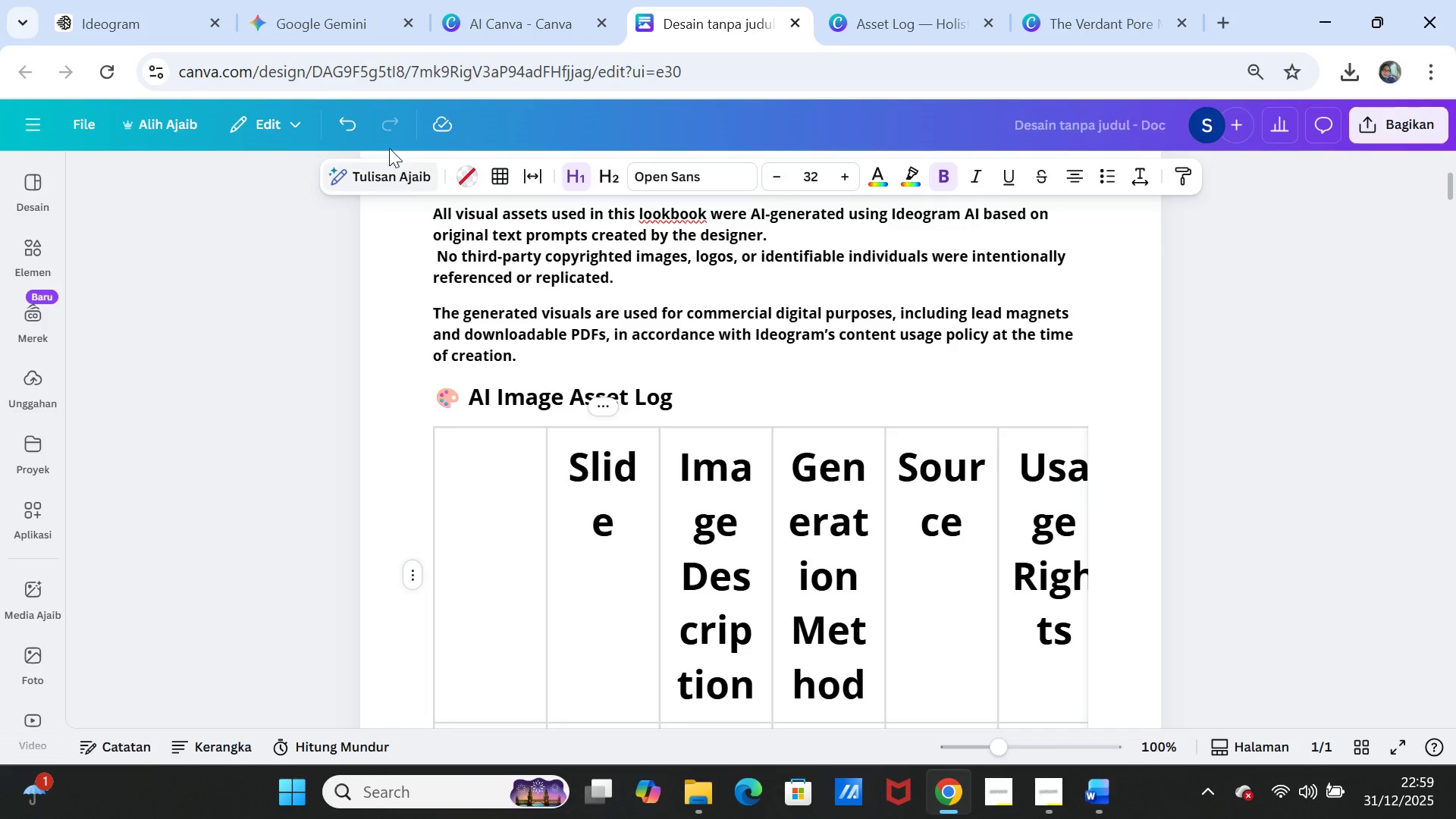 
left_click([353, 118])
 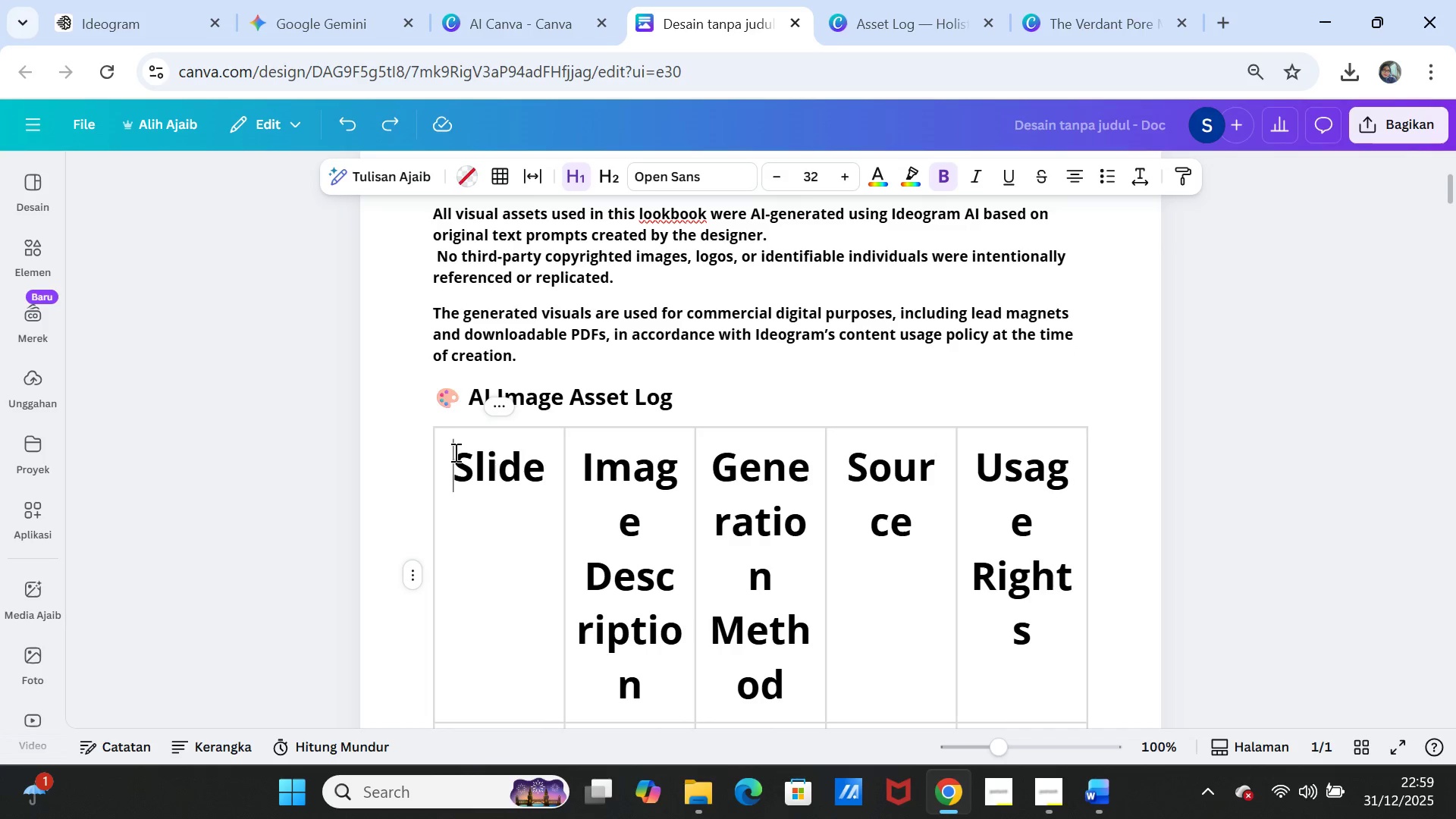 
left_click([454, 452])
 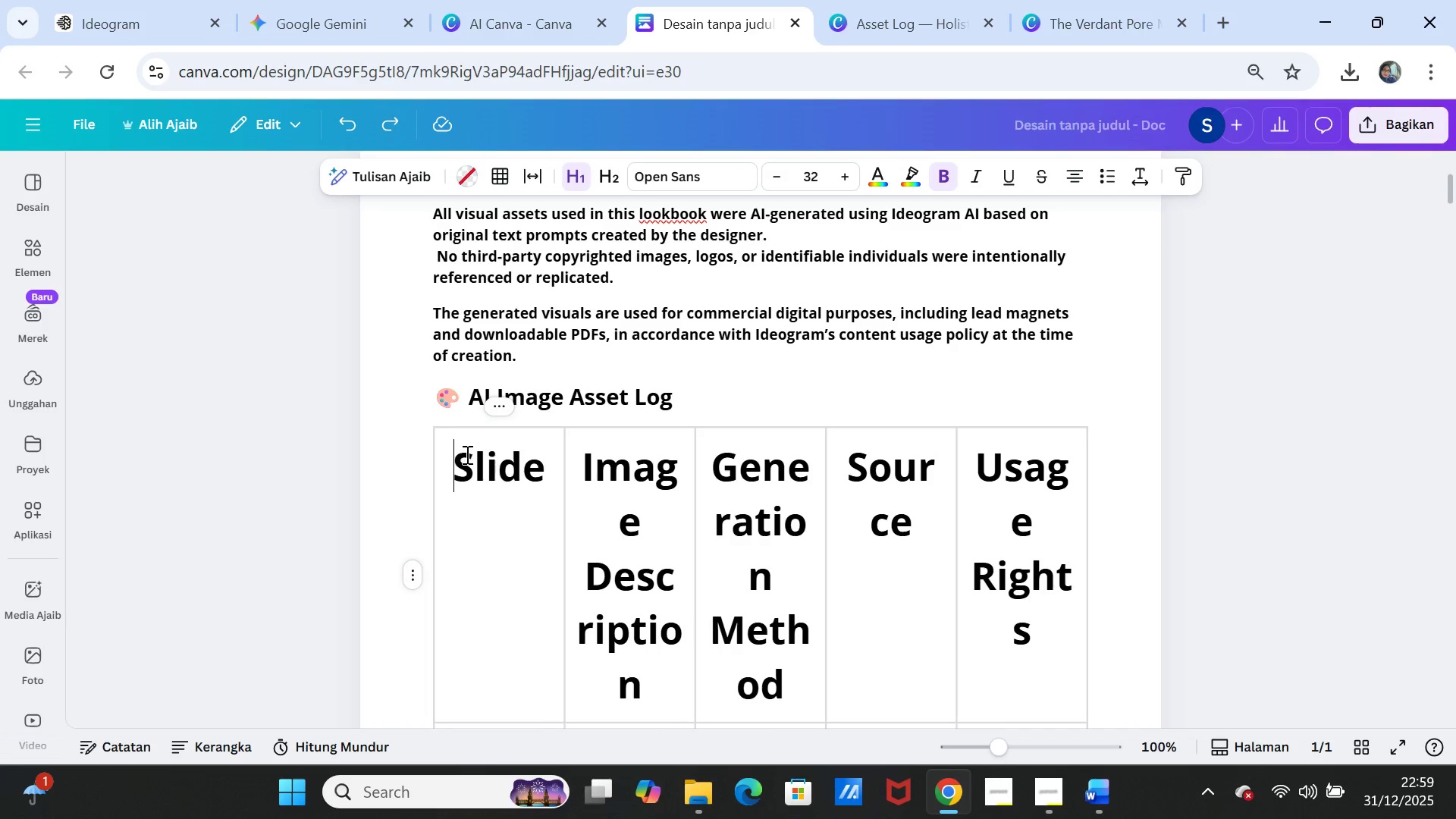 
hold_key(key=ArrowDown, duration=0.95)
 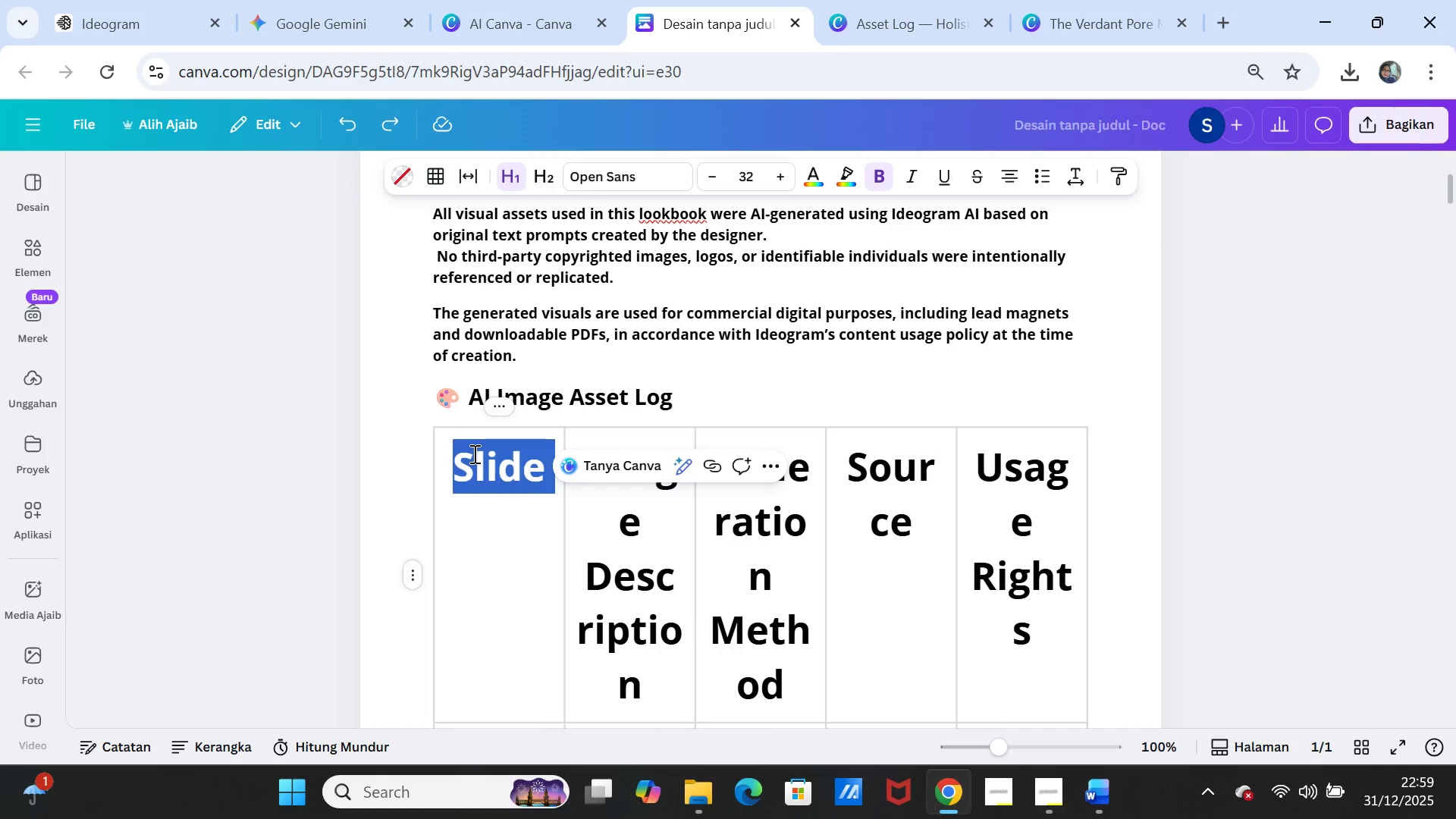 
key(Shift+ArrowDown)
 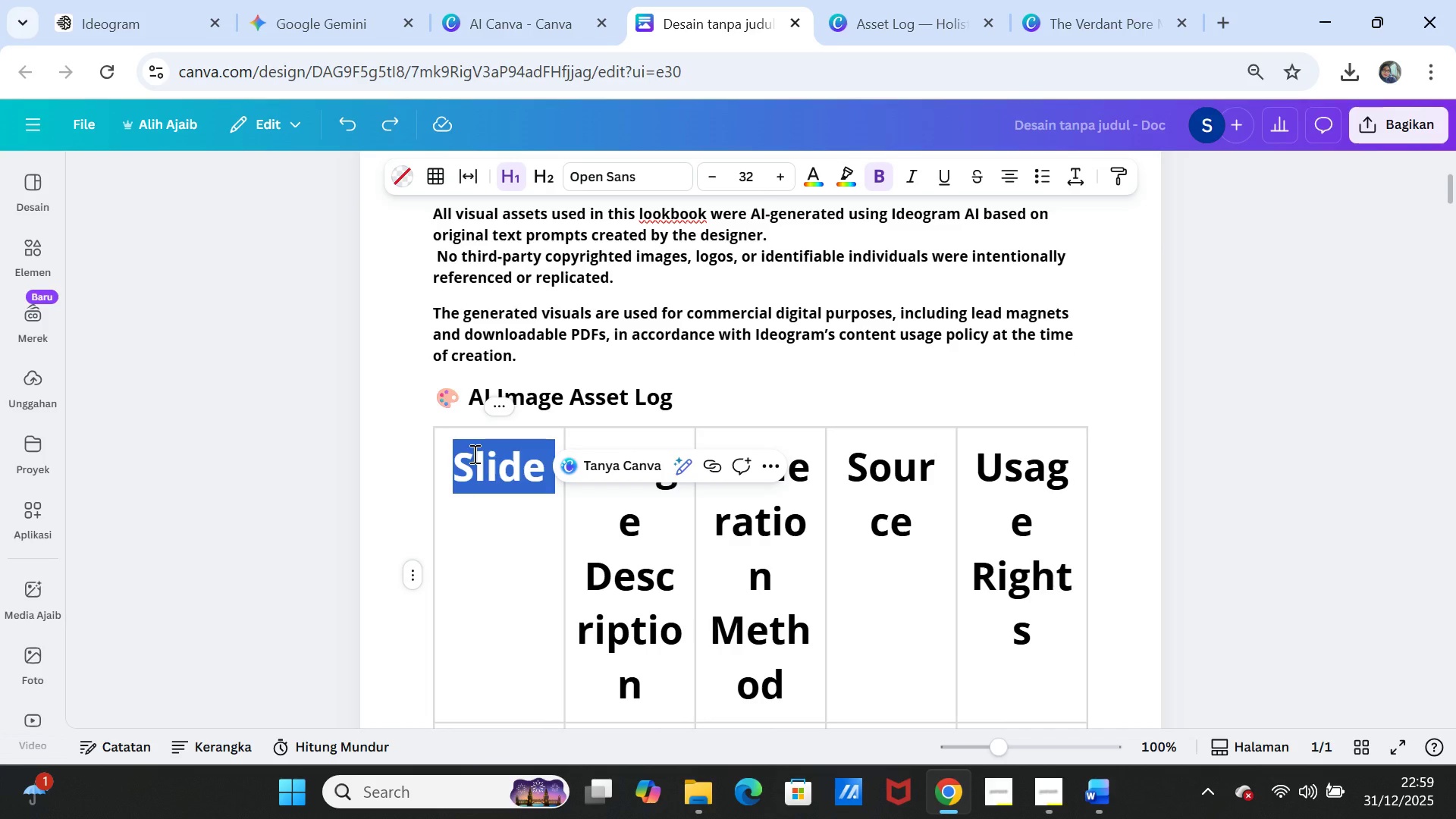 
key(Shift+ArrowDown)
 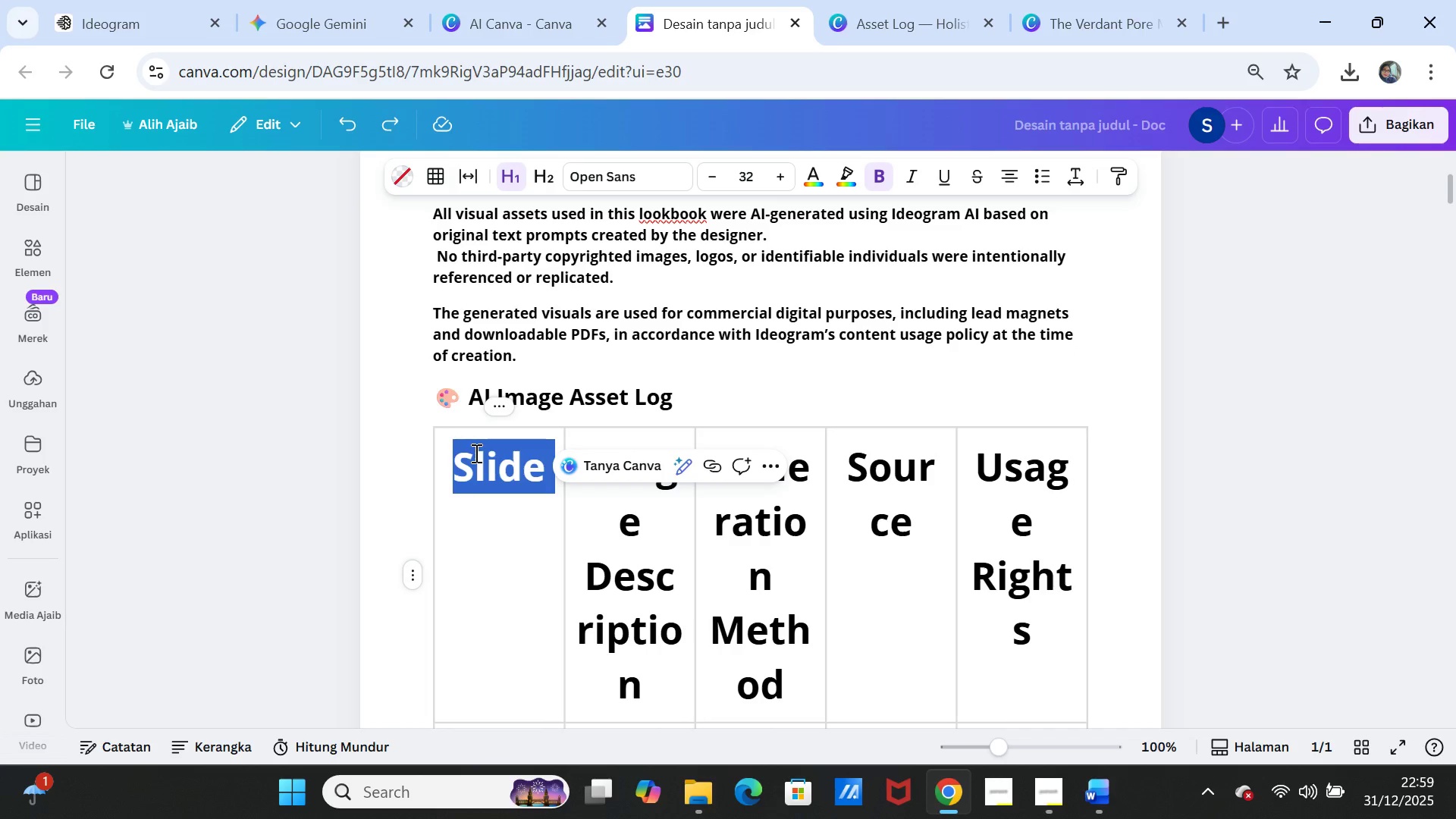 
key(Shift+ArrowRight)
 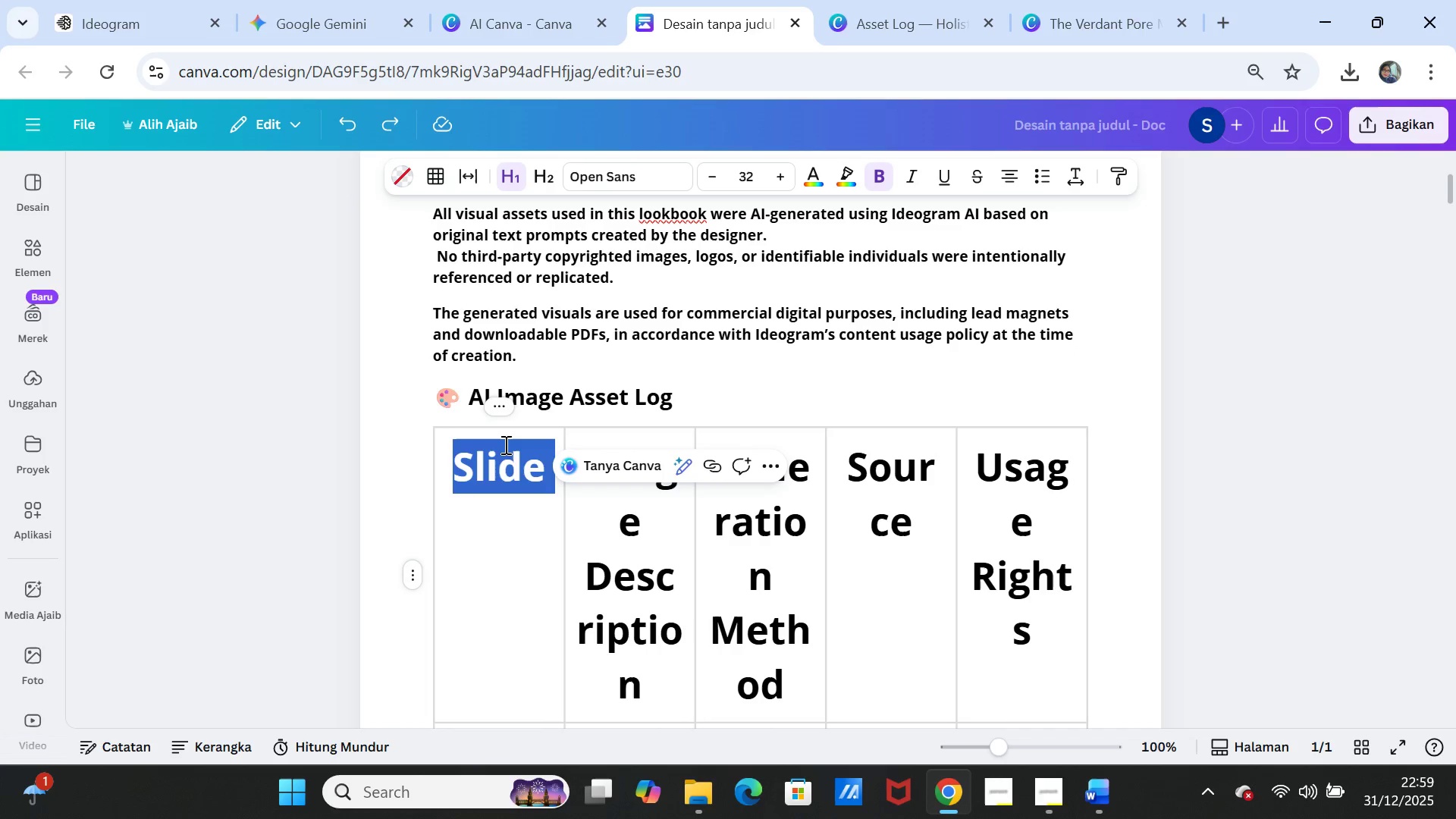 
key(Shift+ArrowRight)
 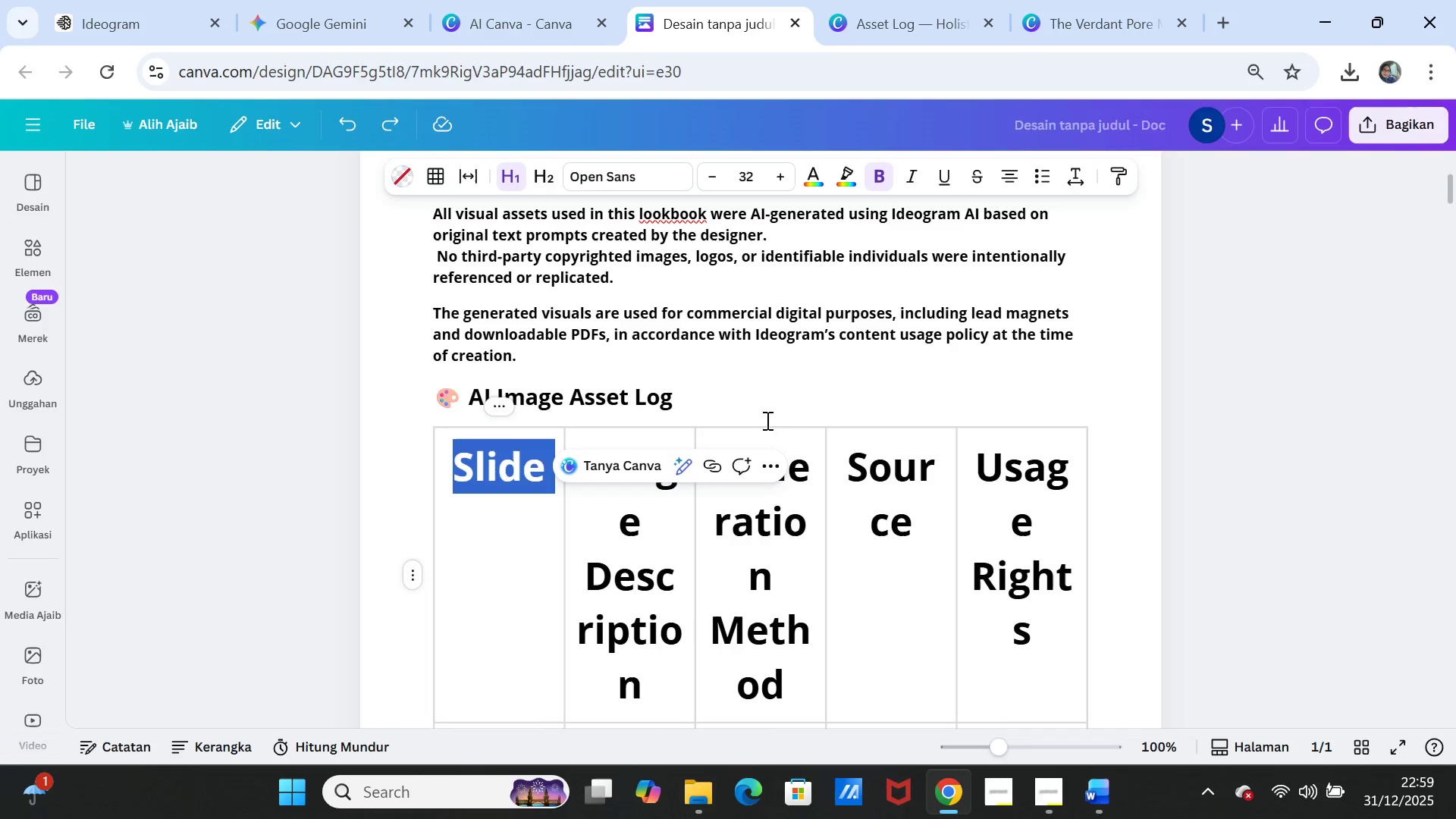 
left_click([791, 395])
 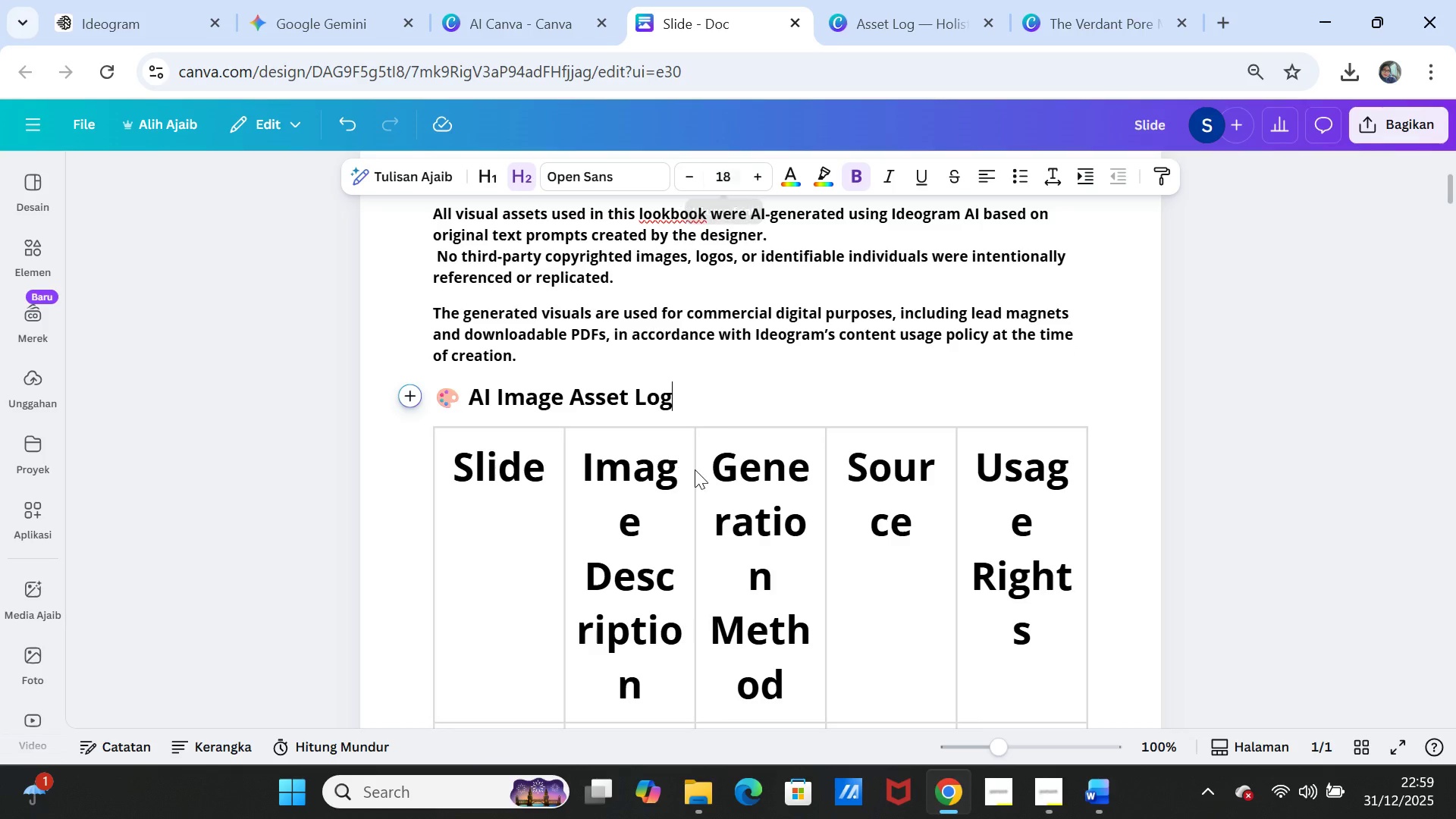 
left_click([701, 450])
 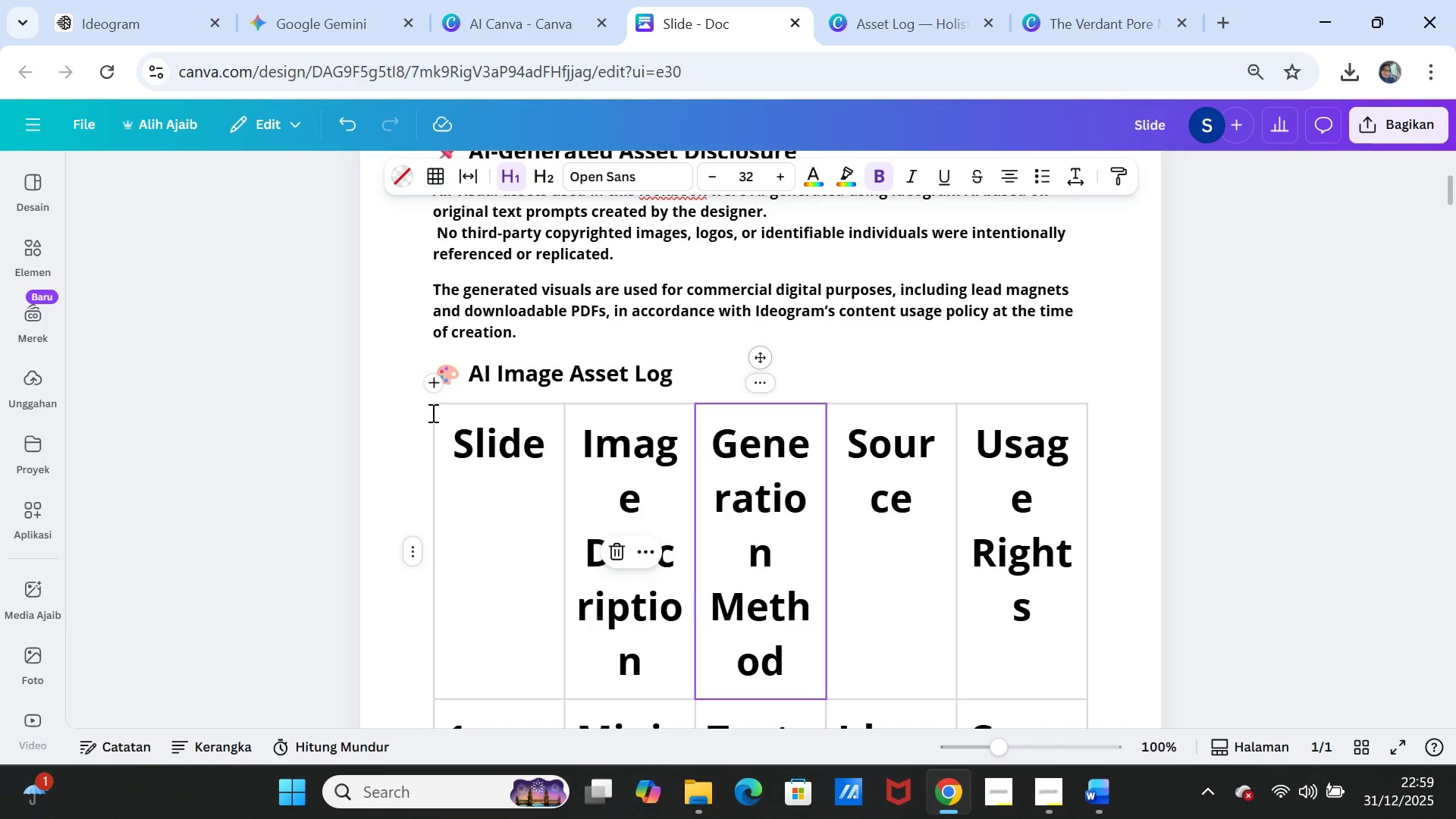 
left_click([431, 413])
 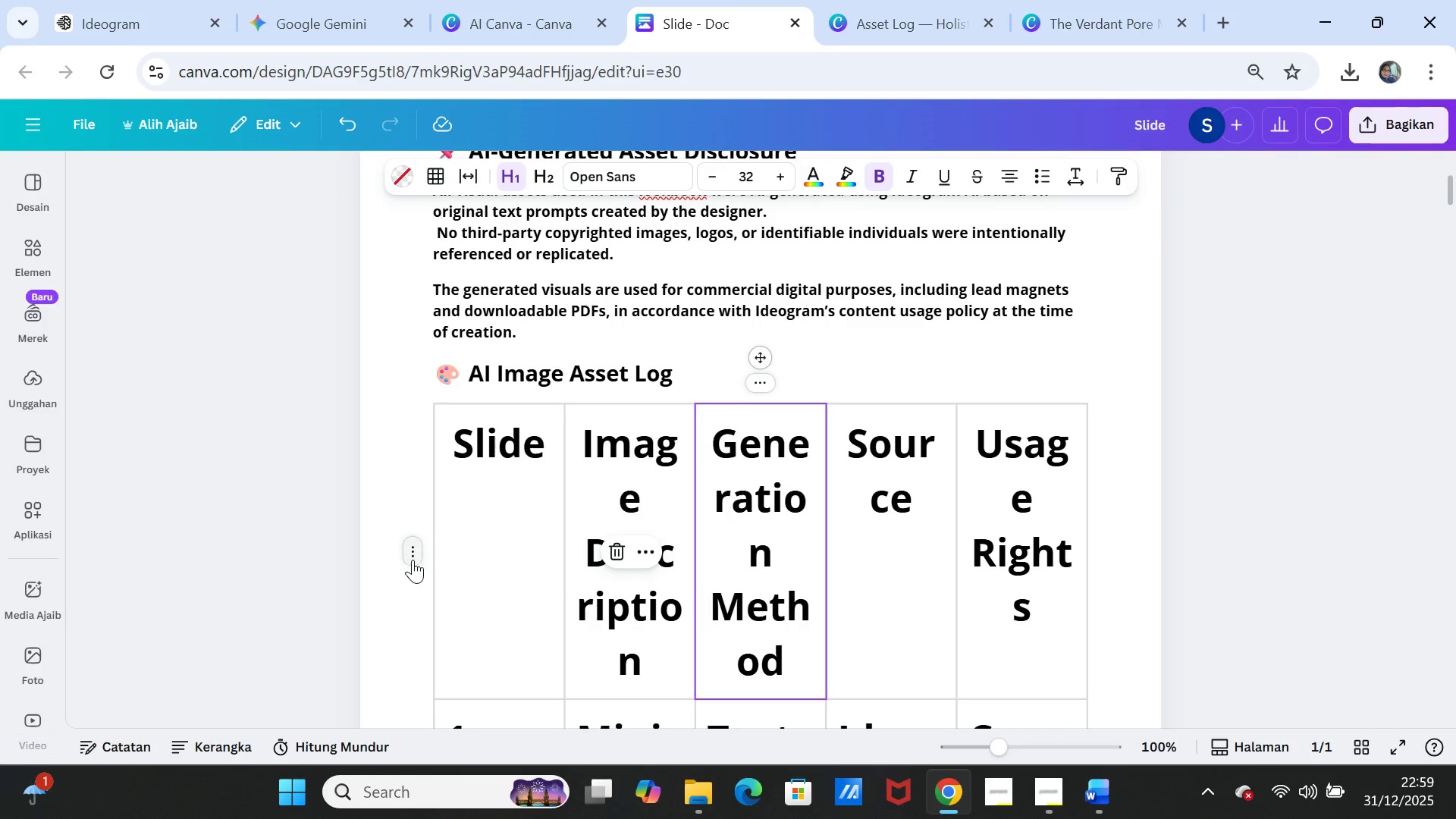 
left_click([413, 560])
 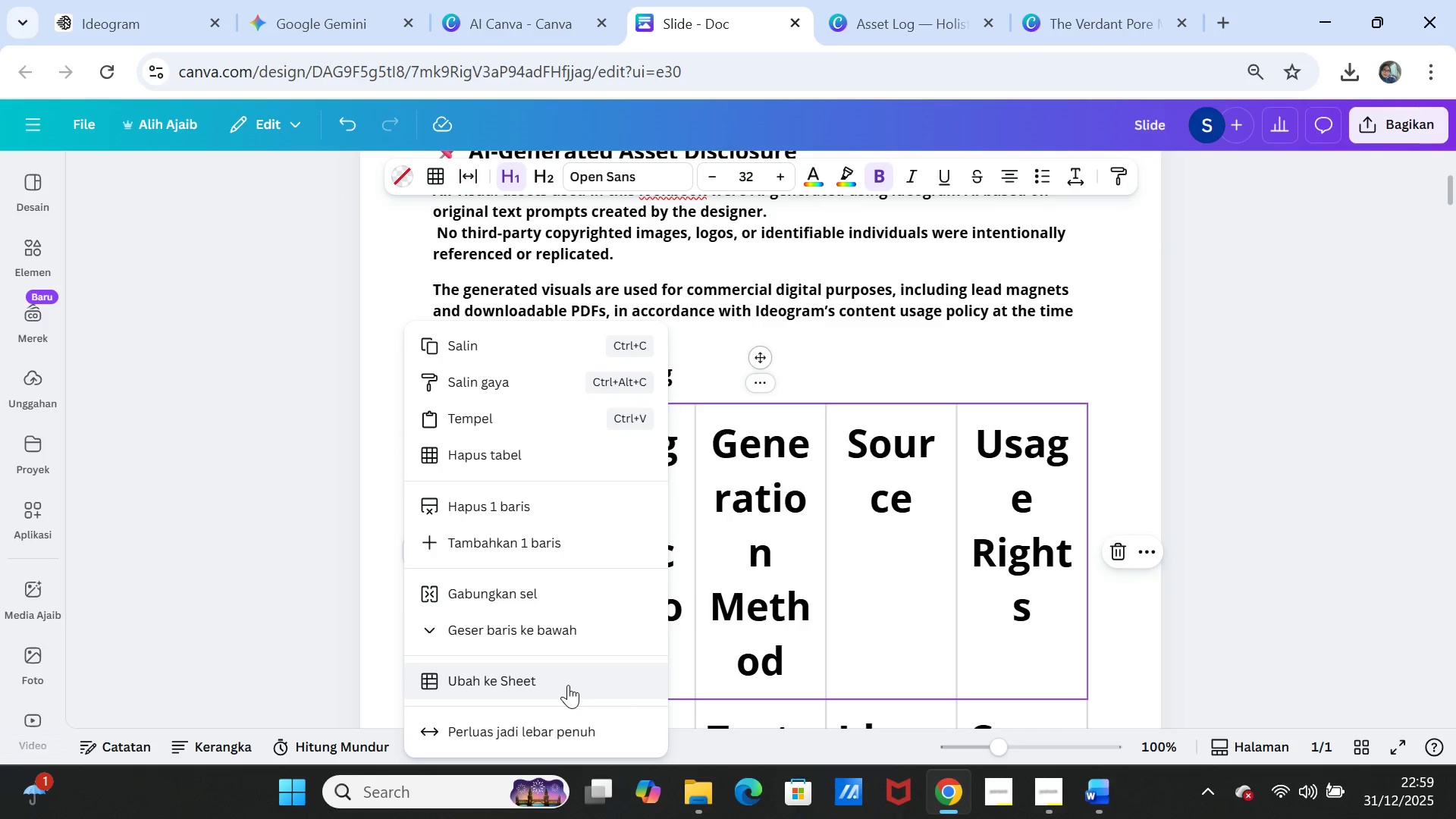 
left_click([1075, 314])
 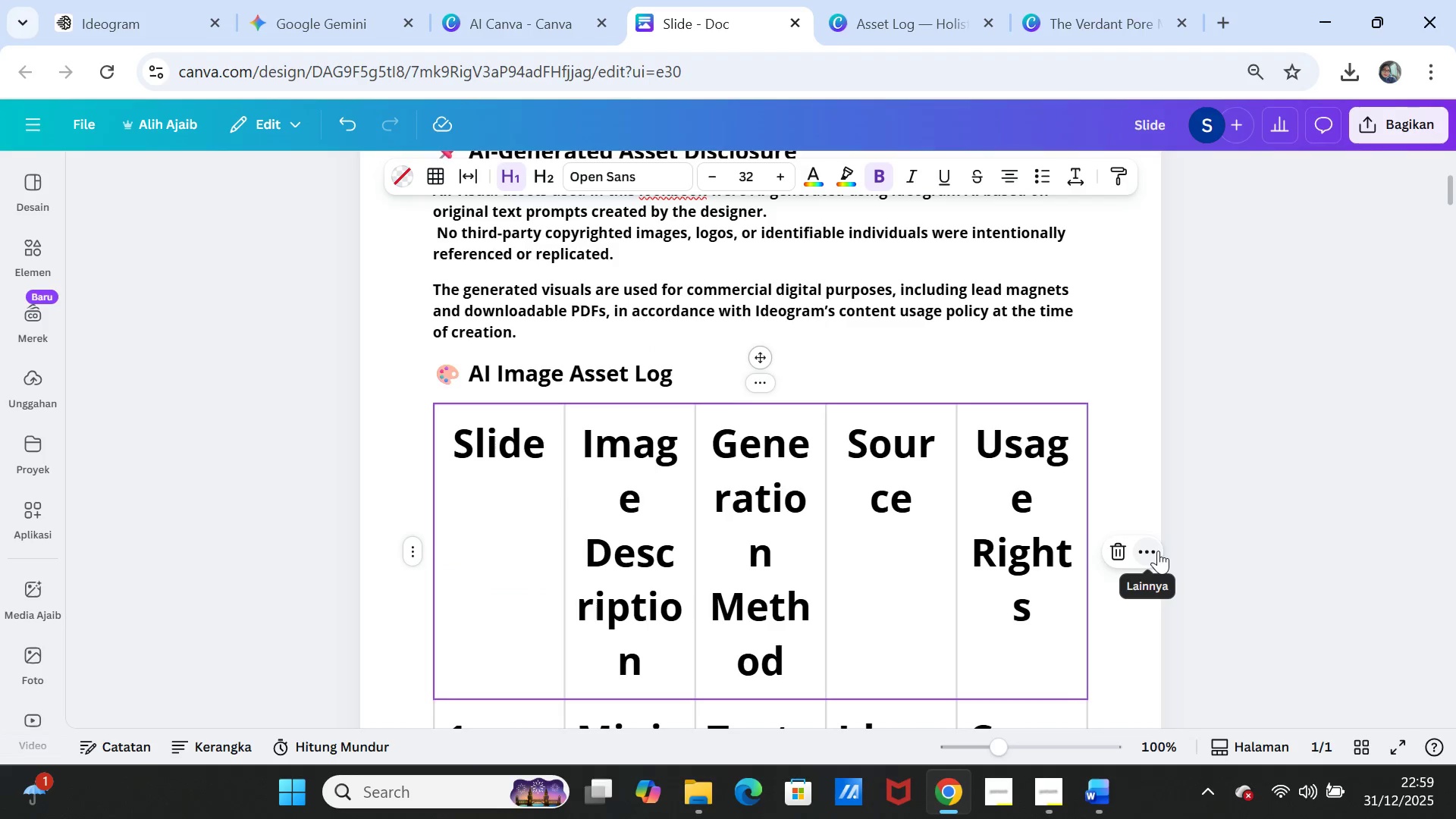 
left_click([1152, 551])
 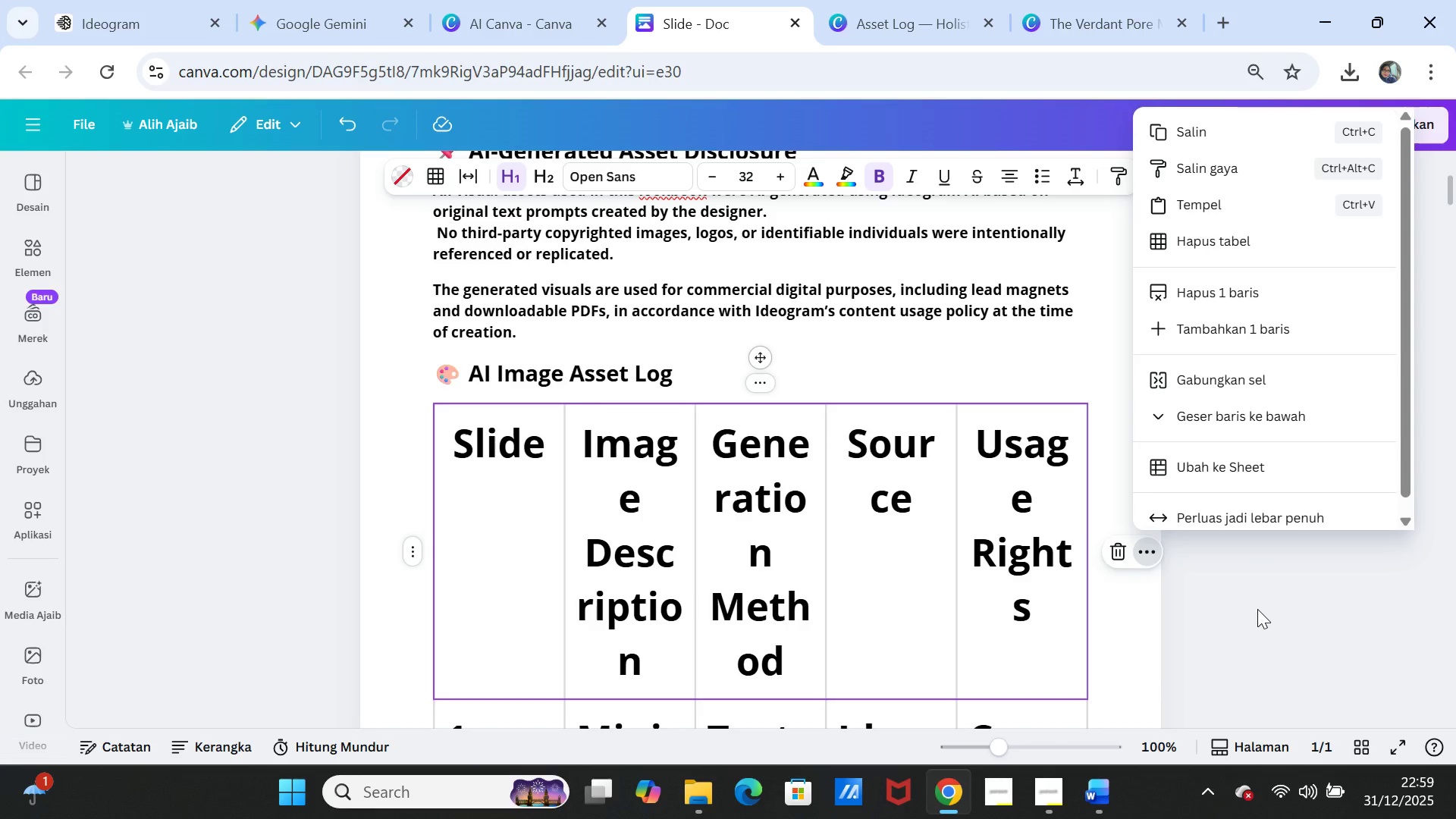 
wait(6.22)
 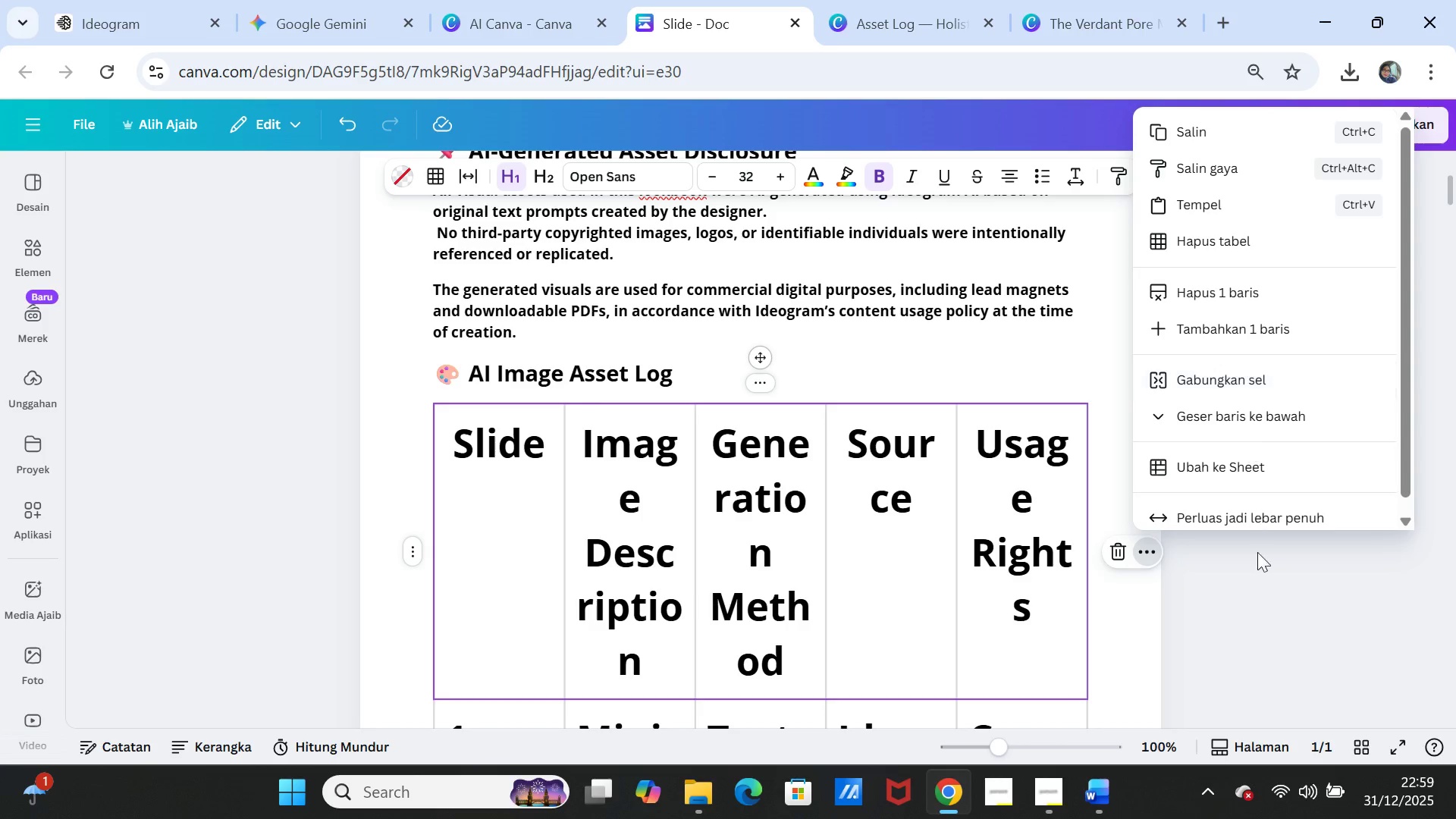 
left_click([1235, 601])
 